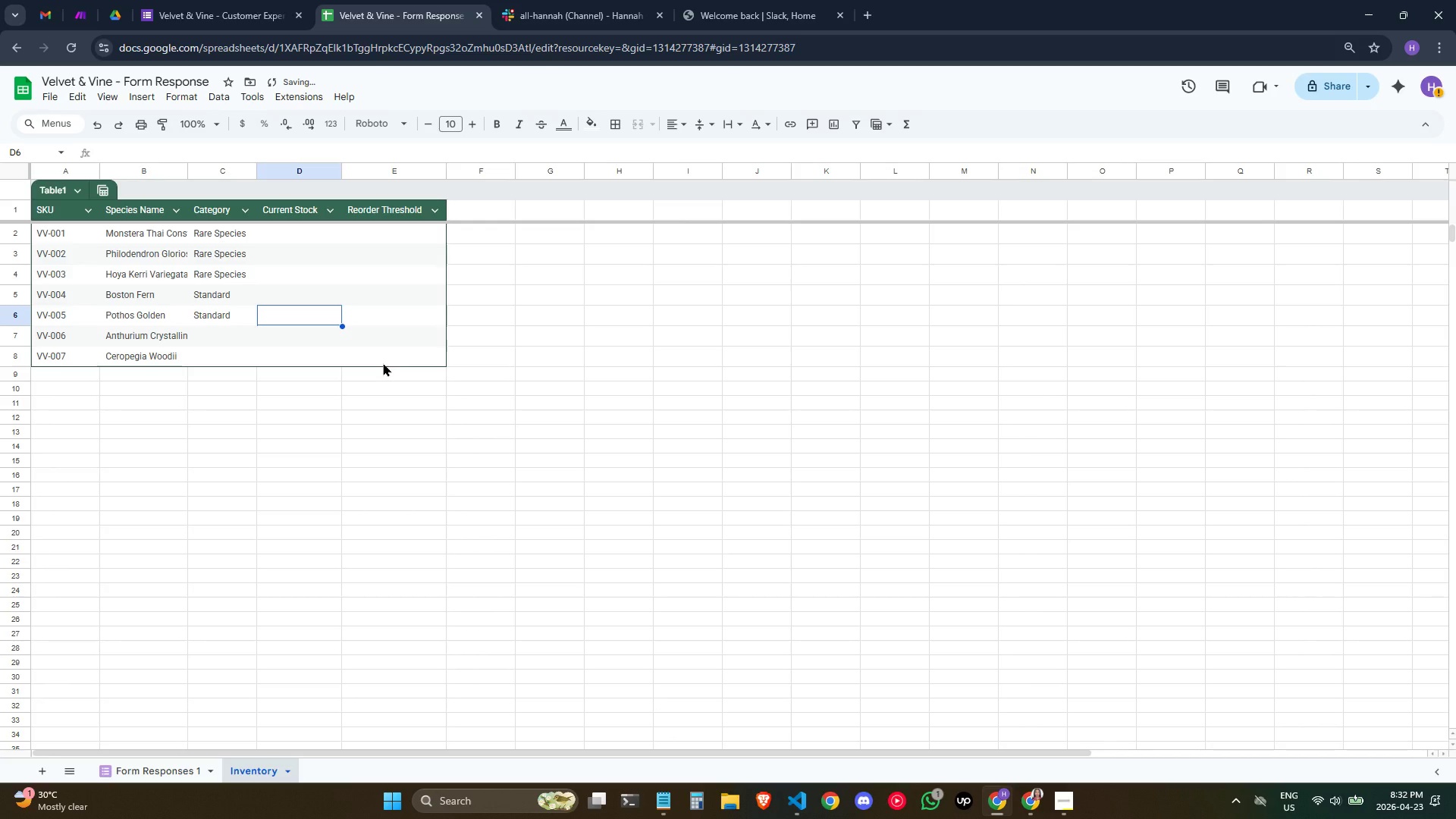 
key(ArrowDown)
 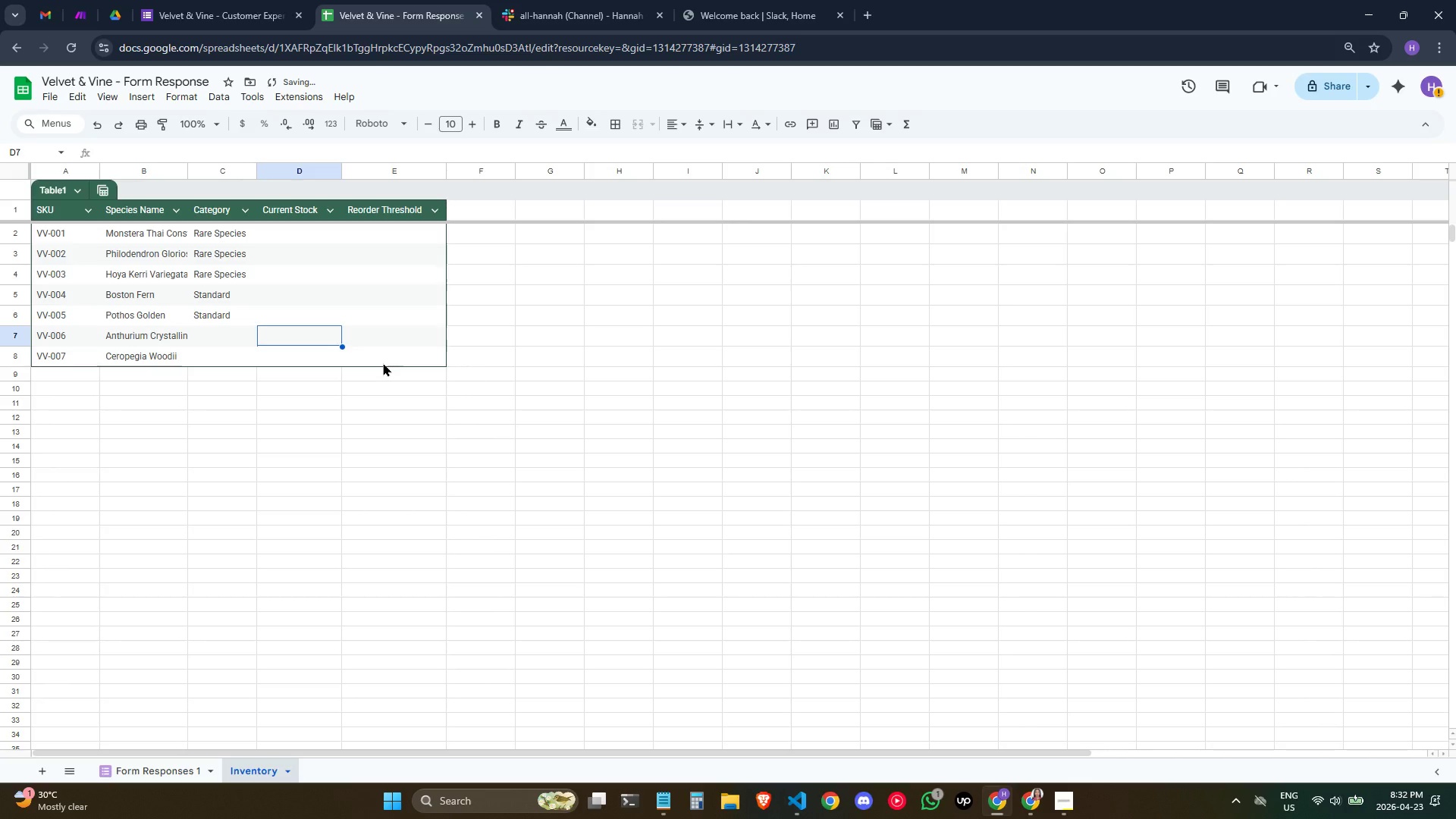 
key(ArrowLeft)
 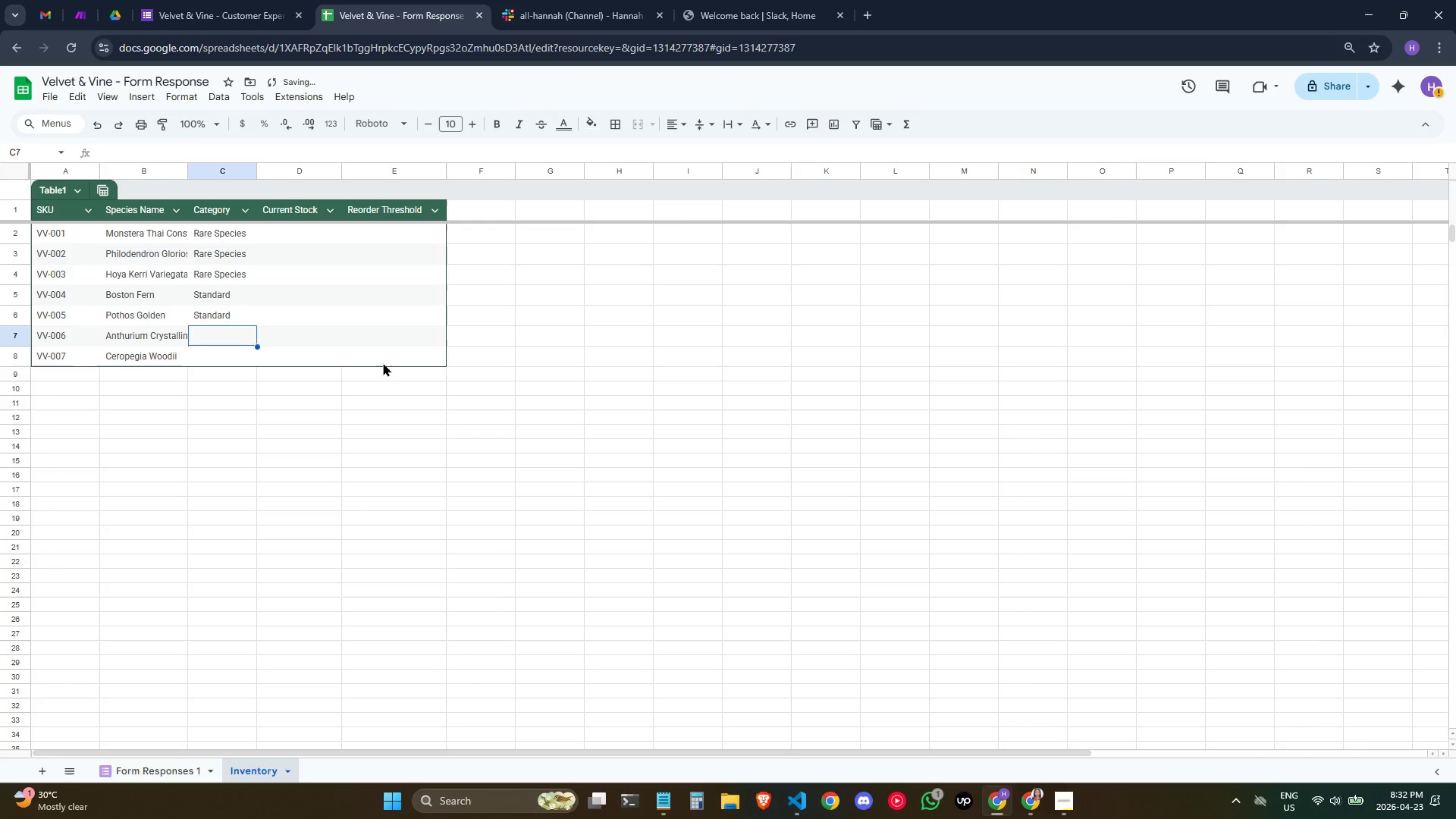 
key(CapsLock)
 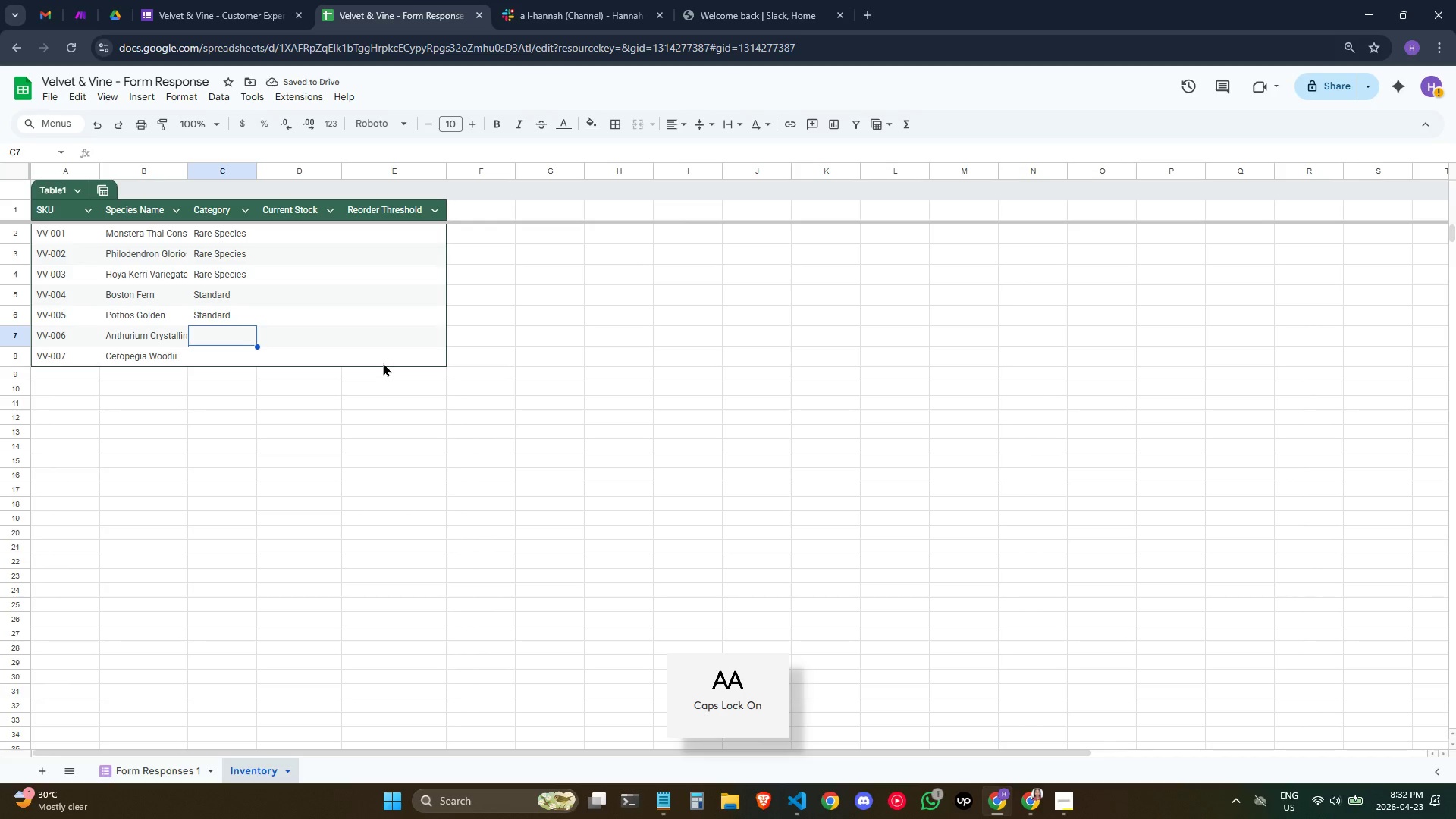 
key(R)
 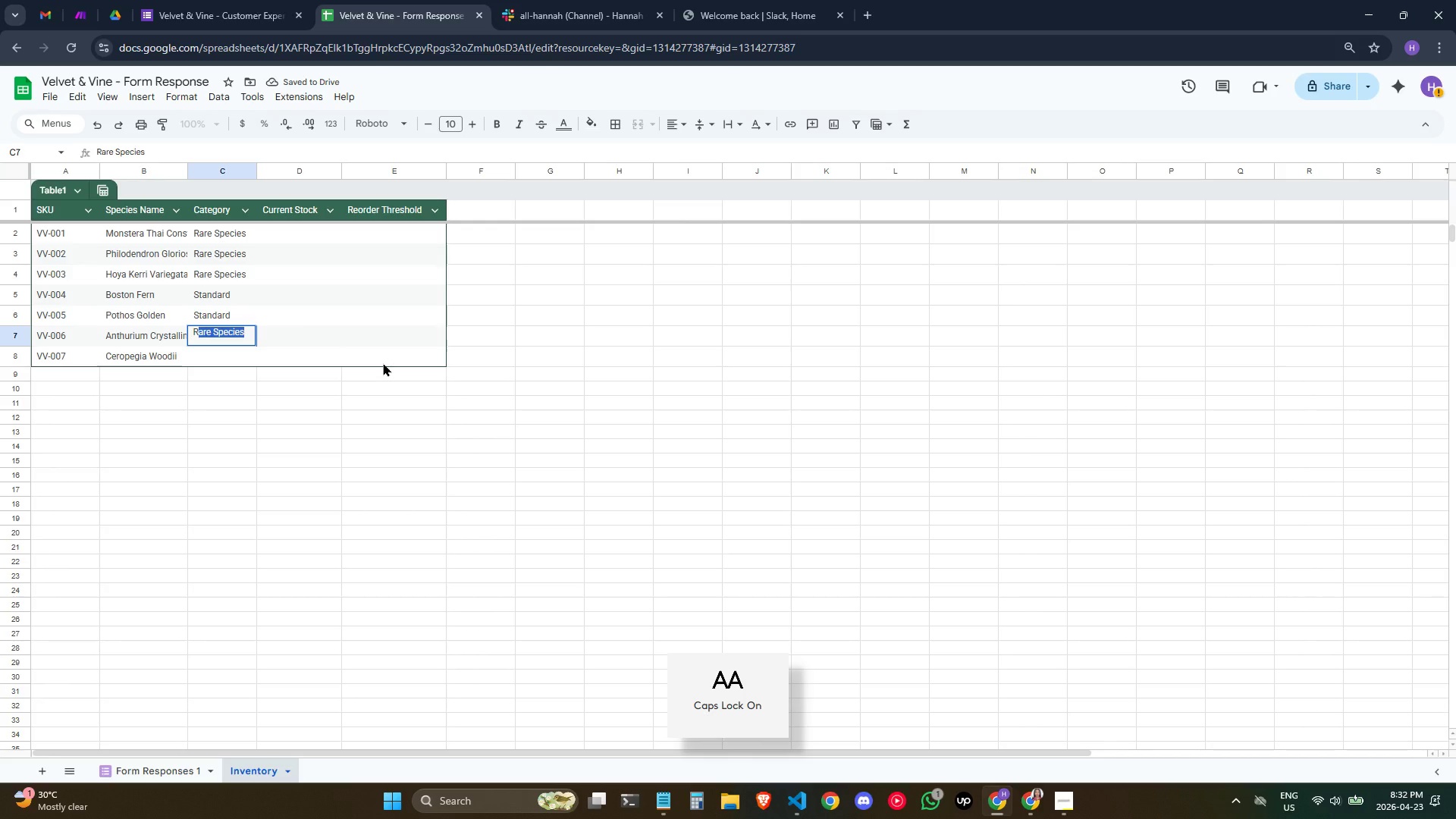 
key(ArrowRight)
 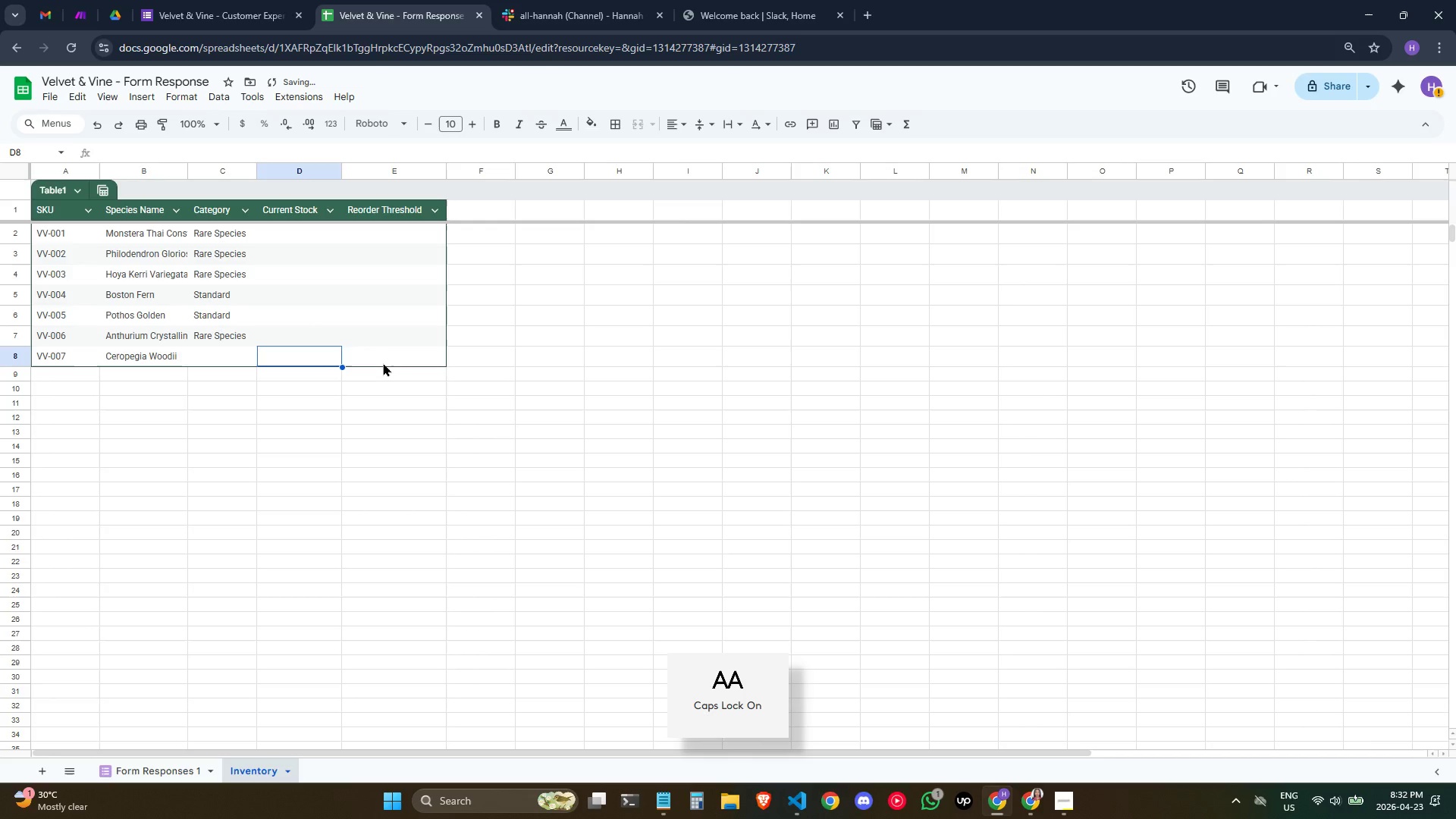 
key(ArrowDown)
 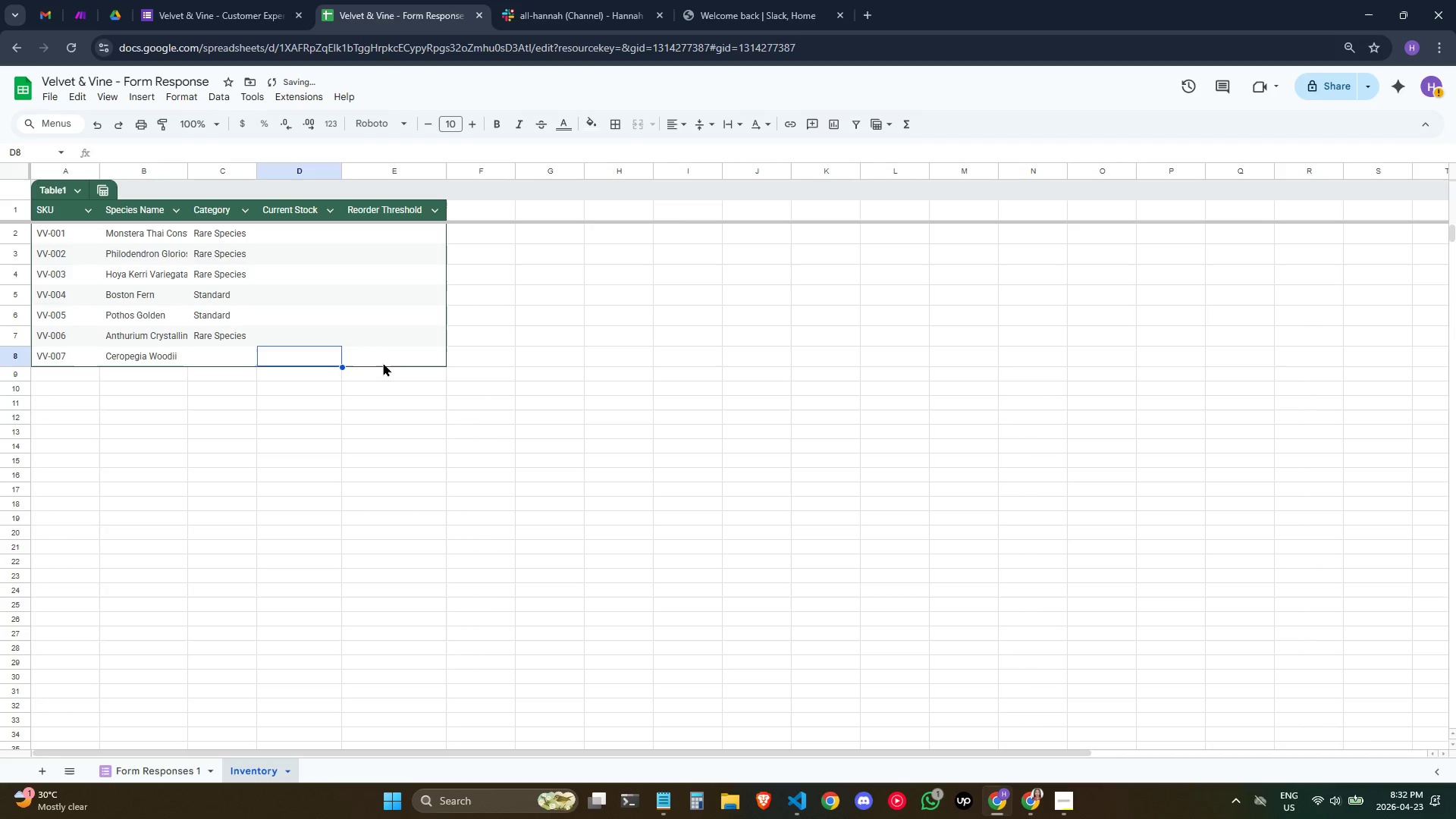 
key(ArrowLeft)
 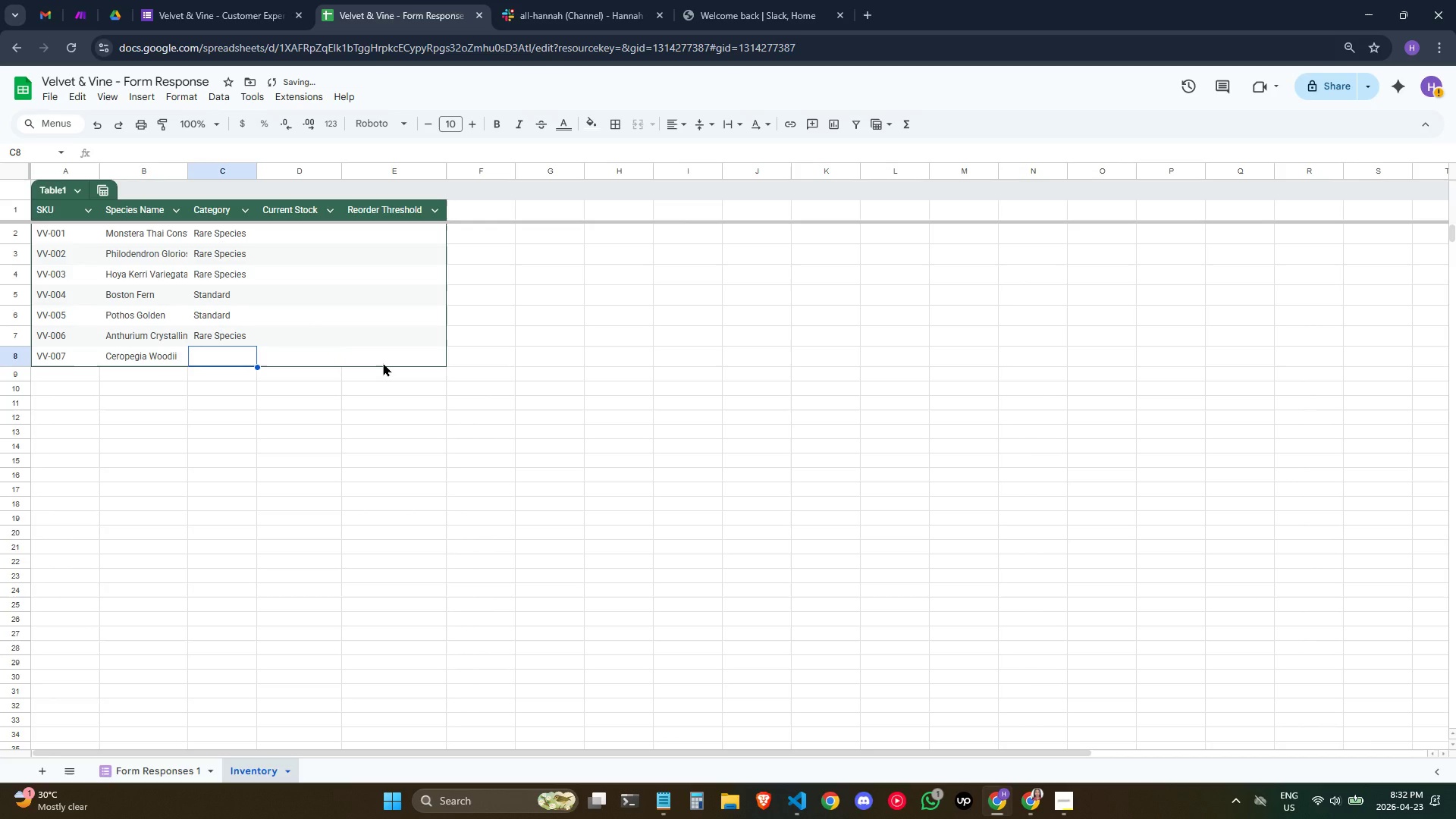 
key(CapsLock)
 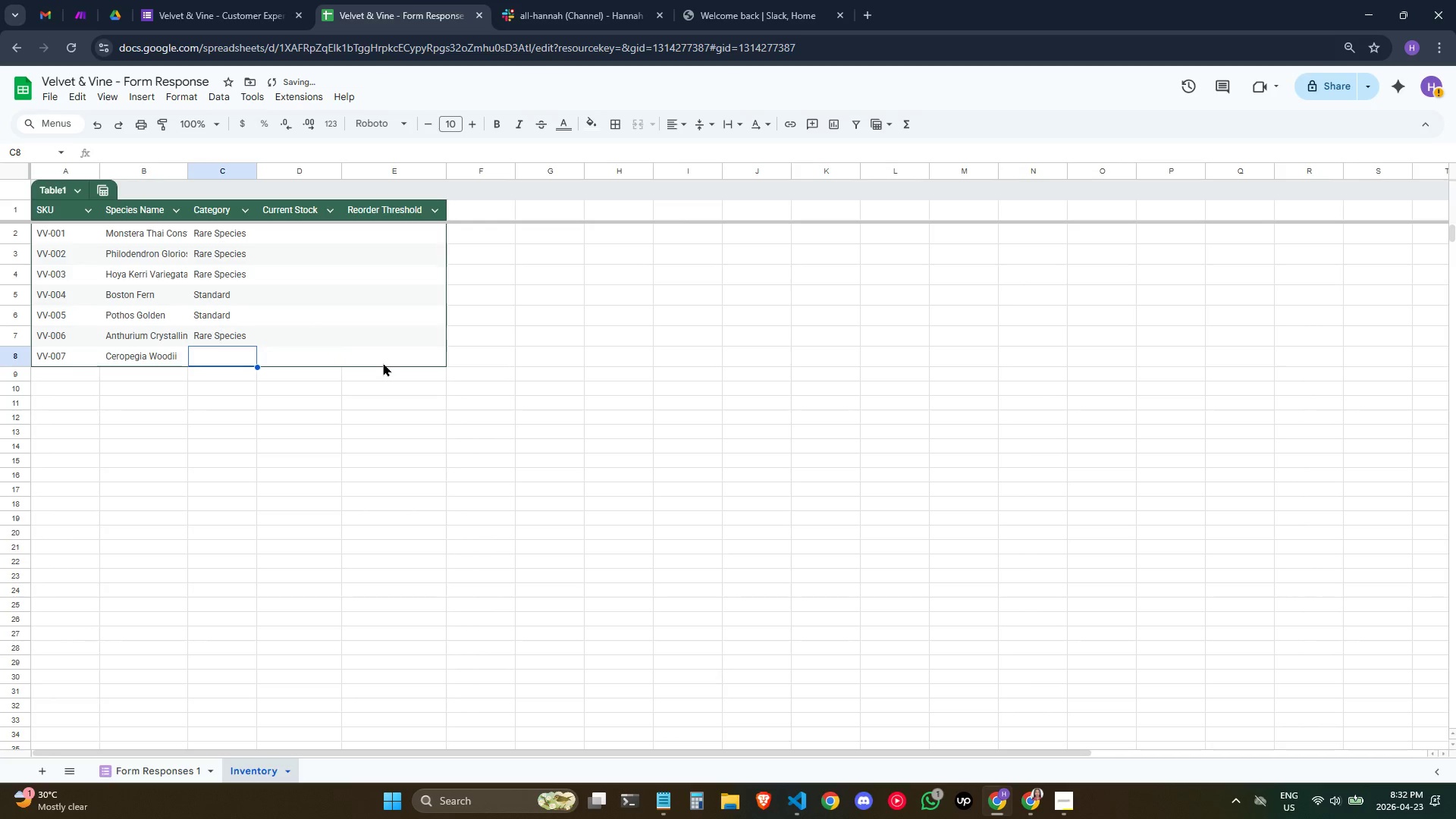 
key(S)
 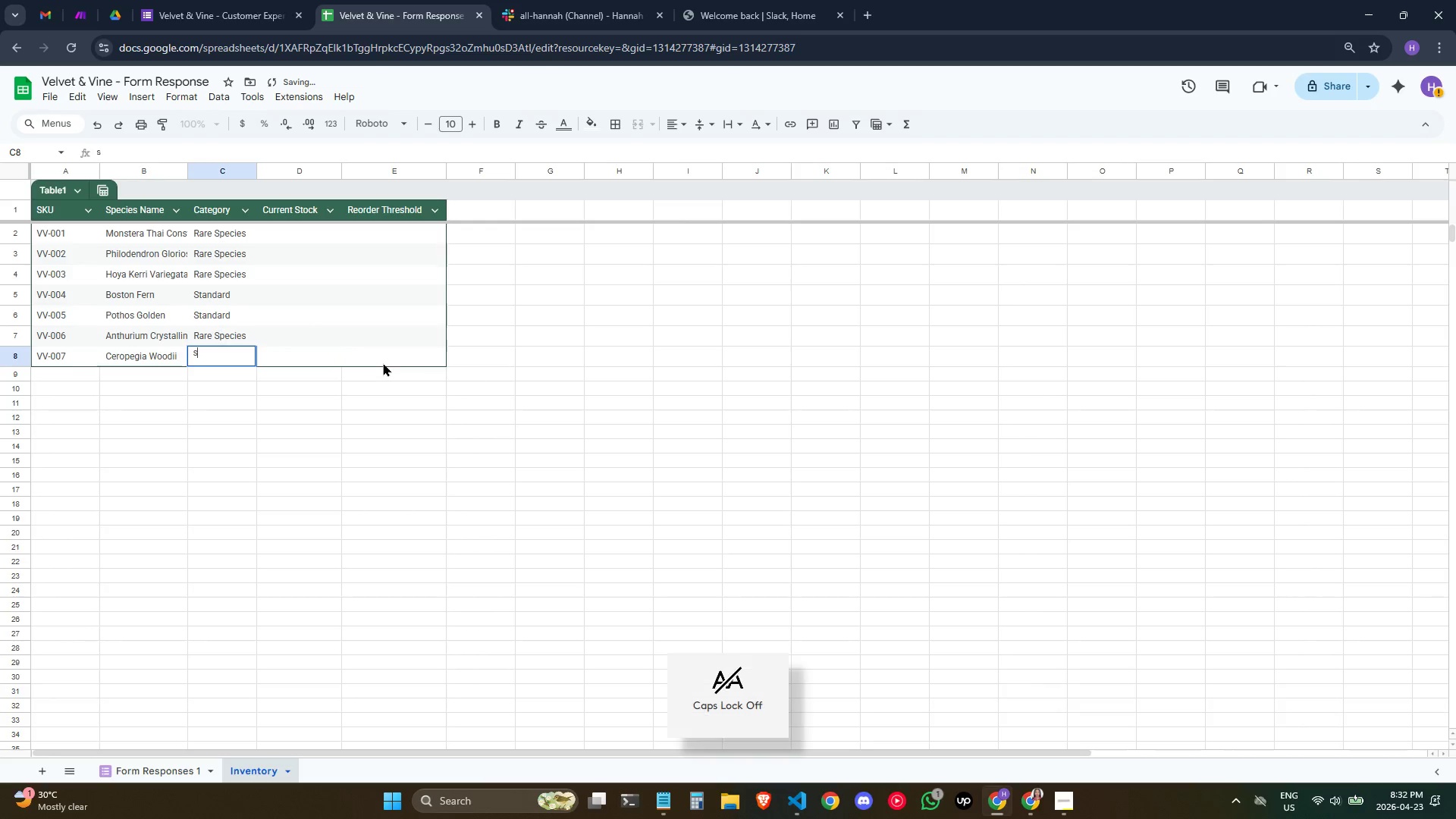 
key(CapsLock)
 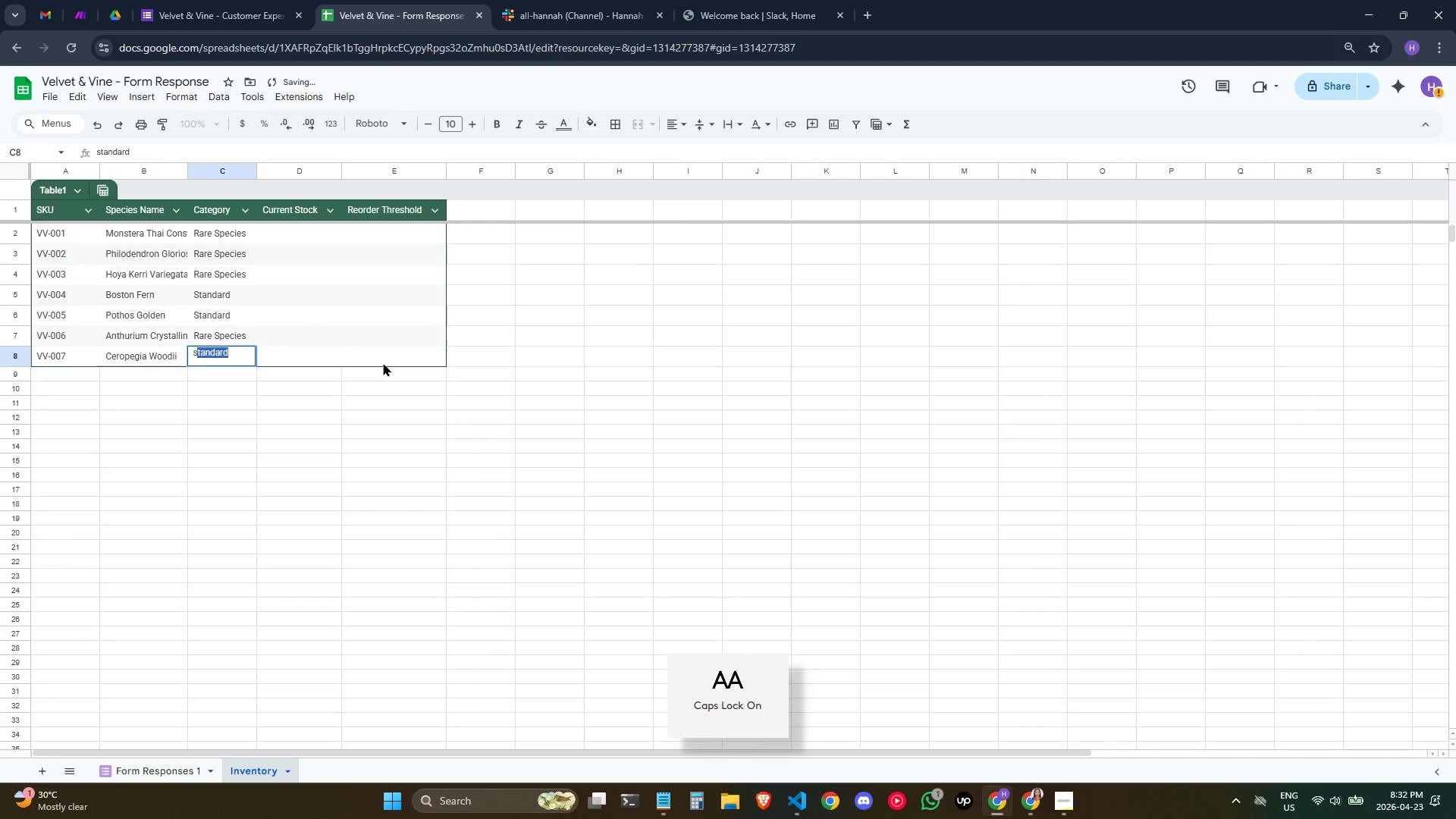 
key(T)
 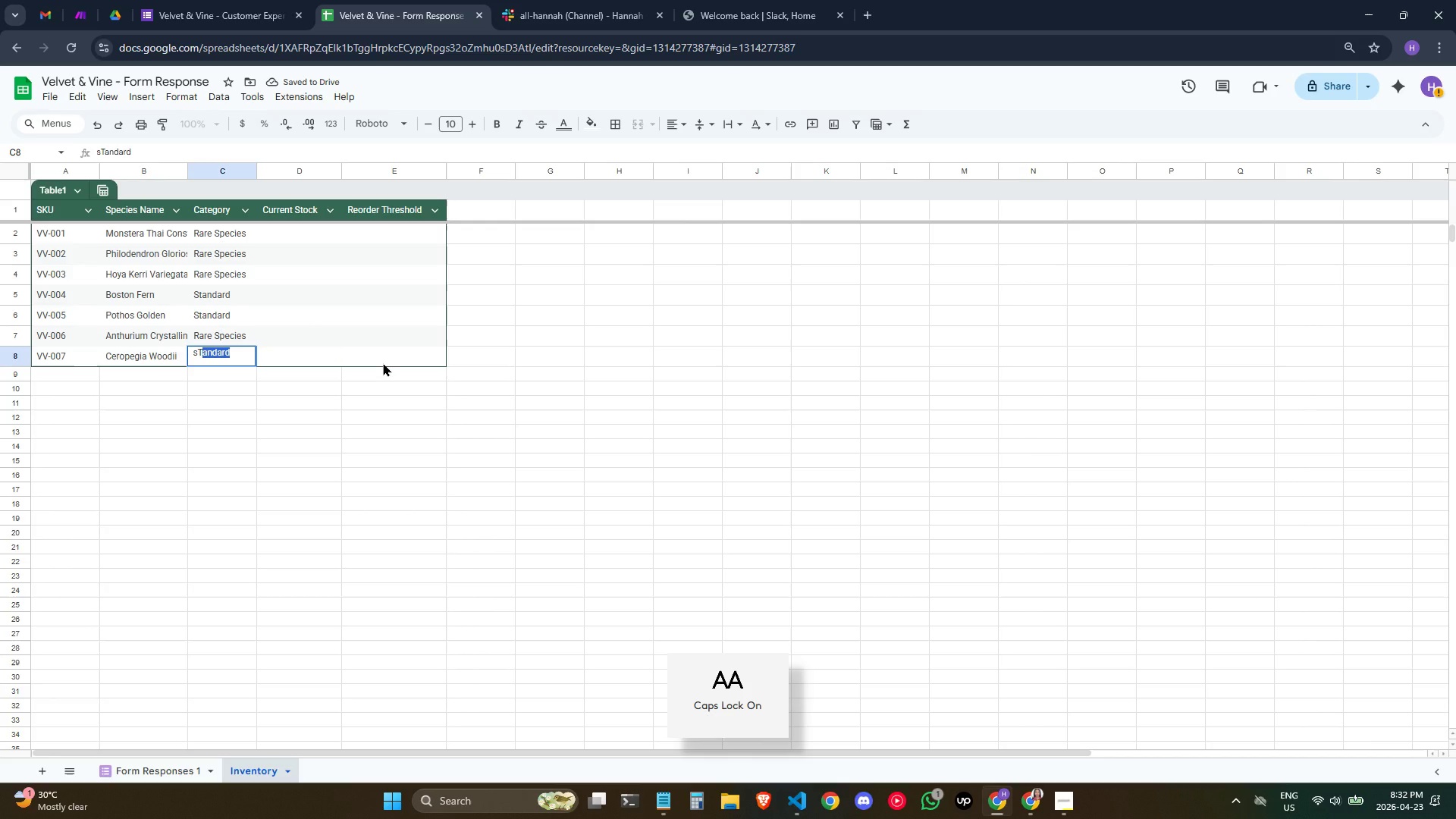 
key(ArrowRight)
 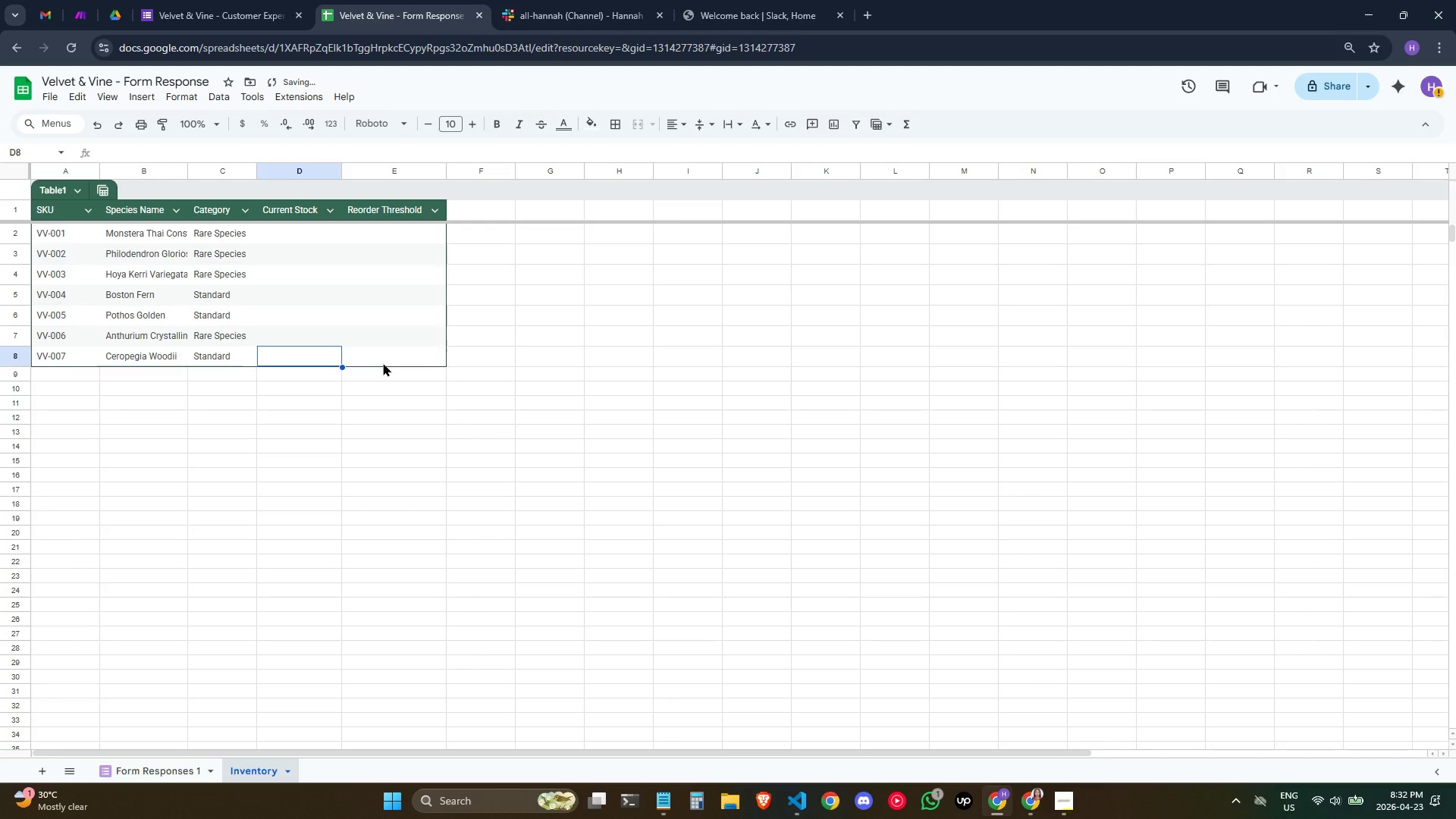 
key(ArrowUp)
 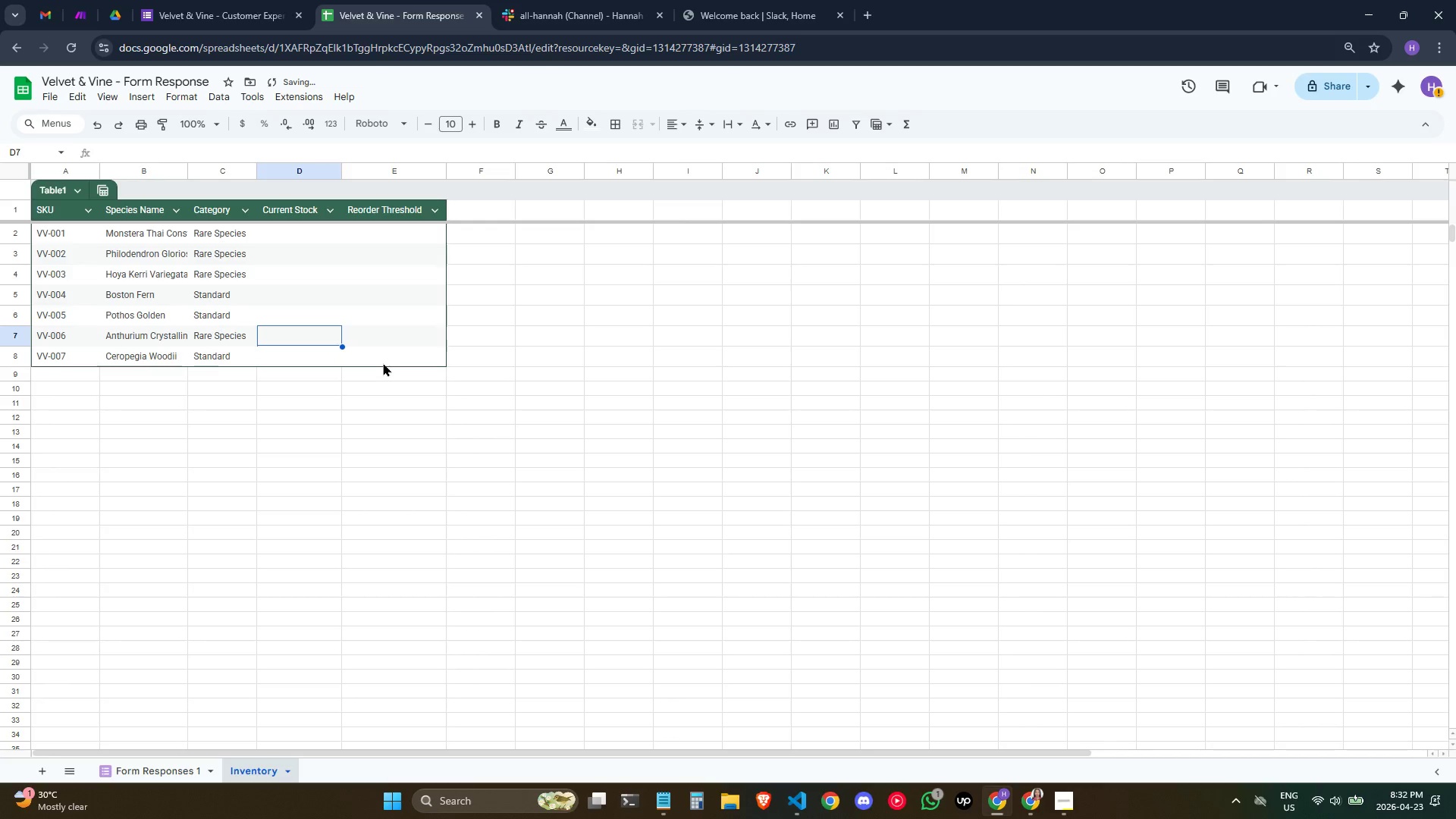 
key(ArrowUp)
 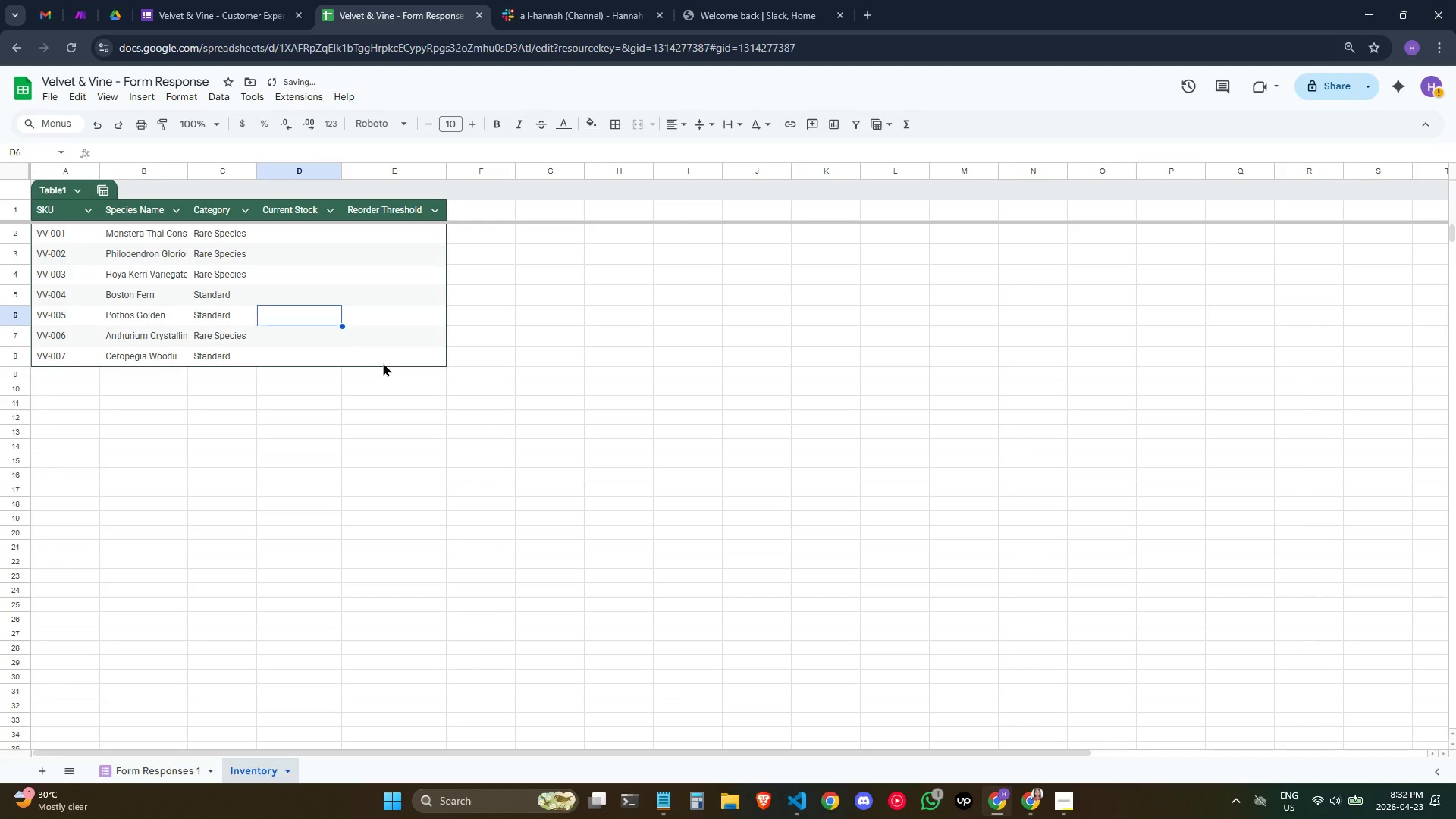 
key(ArrowUp)
 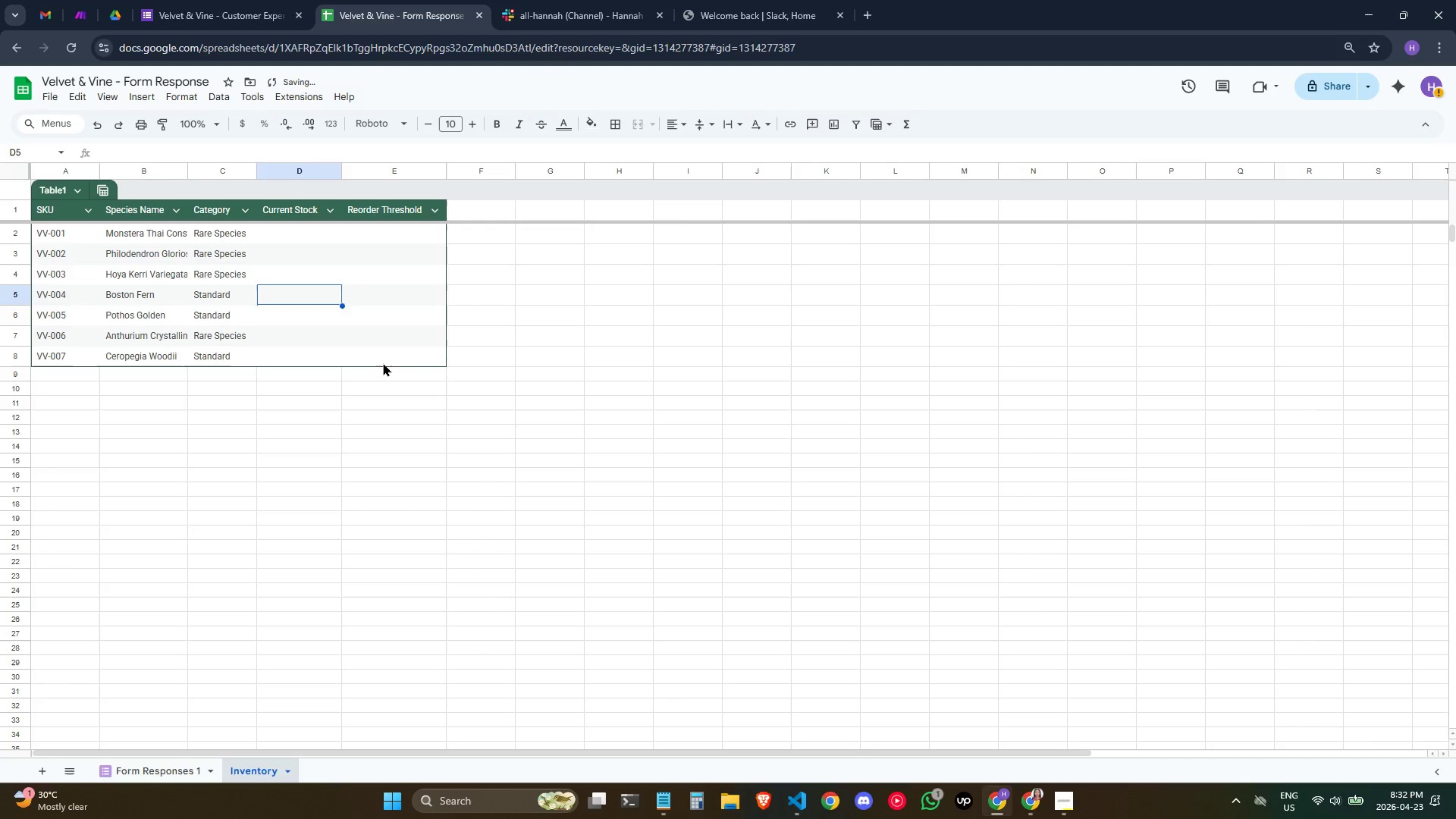 
key(ArrowUp)
 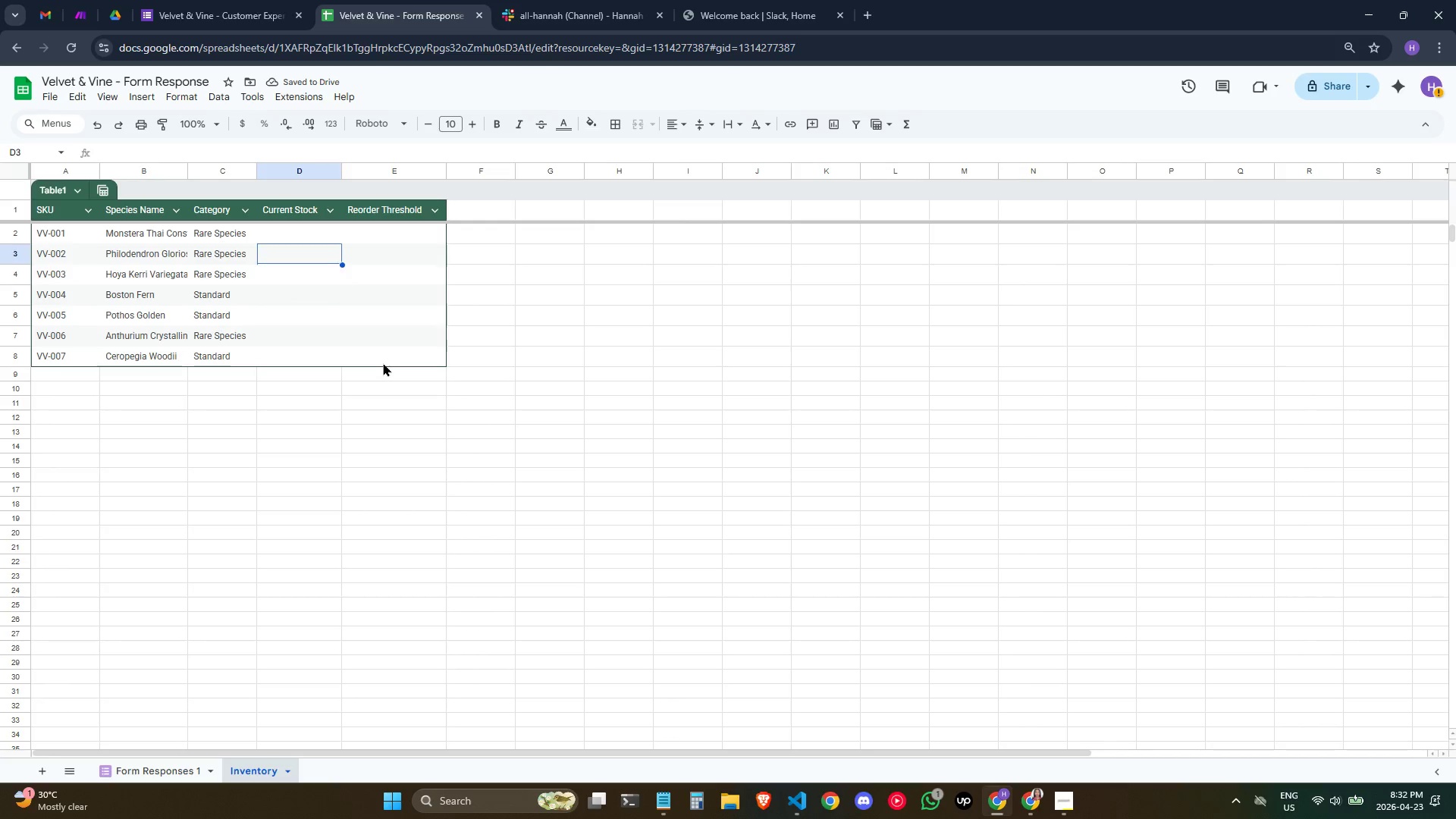 
key(ArrowUp)
 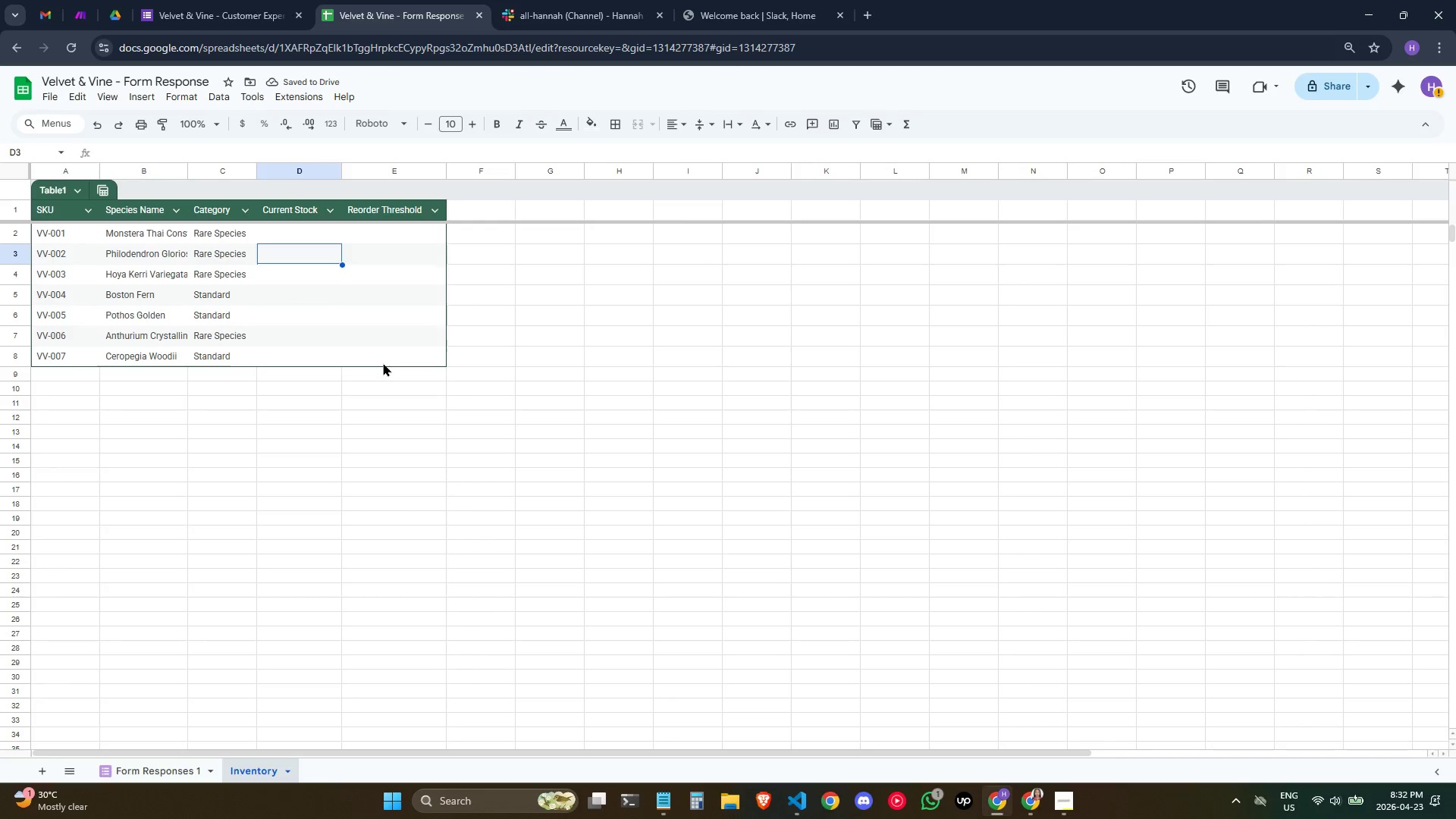 
key(ArrowUp)
 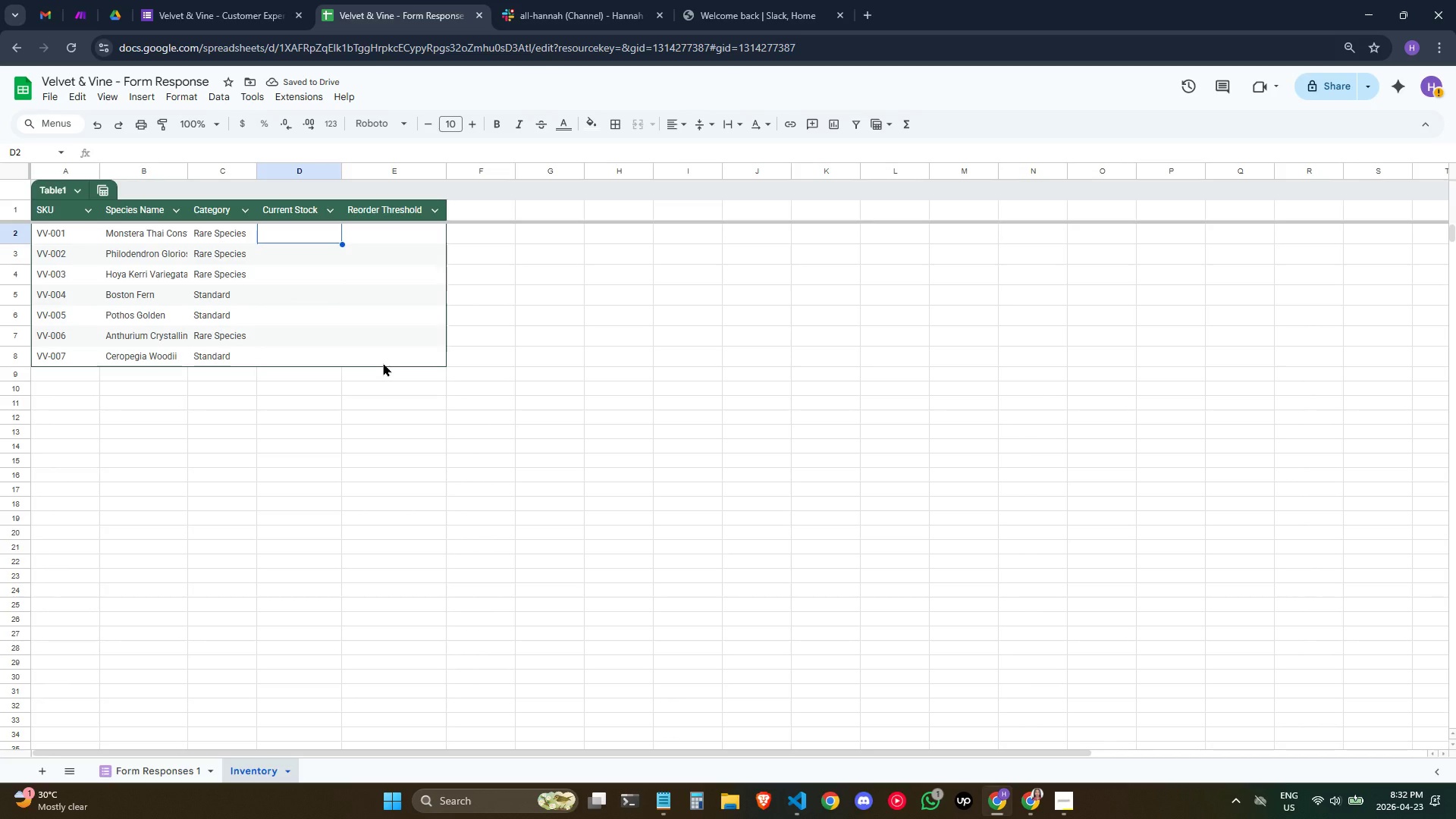 
key(ArrowUp)
 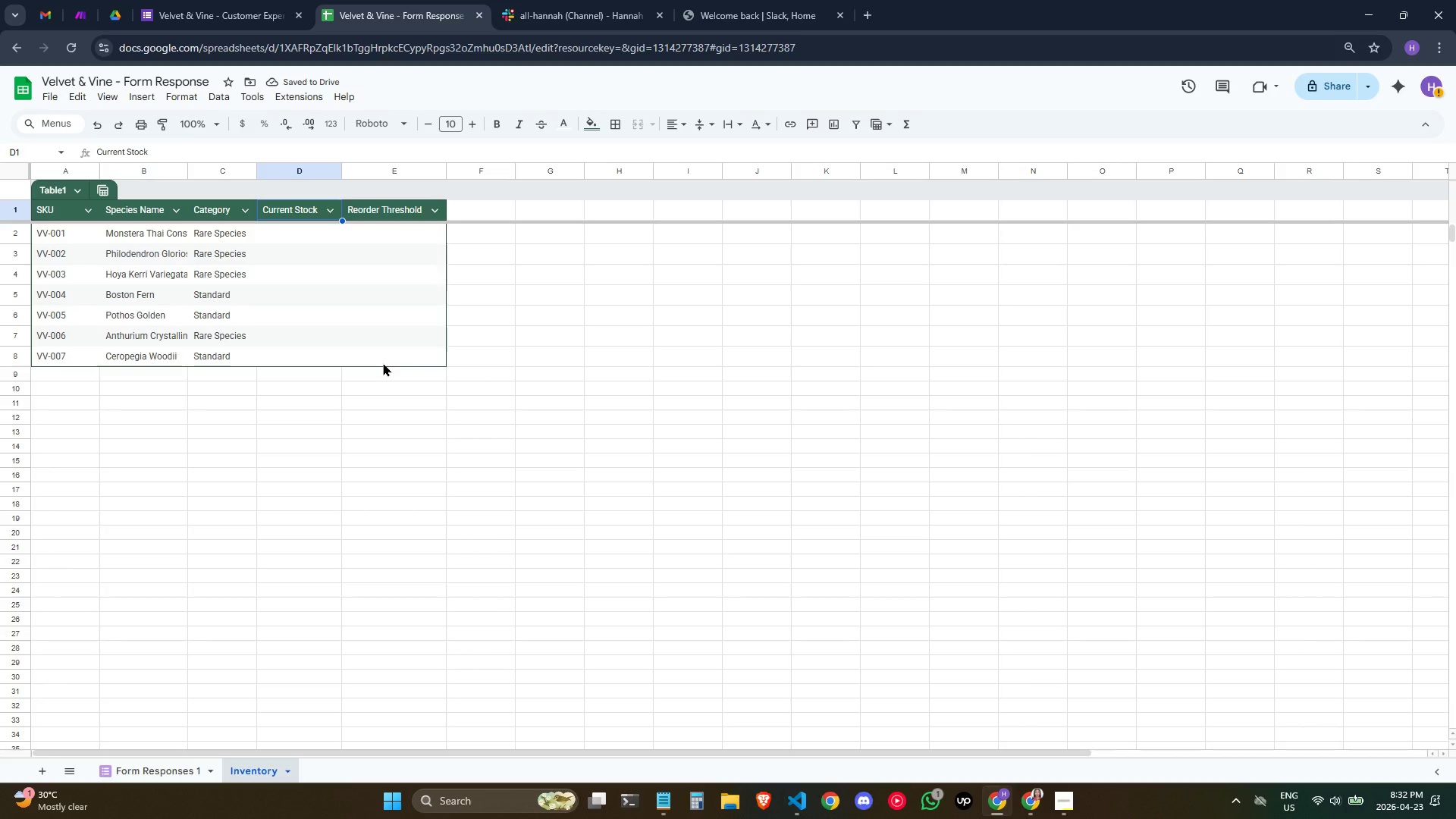 
key(ArrowDown)
 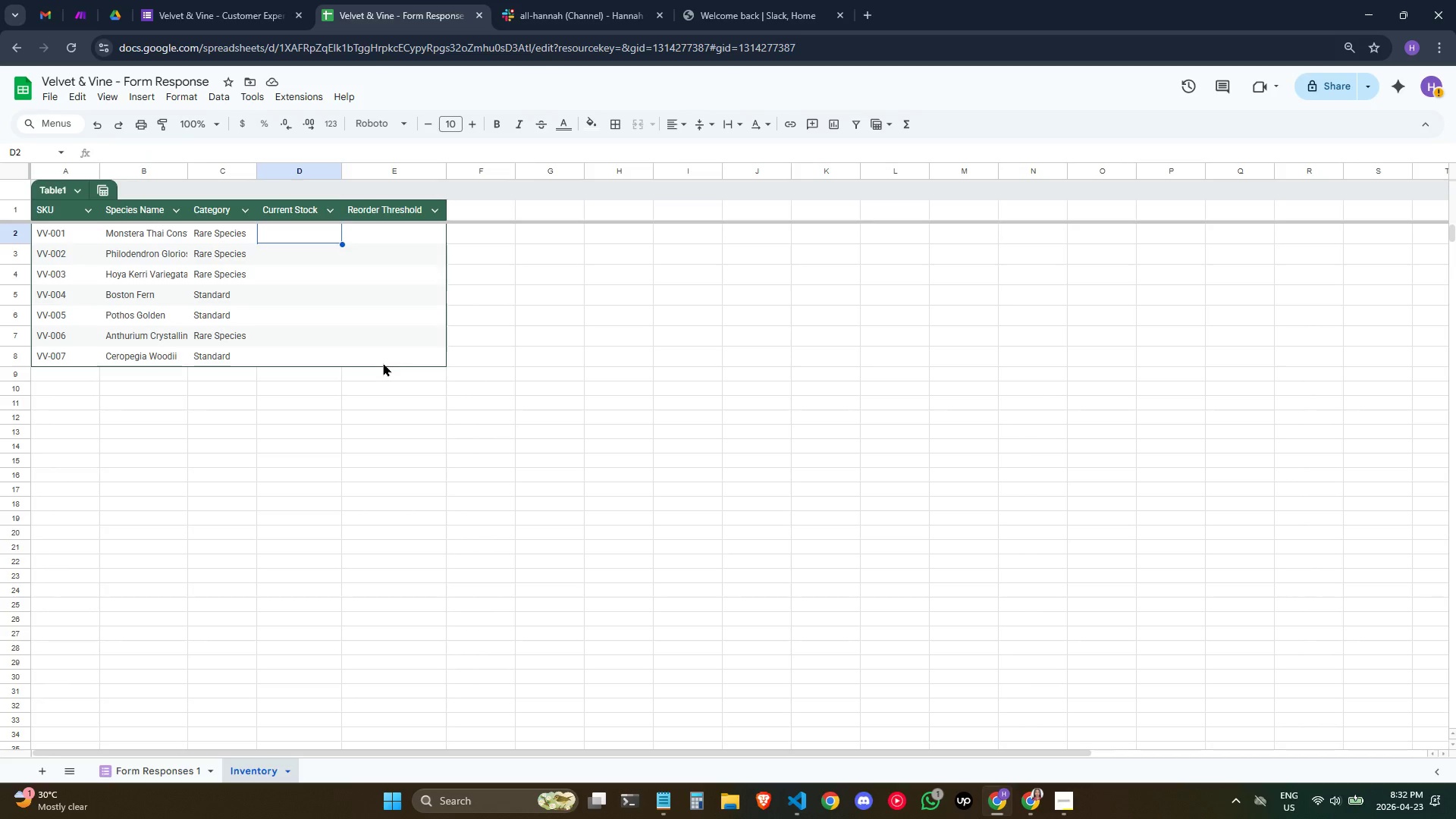 
key(ArrowUp)
 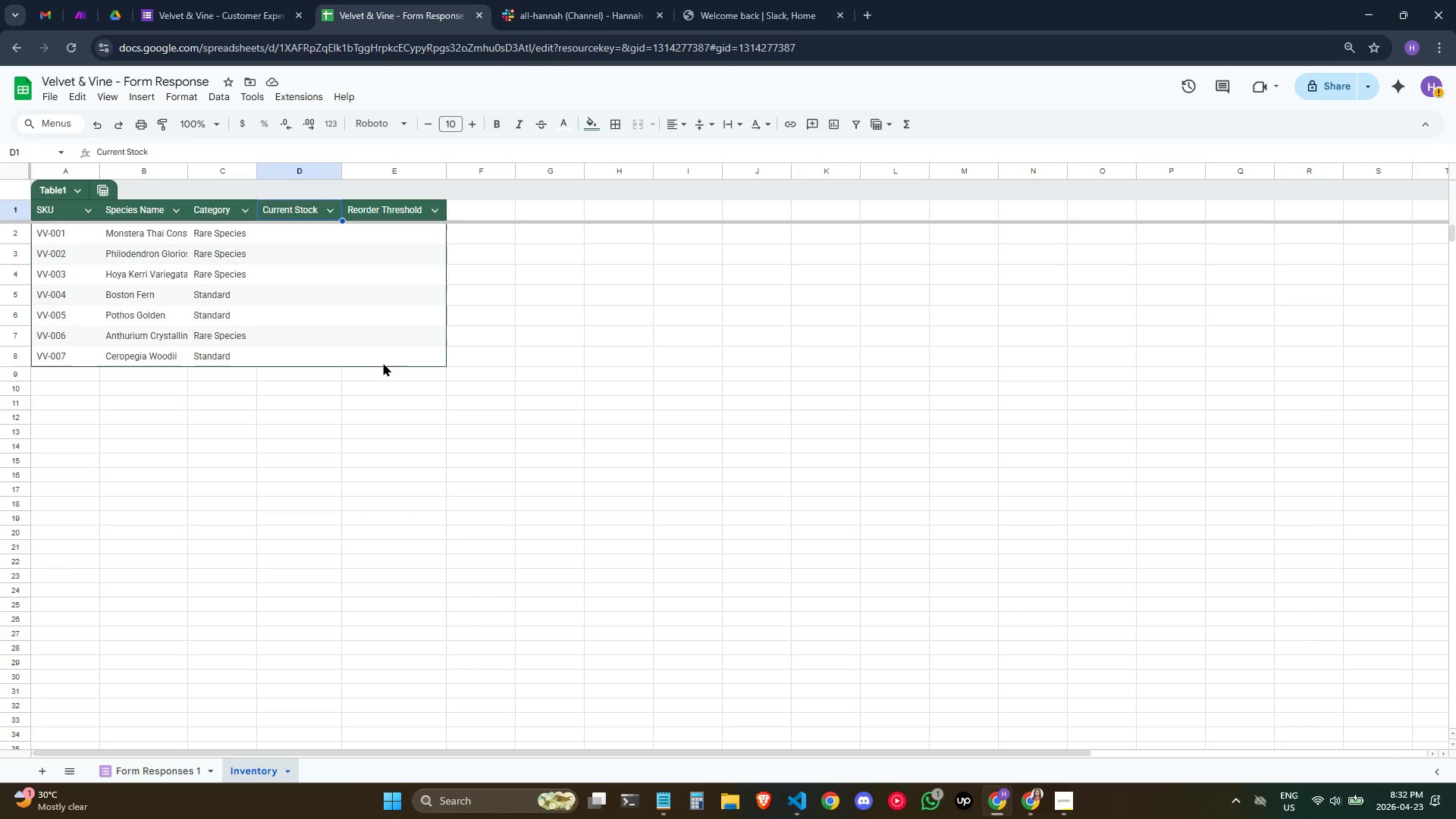 
key(ArrowDown)
 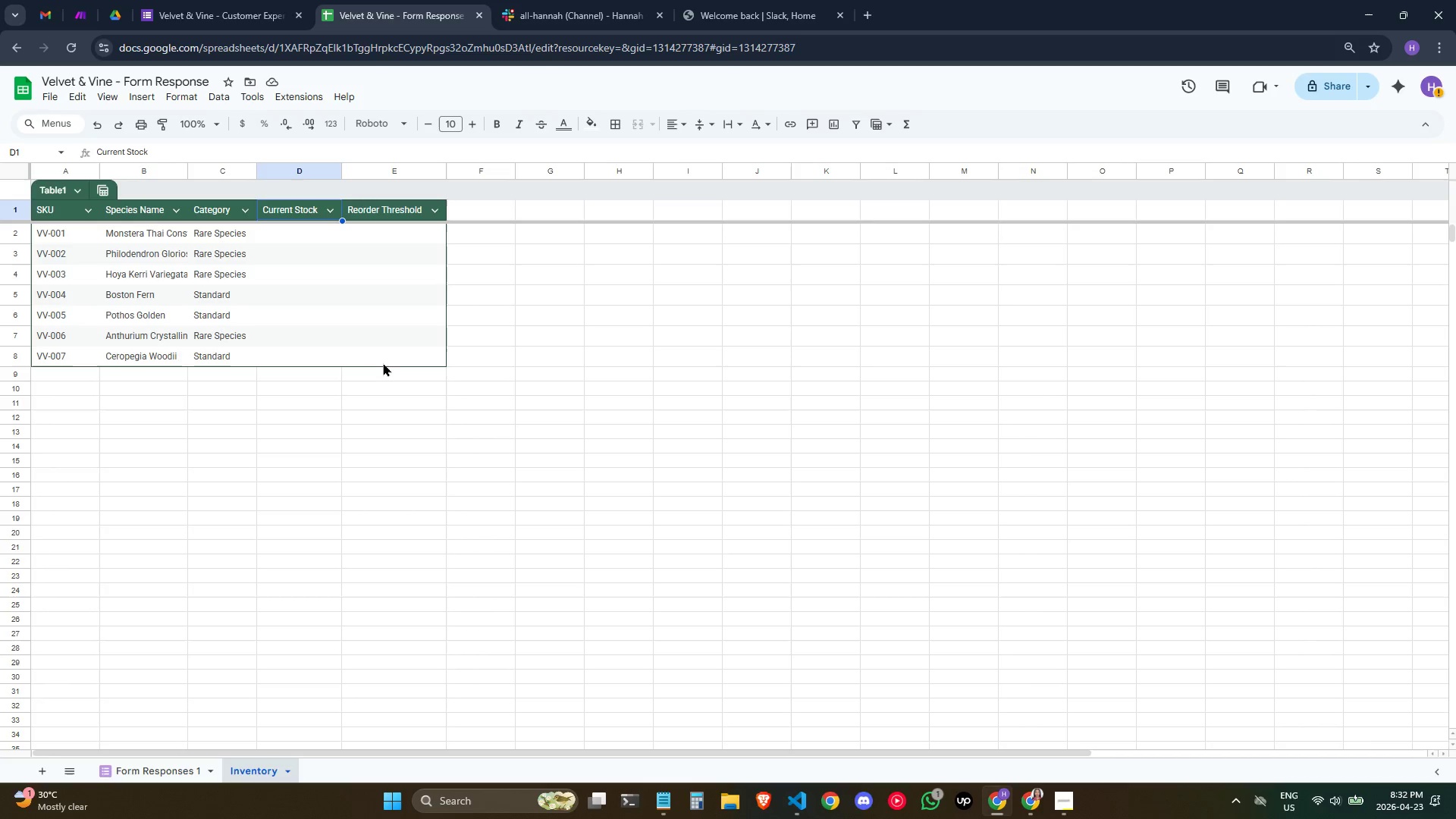 
key(ArrowUp)
 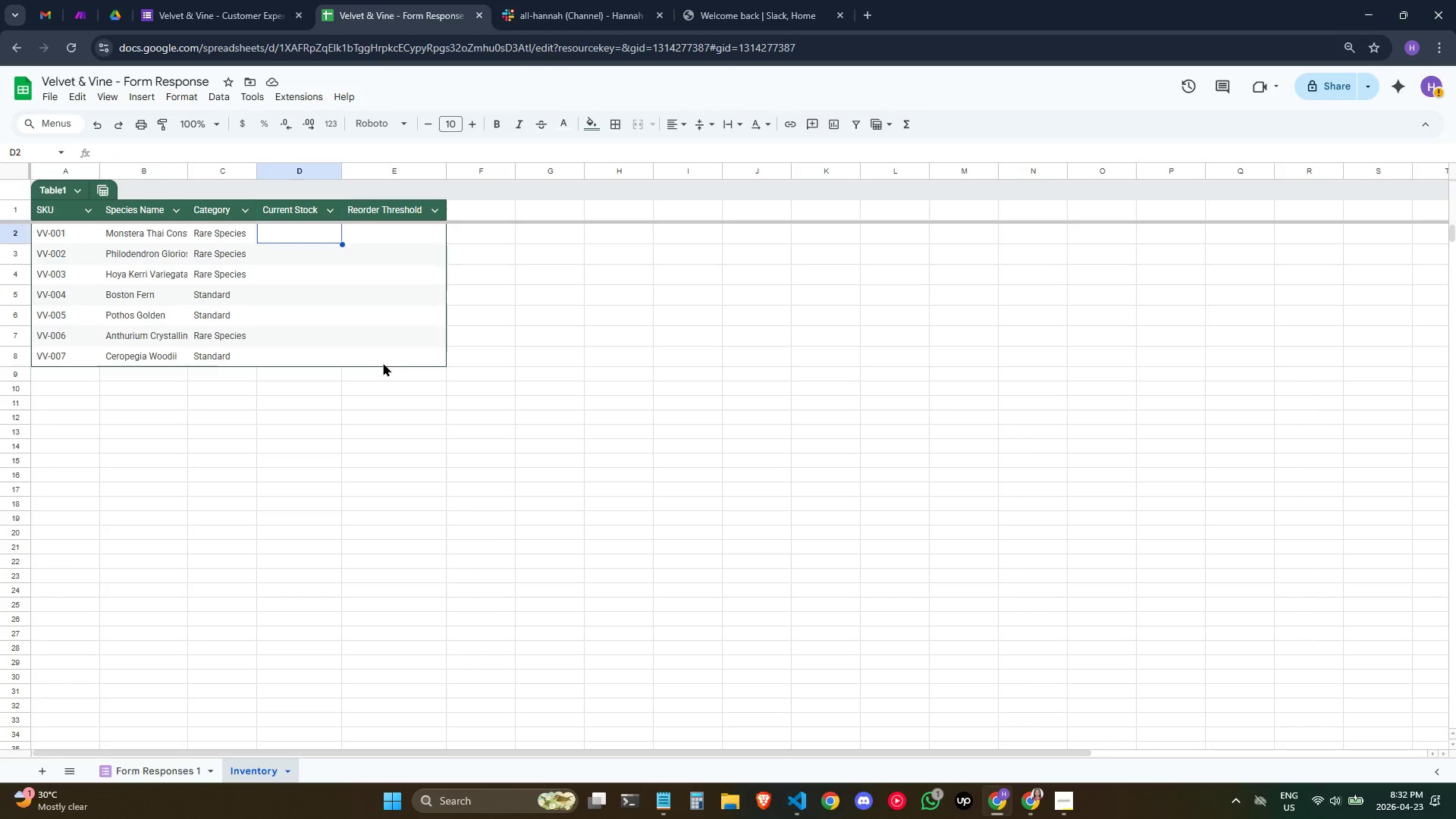 
key(ArrowDown)
 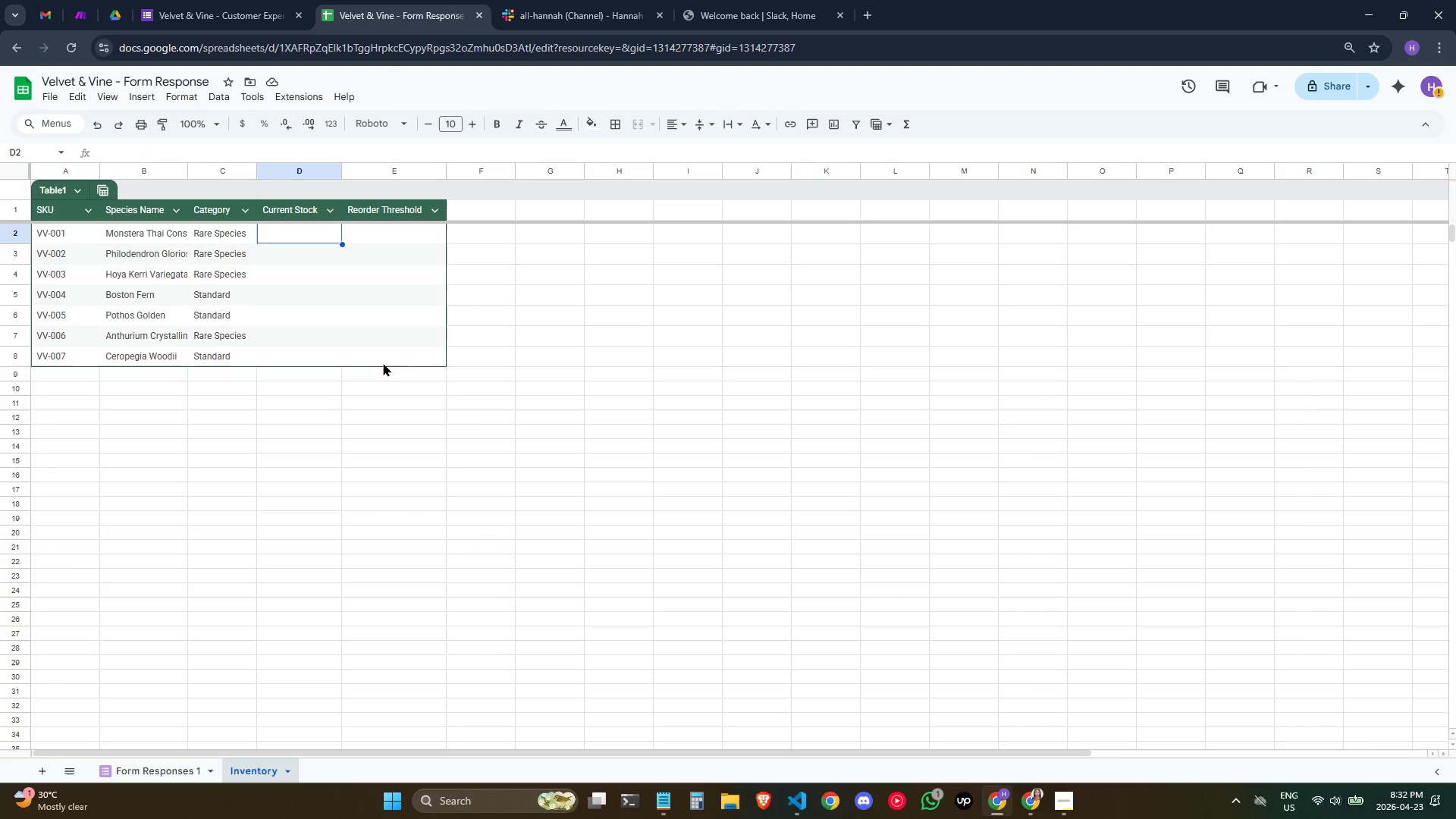 
key(3)
 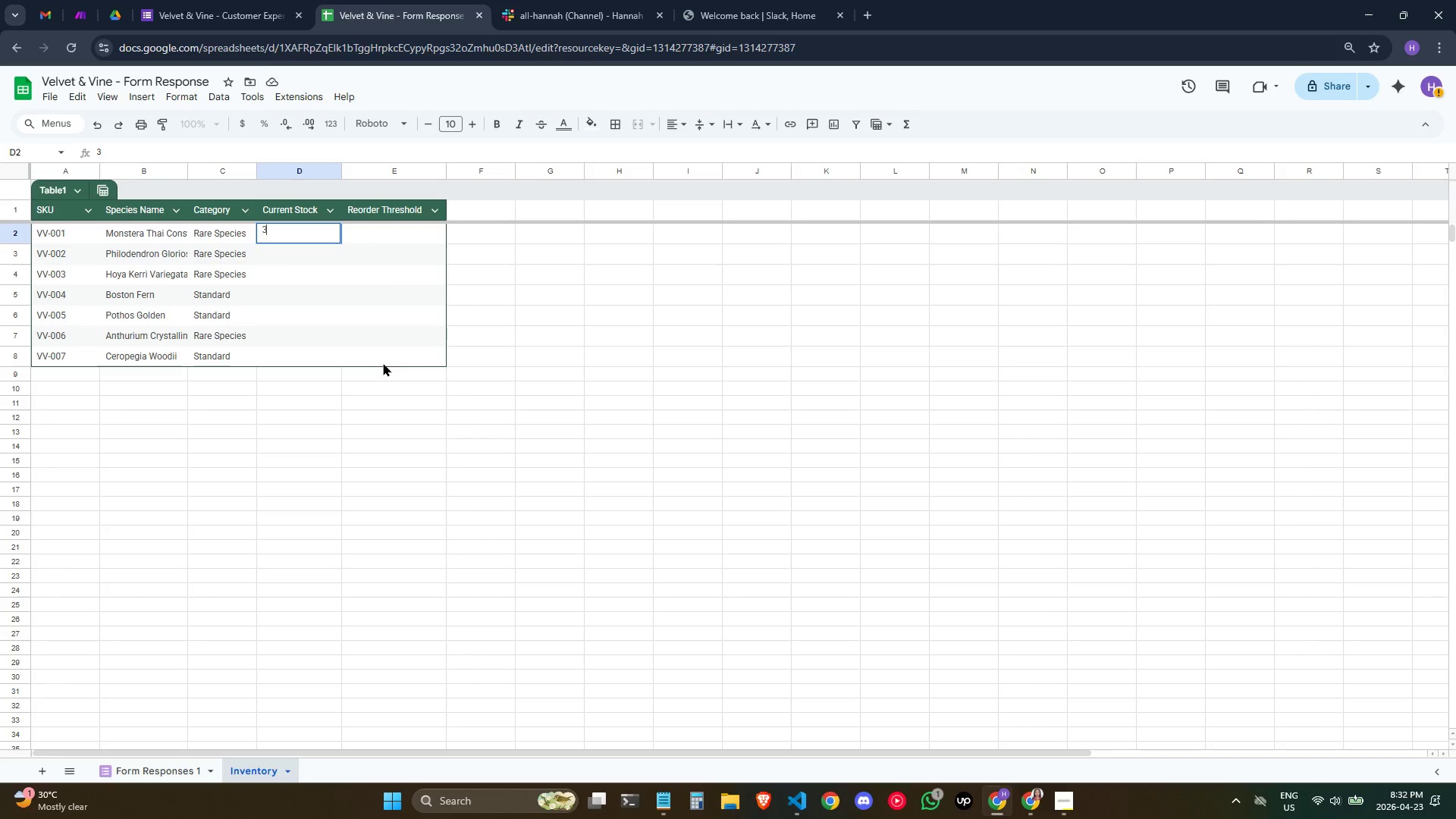 
key(ArrowDown)
 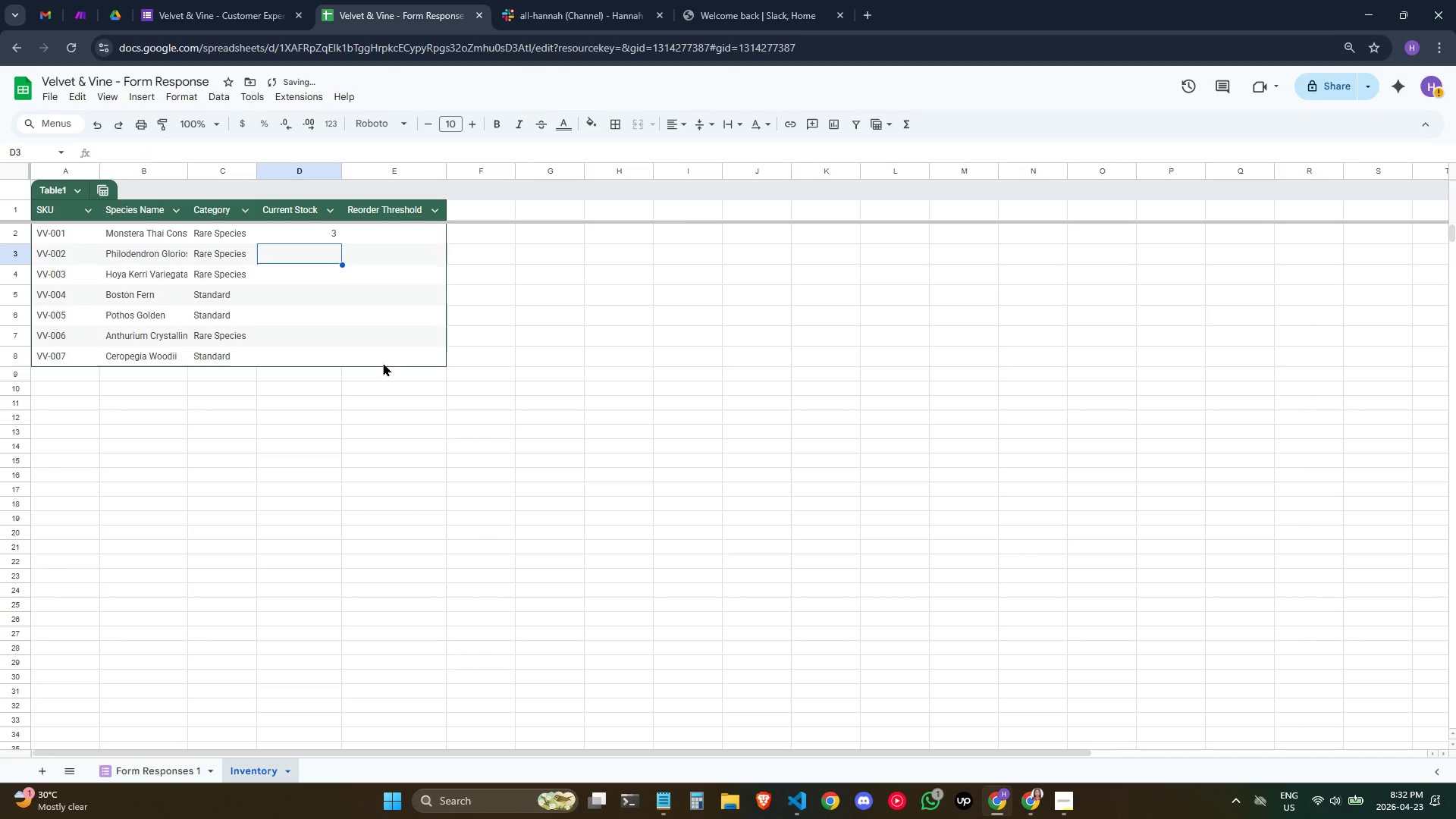 
key(7)
 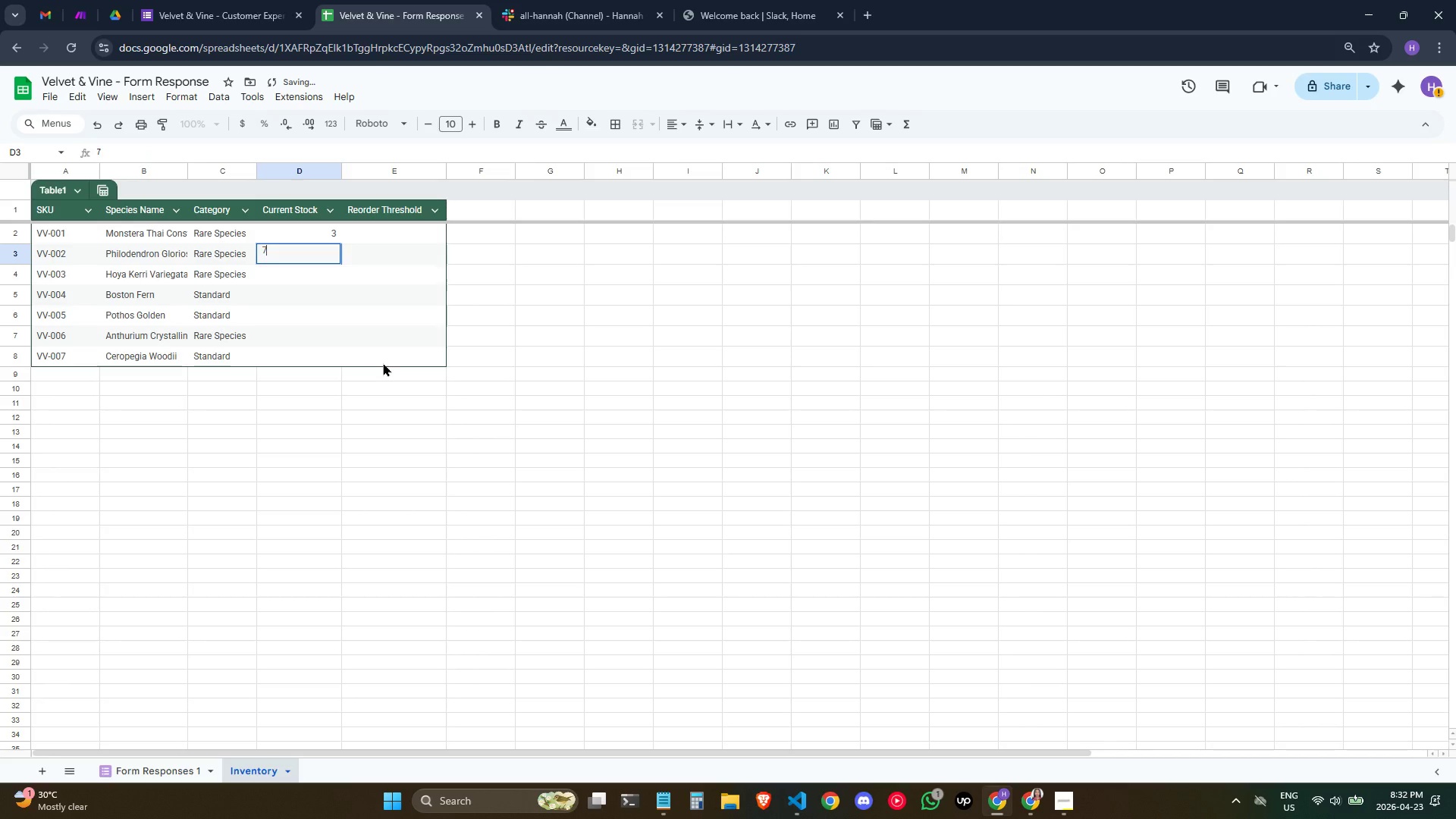 
key(ArrowDown)
 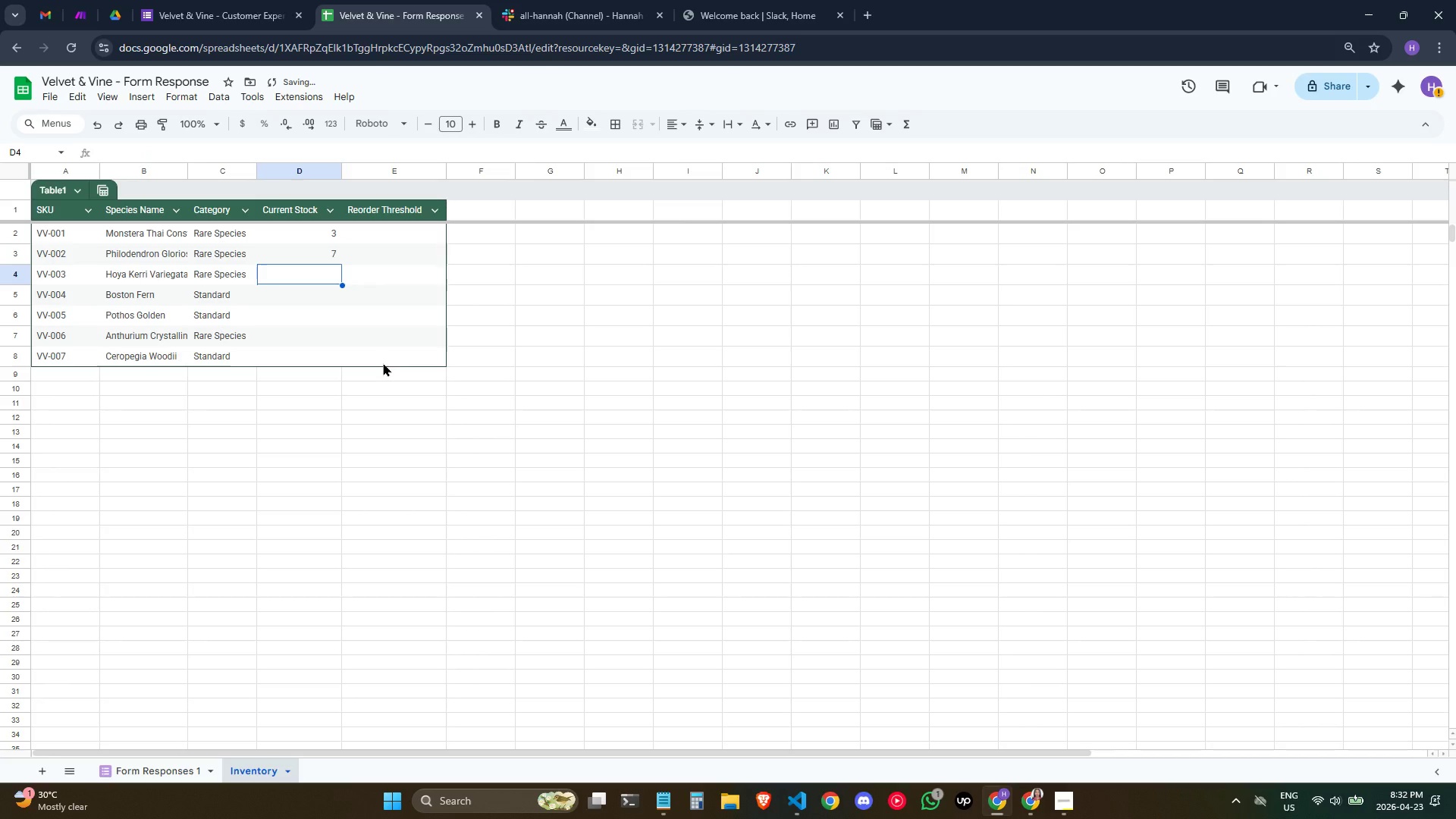 
key(2)
 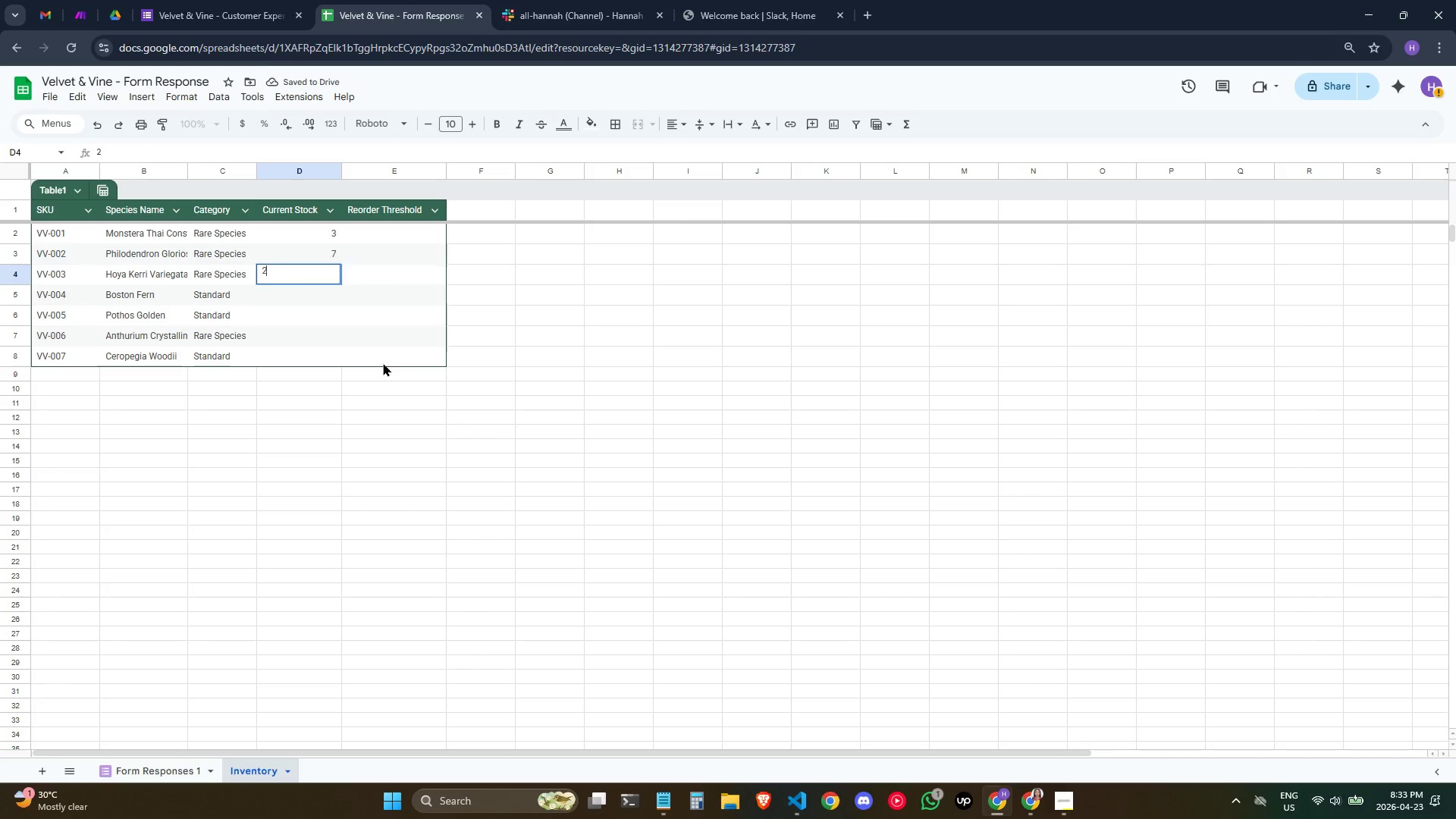 
key(ArrowDown)
 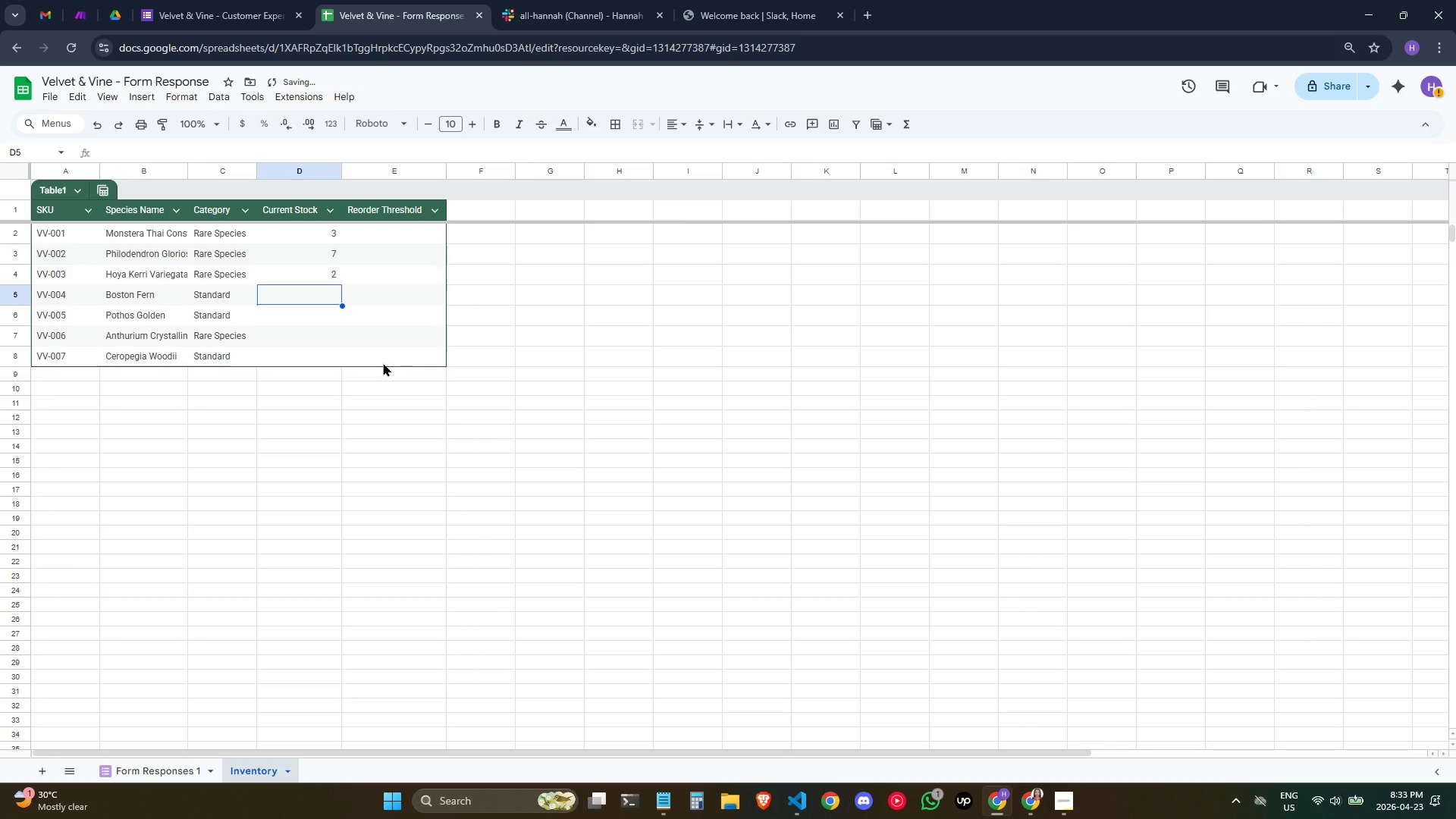 
type(42)
 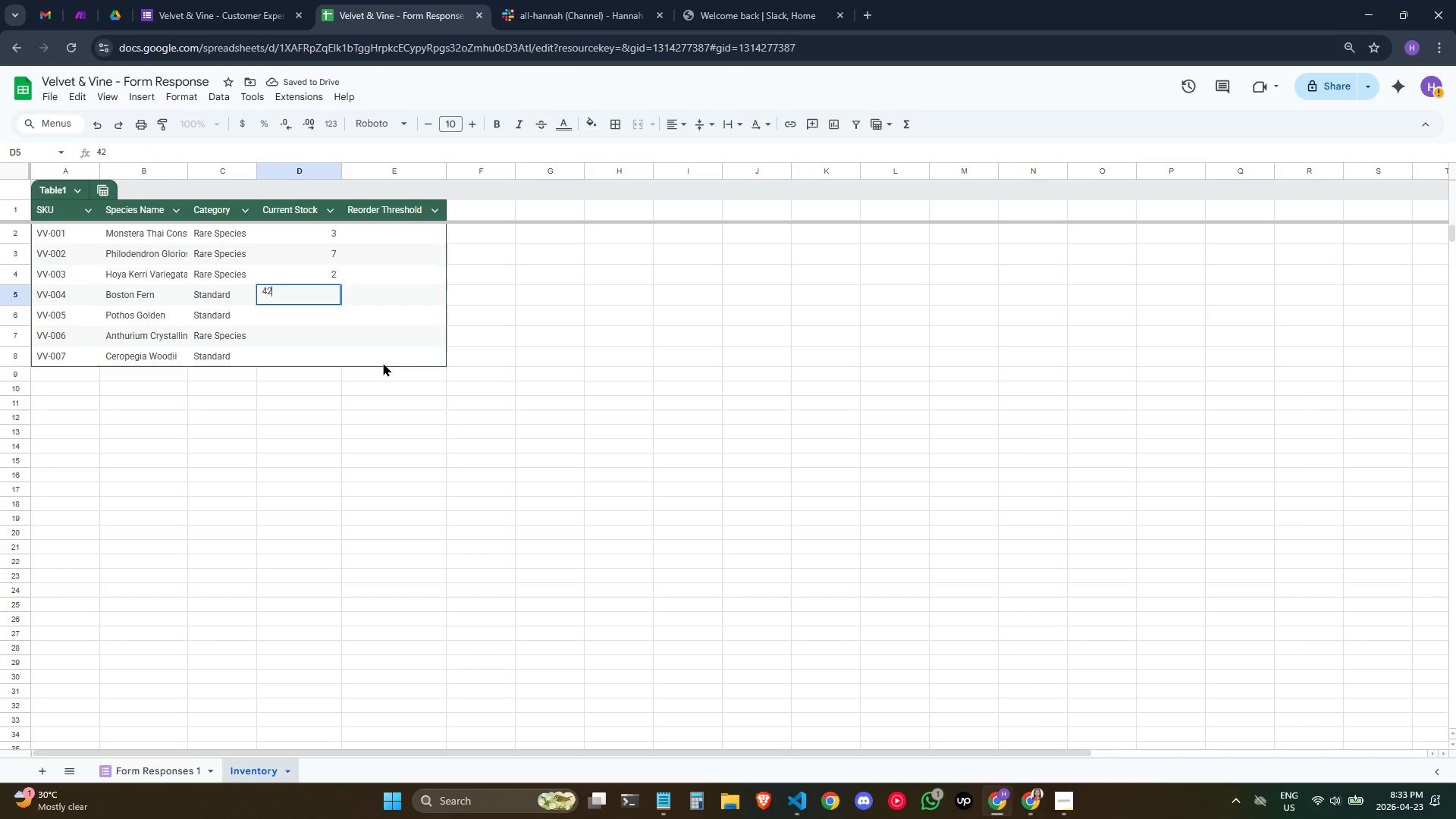 
key(ArrowDown)
 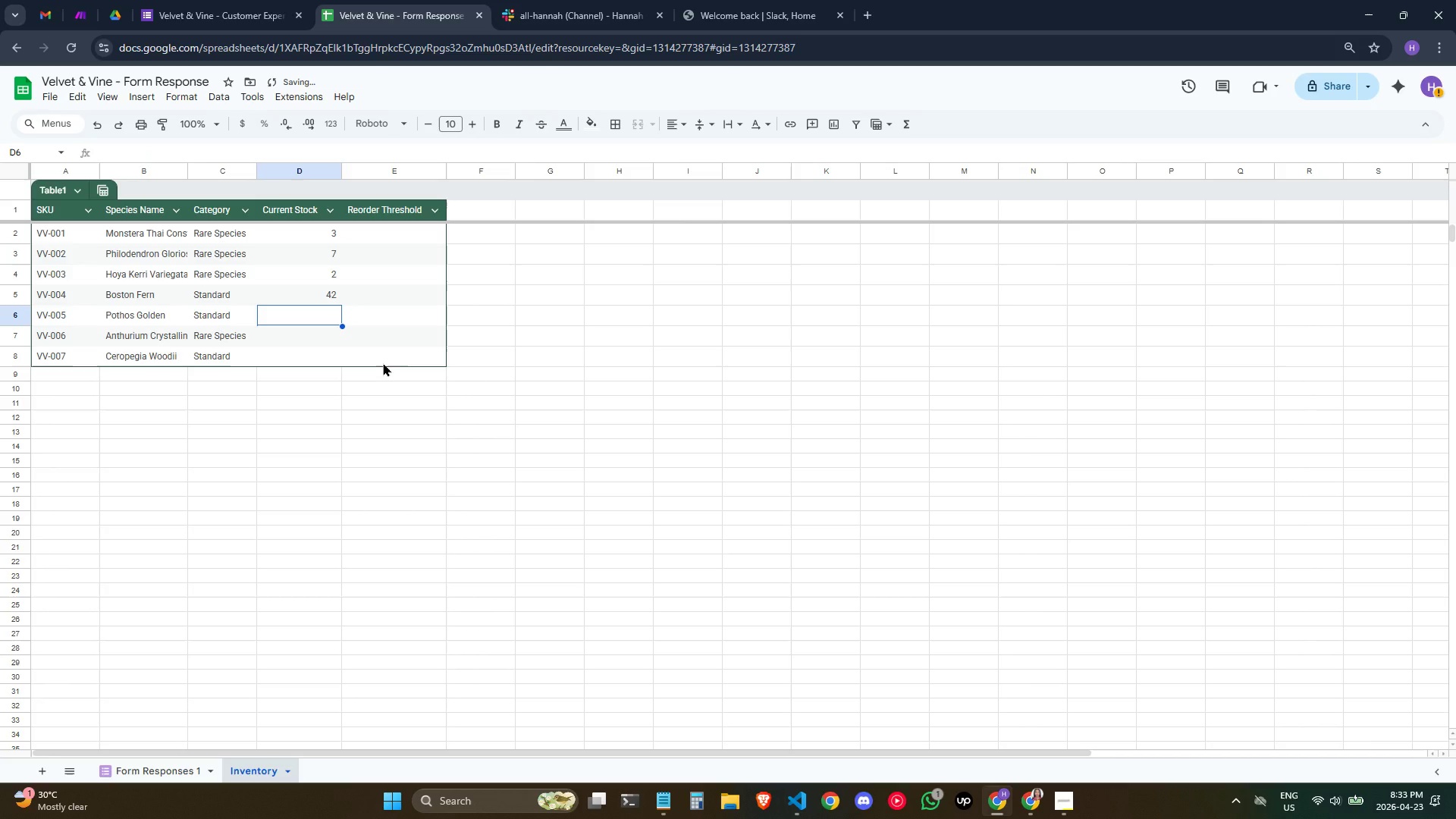 
type(89)
 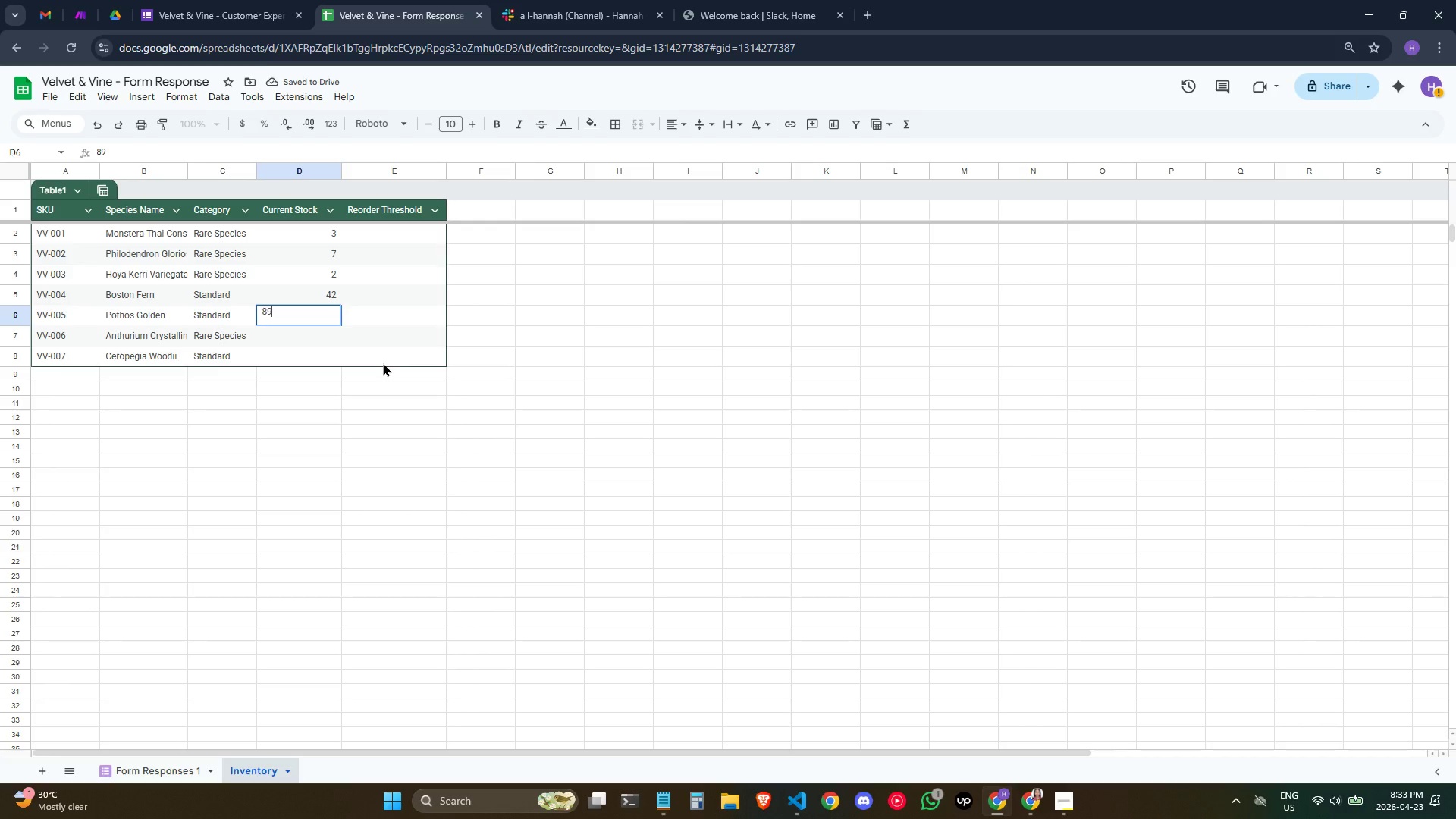 
key(ArrowDown)
 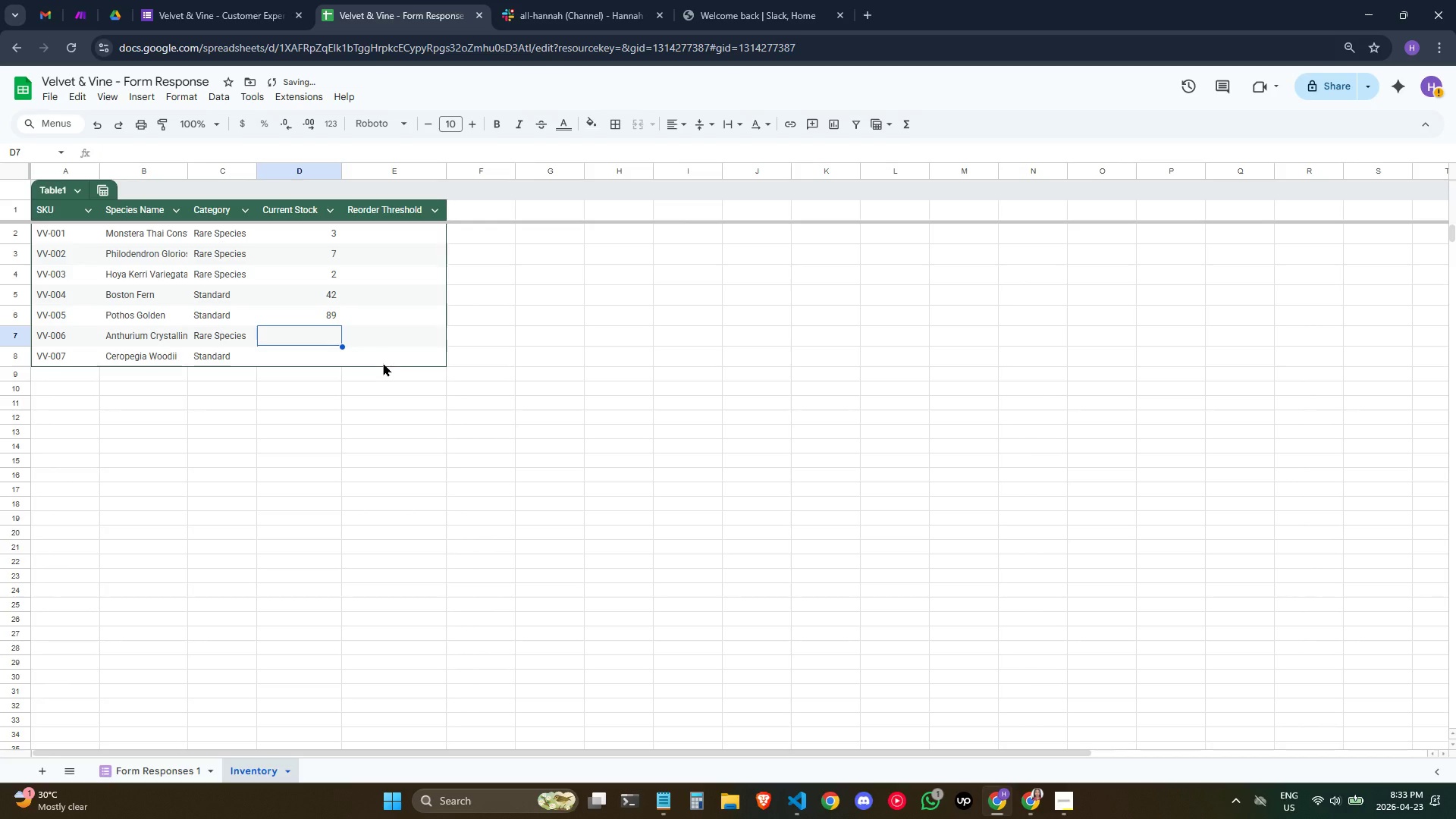 
key(4)
 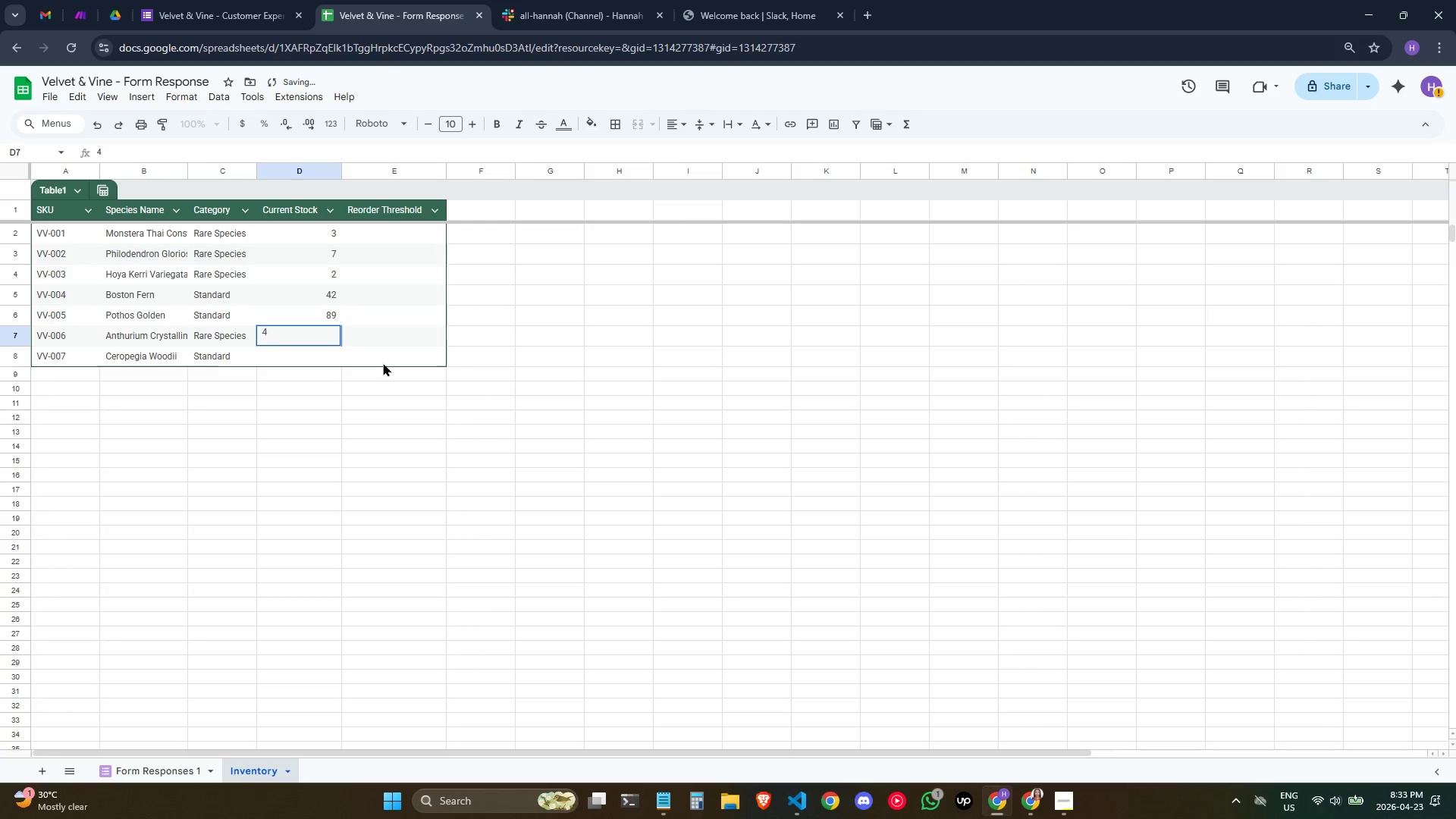 
key(ArrowDown)
 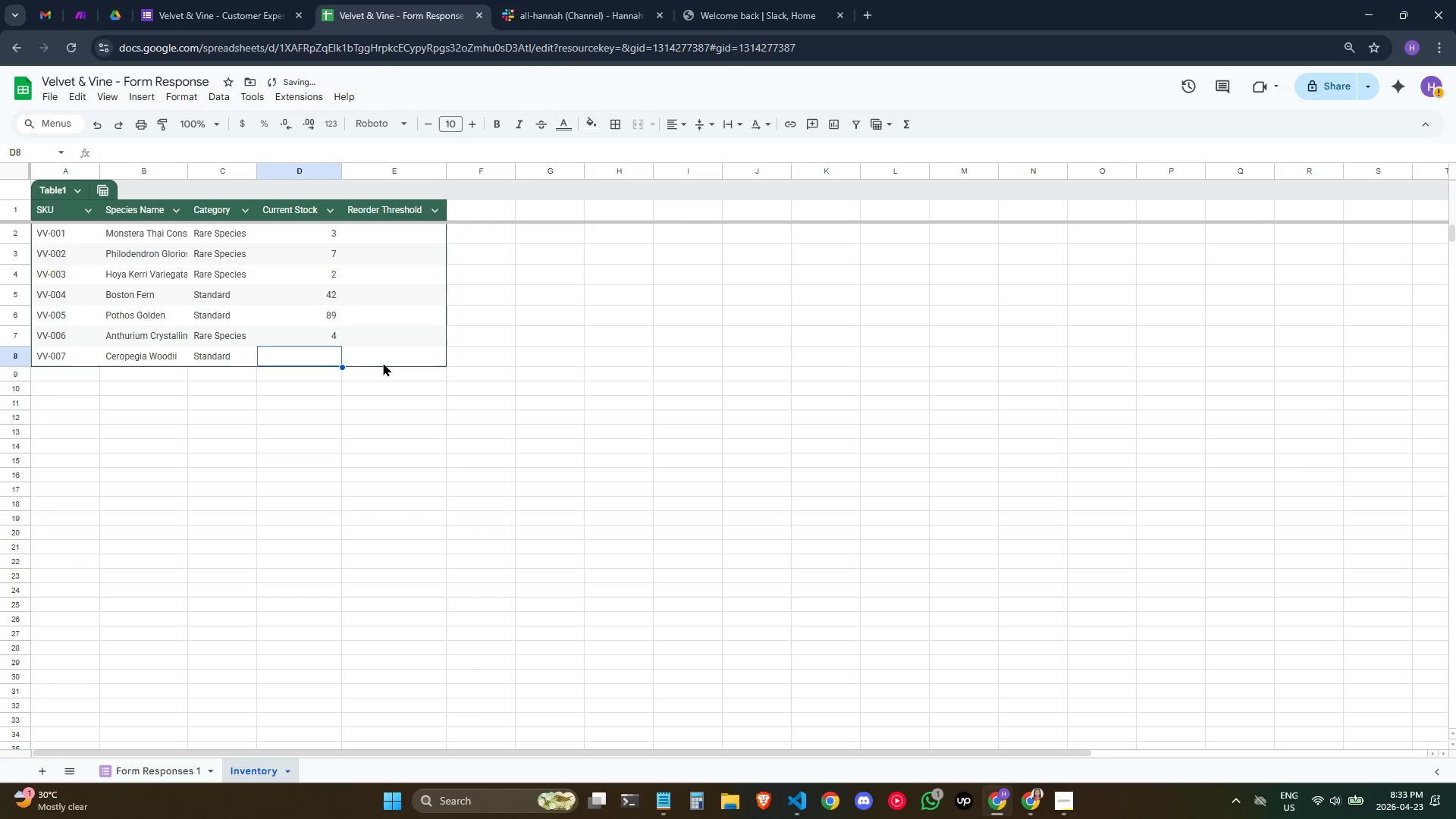 
type(15)
 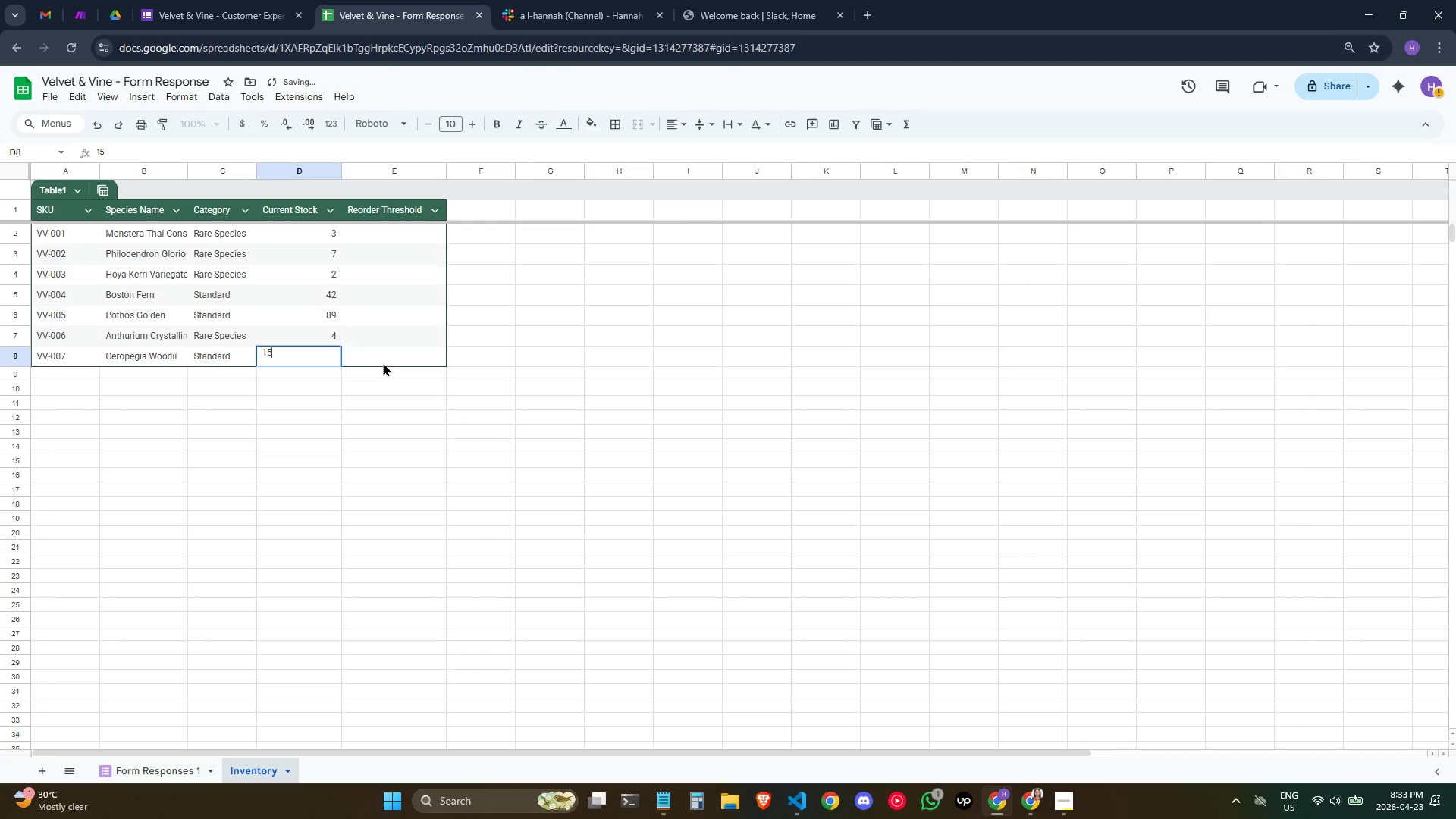 
key(ArrowDown)
 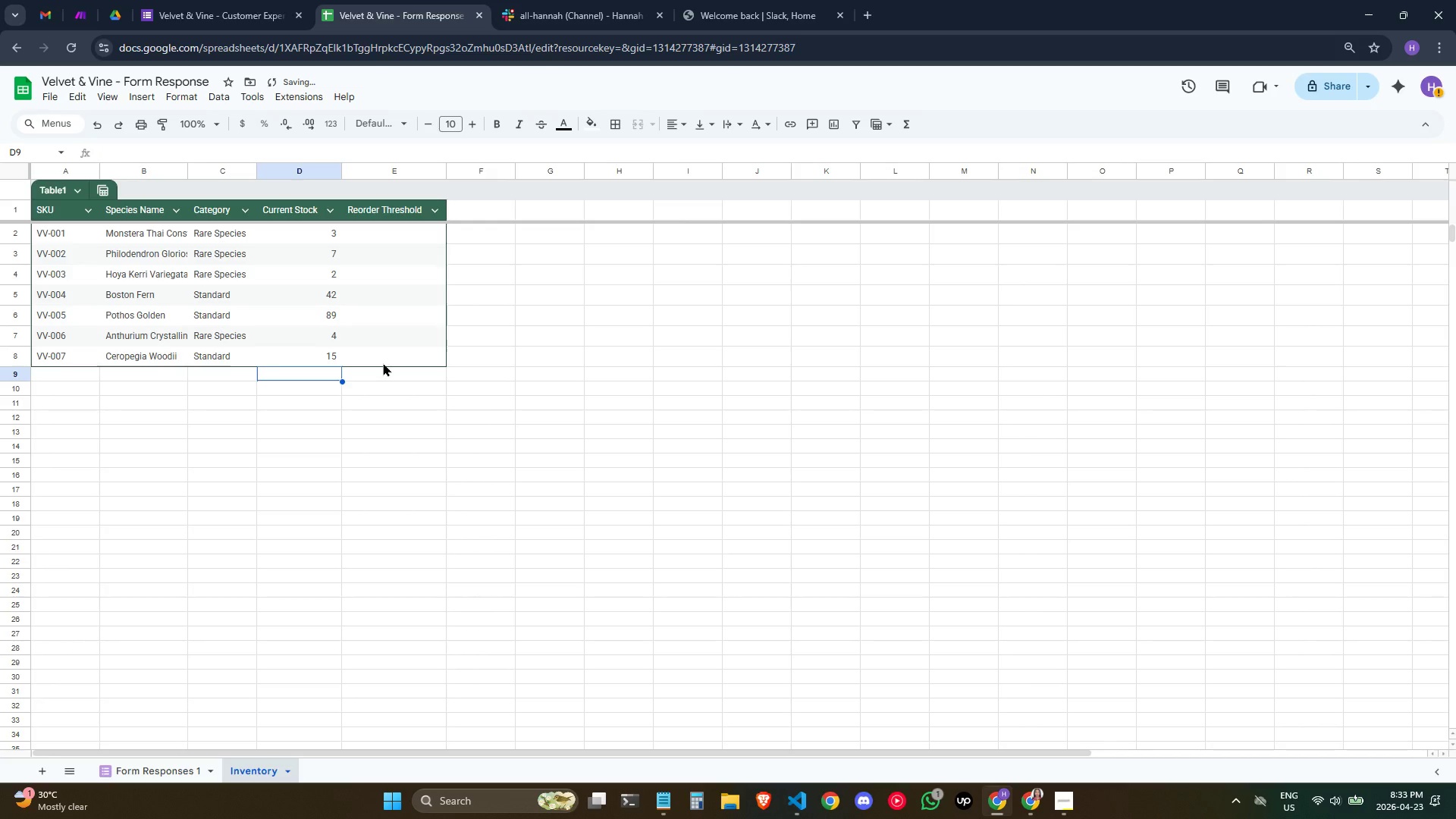 
key(ArrowRight)
 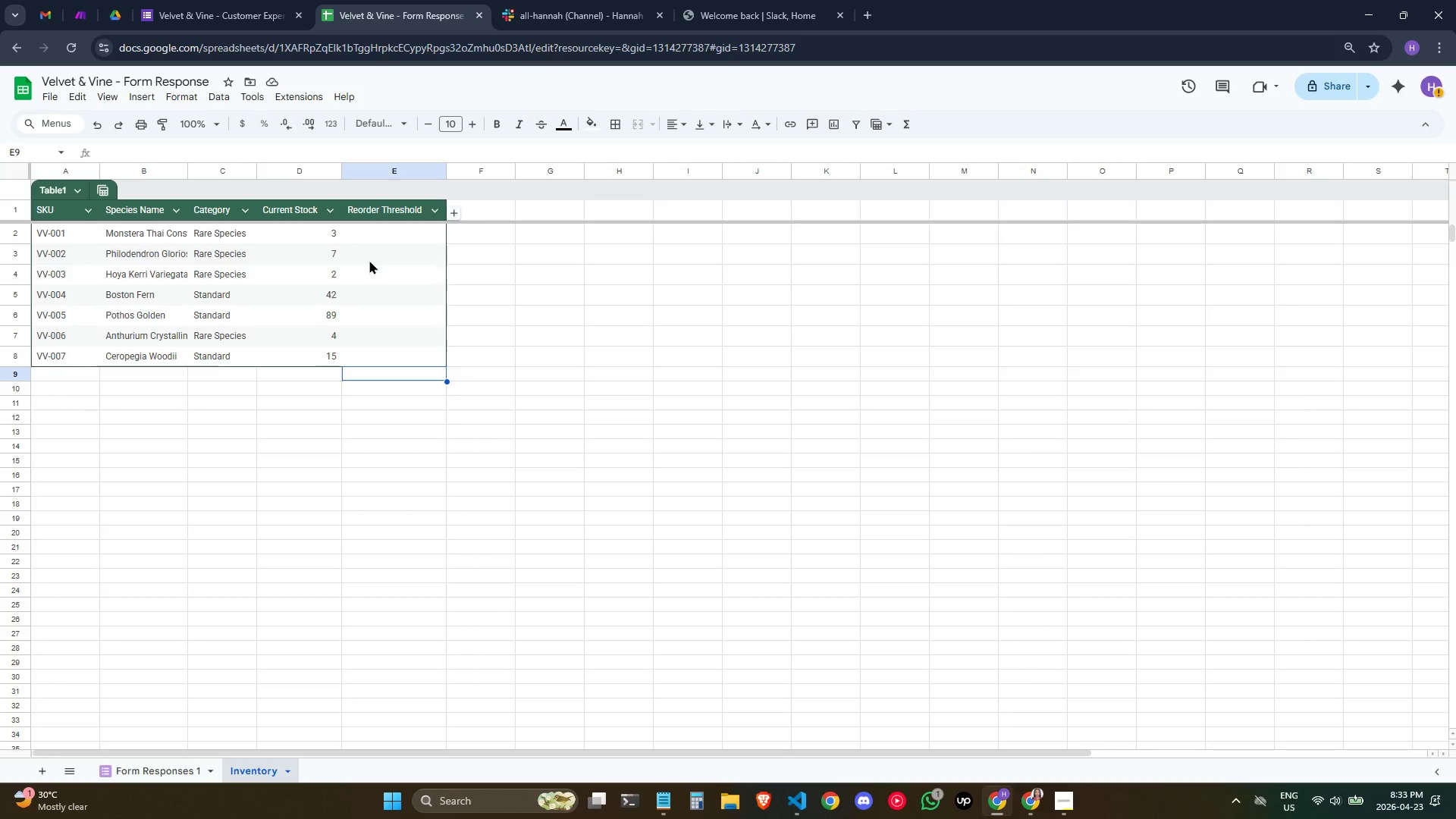 
wait(16.03)
 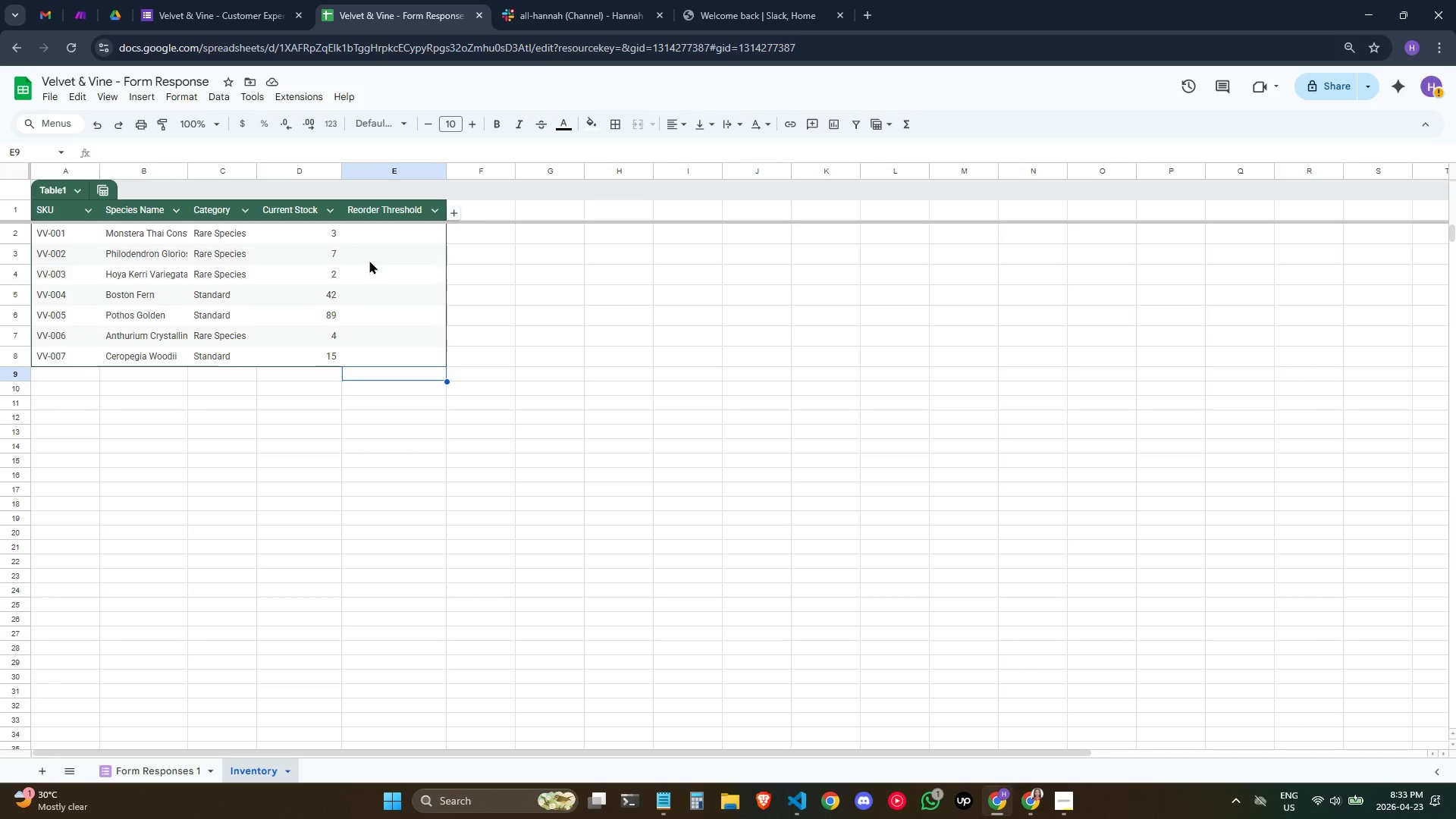 
left_click([419, 234])
 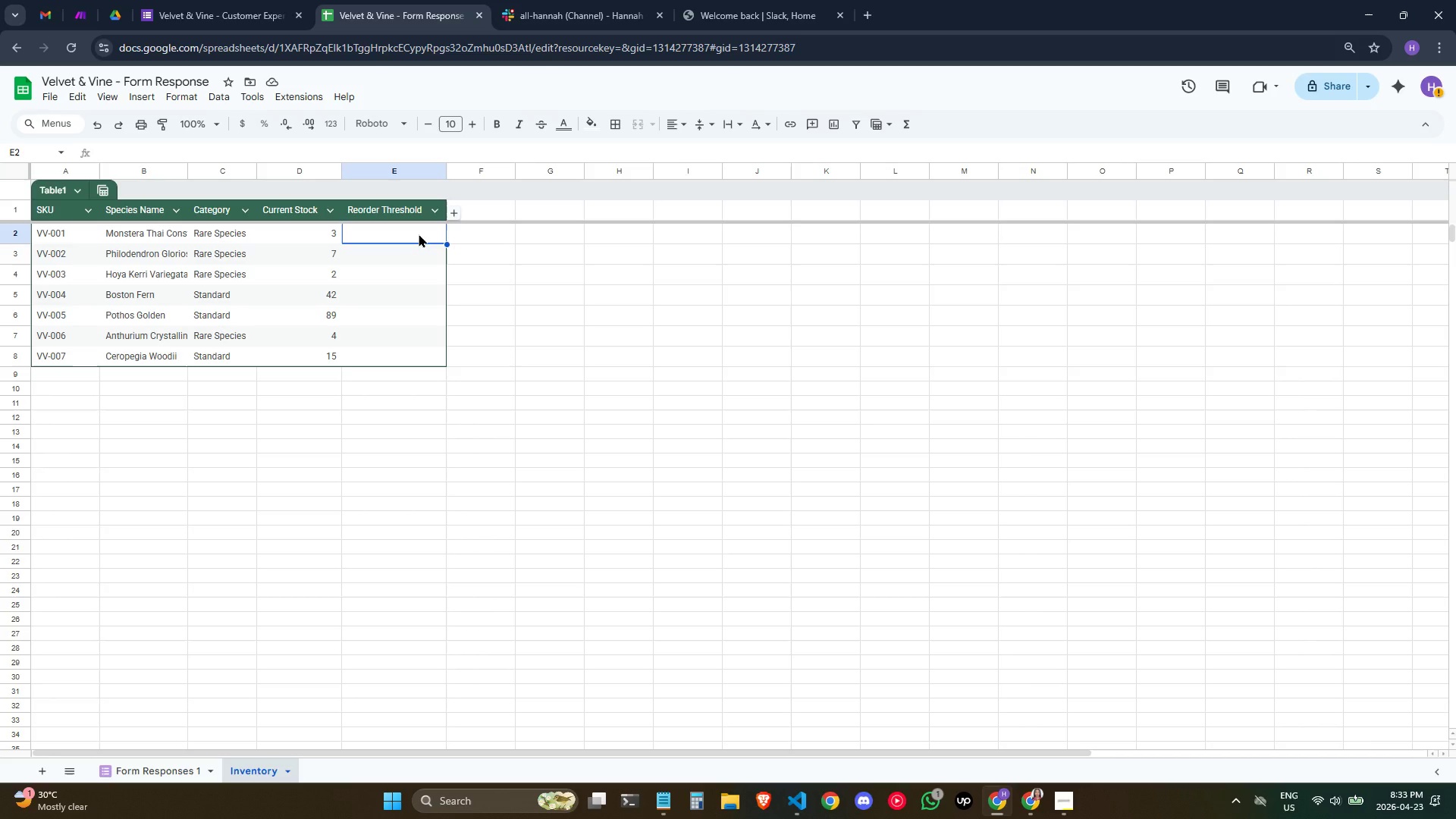 
key(5)
 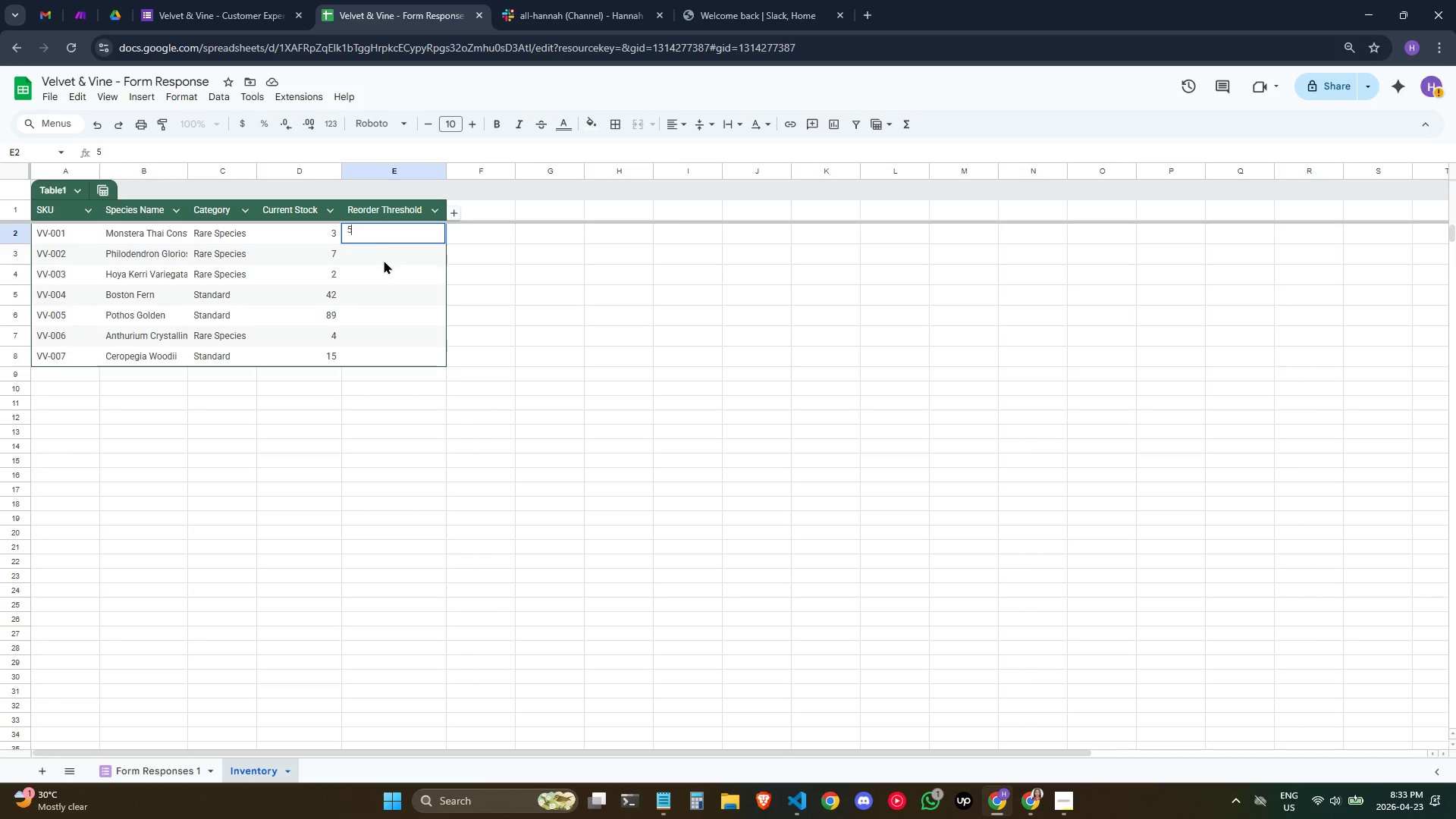 
left_click([384, 260])
 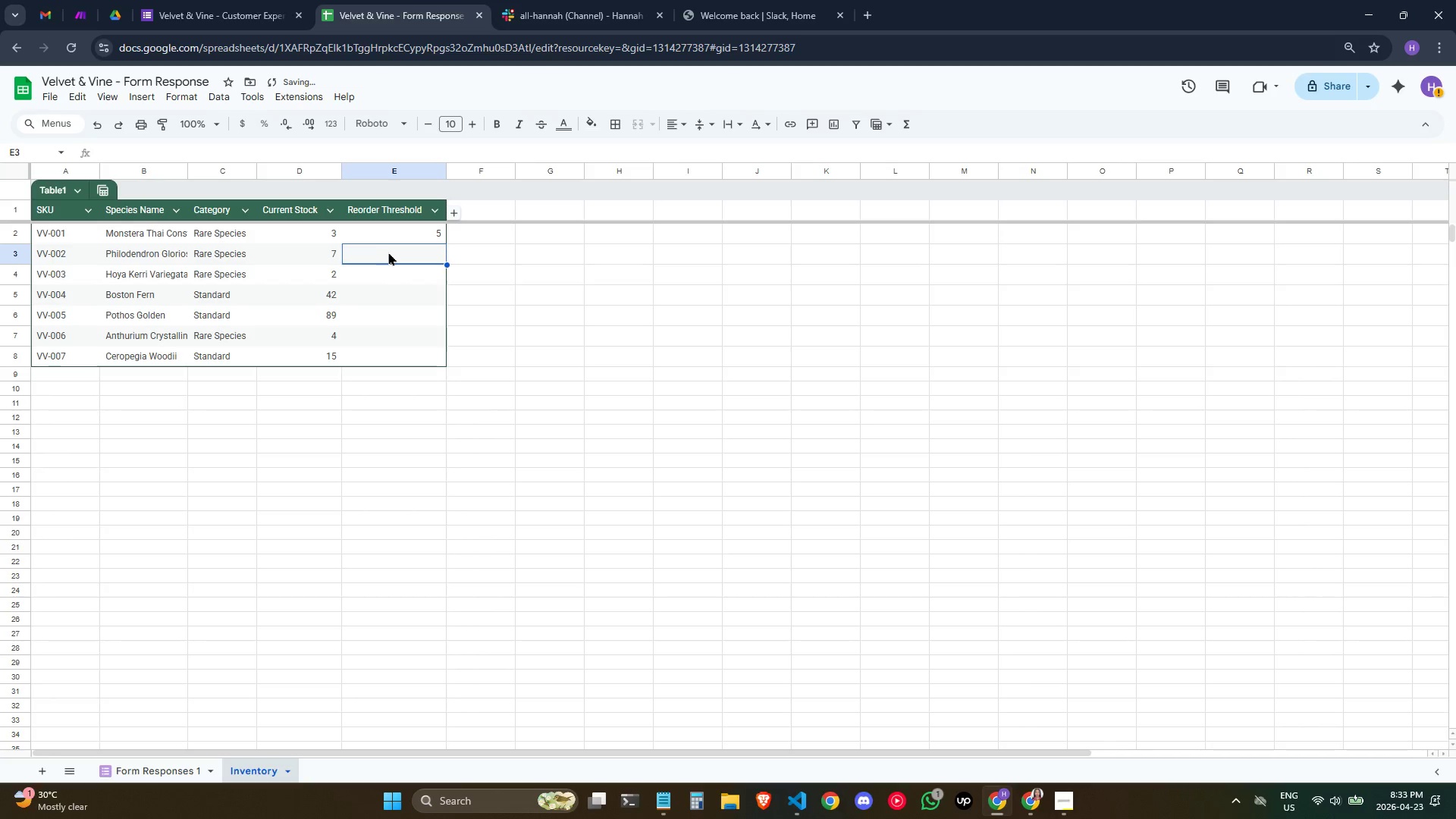 
key(5)
 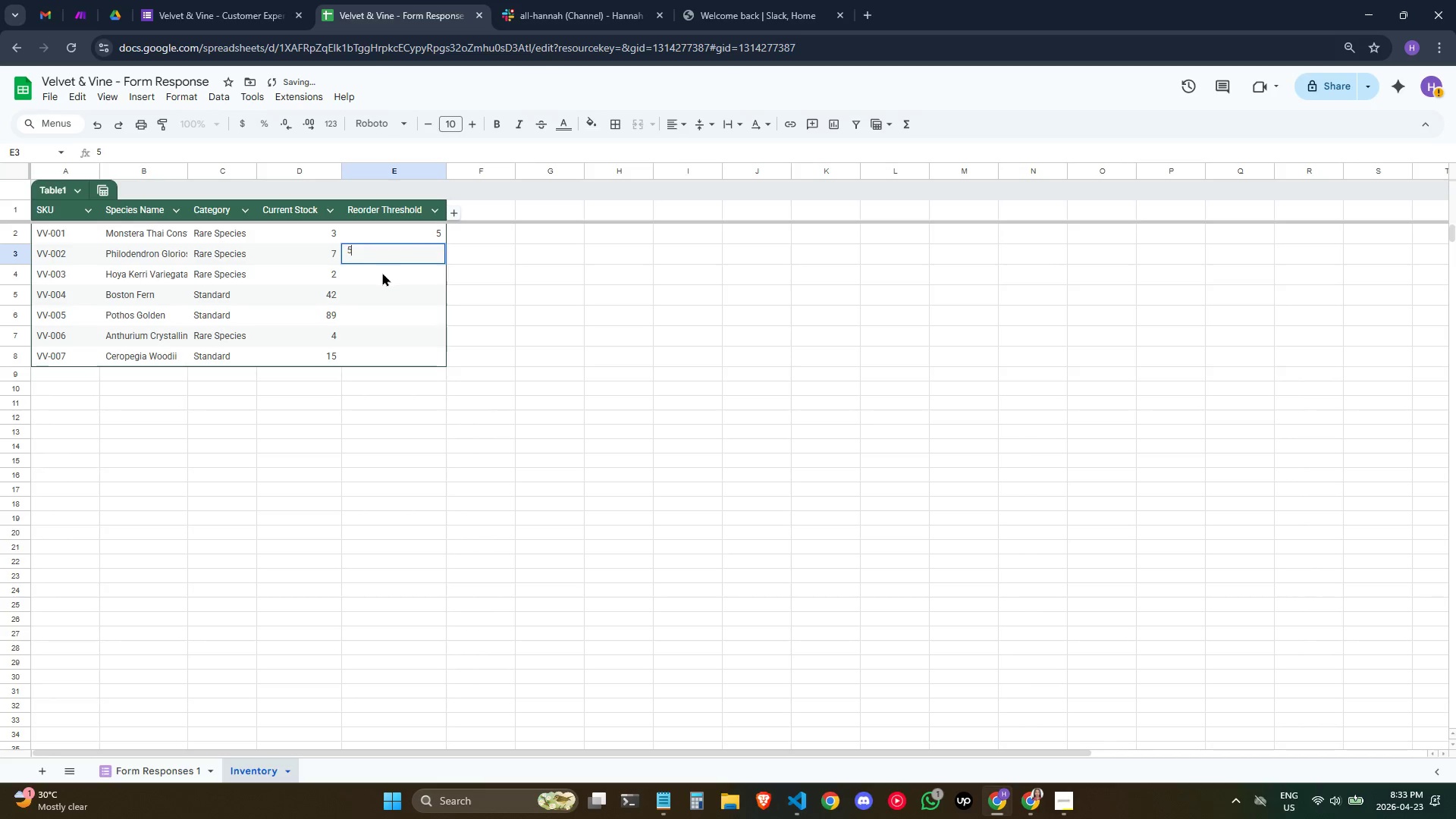 
left_click([382, 272])
 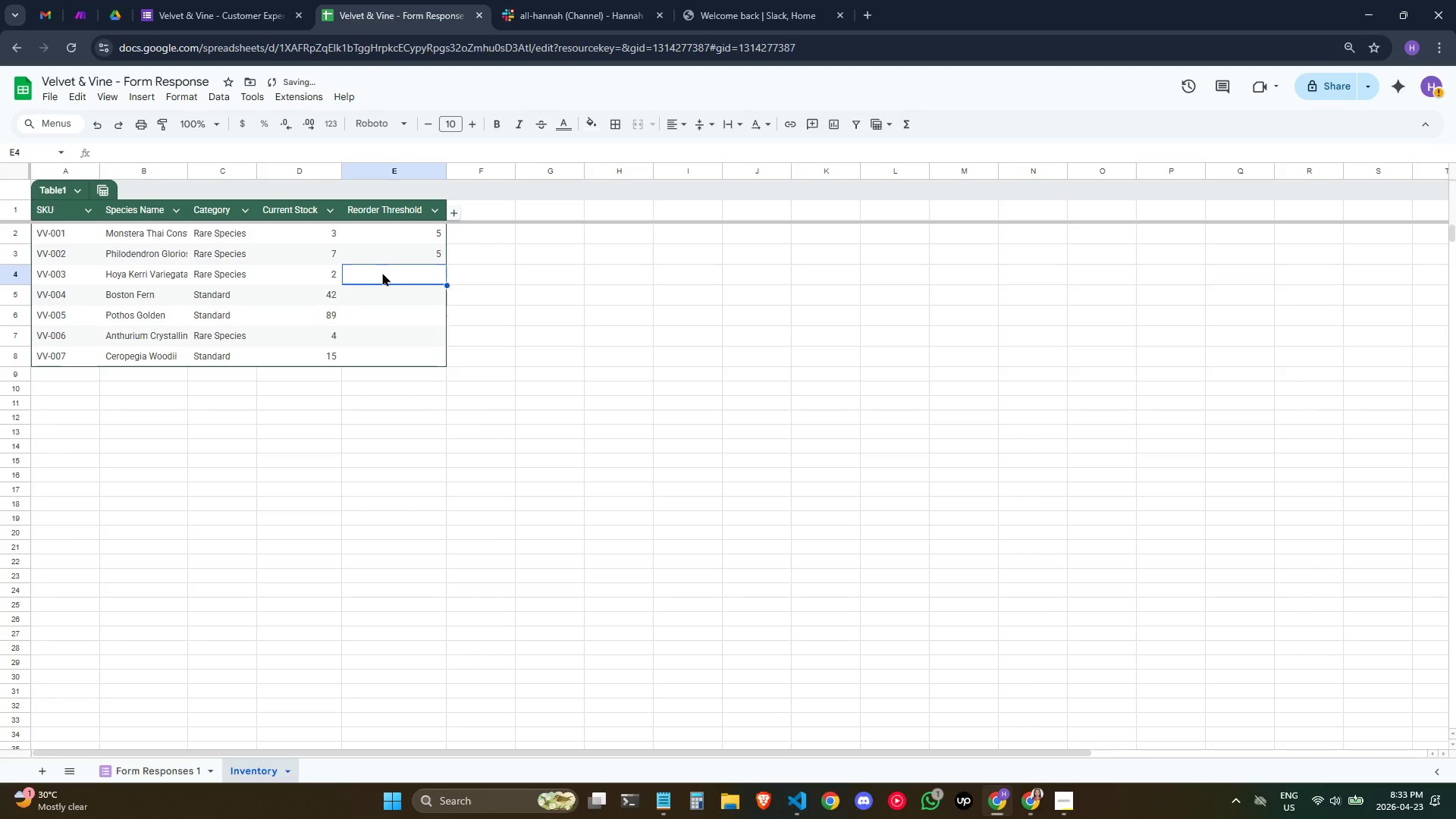 
key(5)
 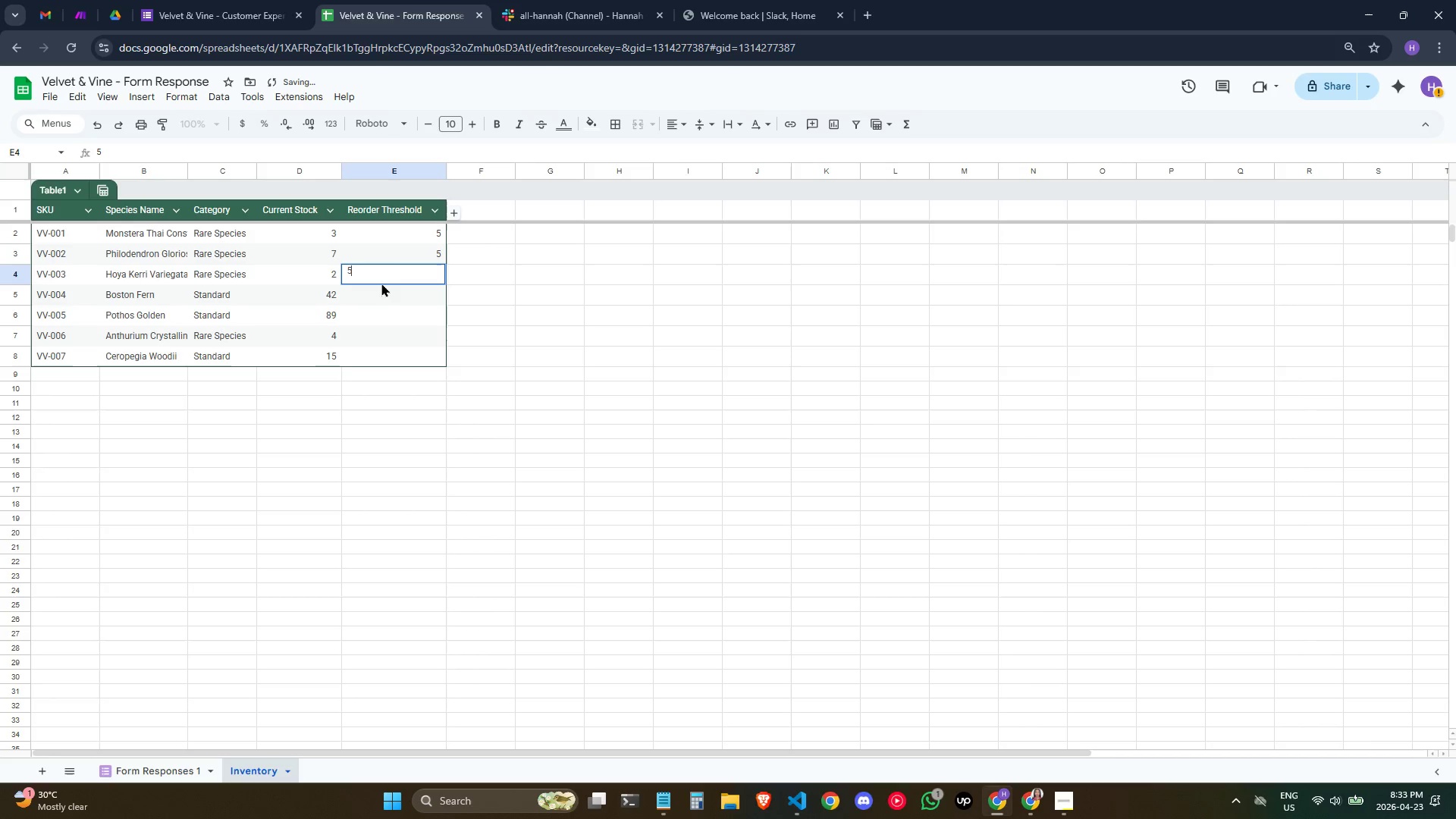 
left_click([381, 293])
 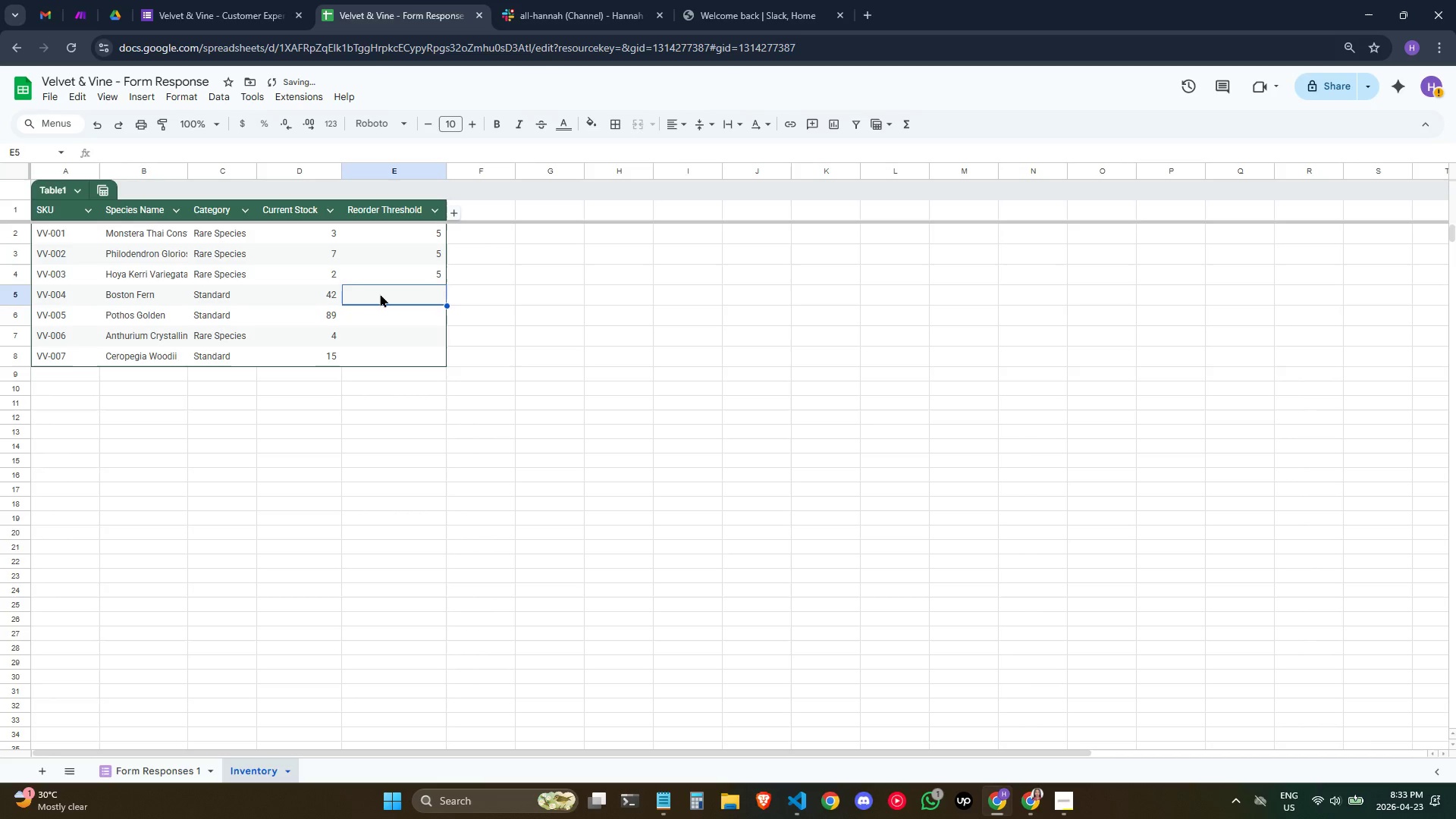 
type(10)
 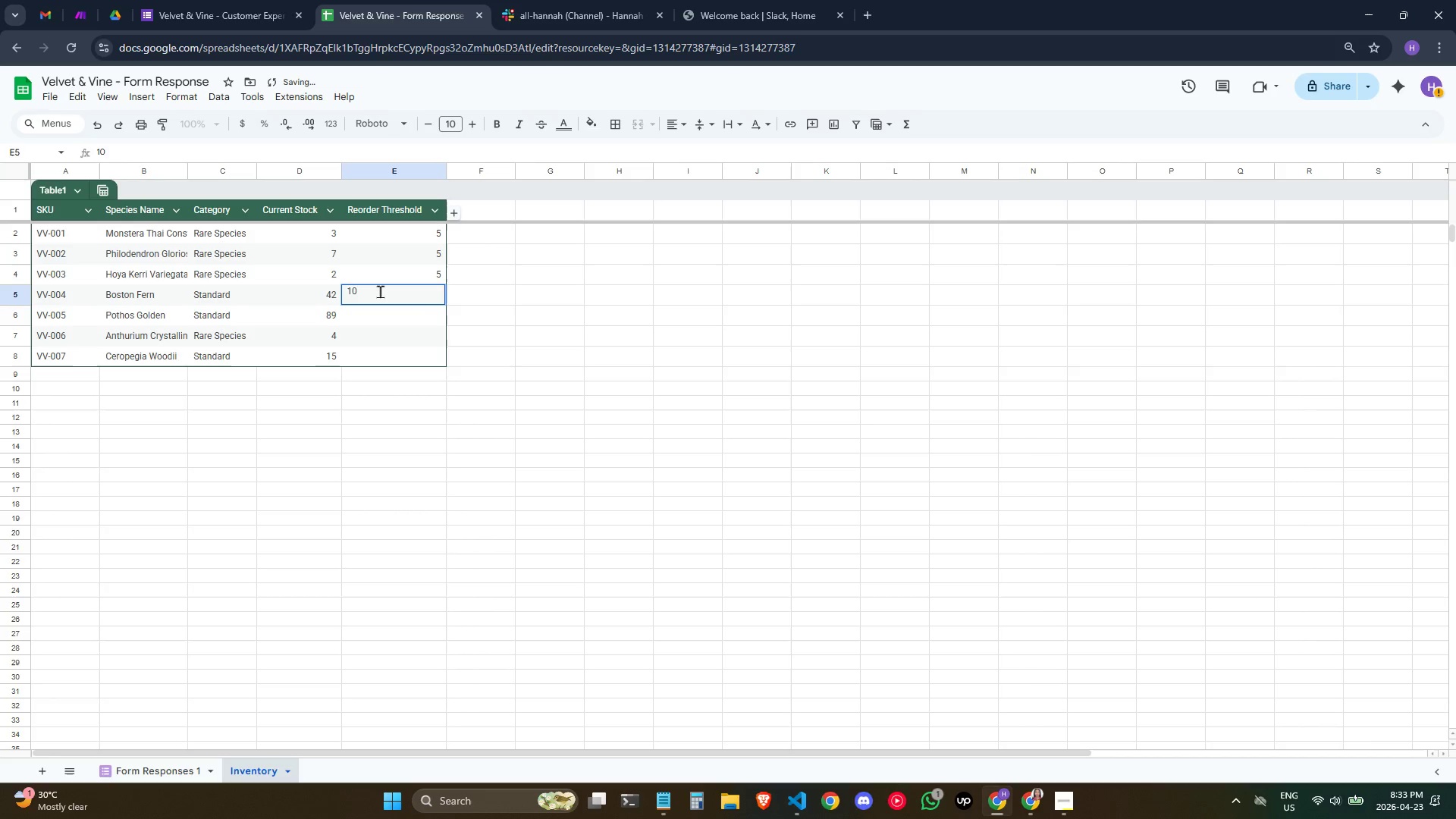 
key(ArrowRight)
 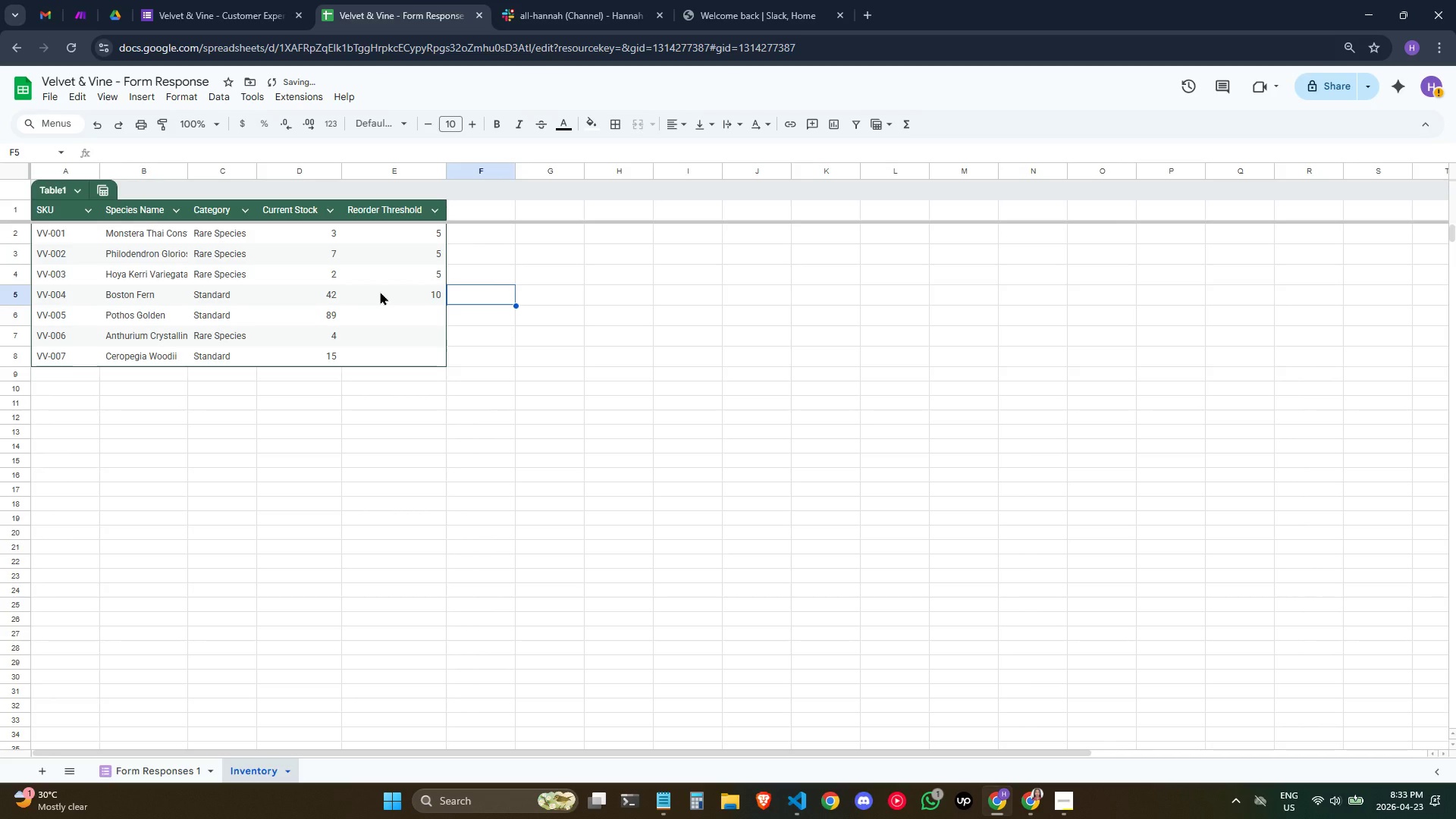 
key(ArrowLeft)
 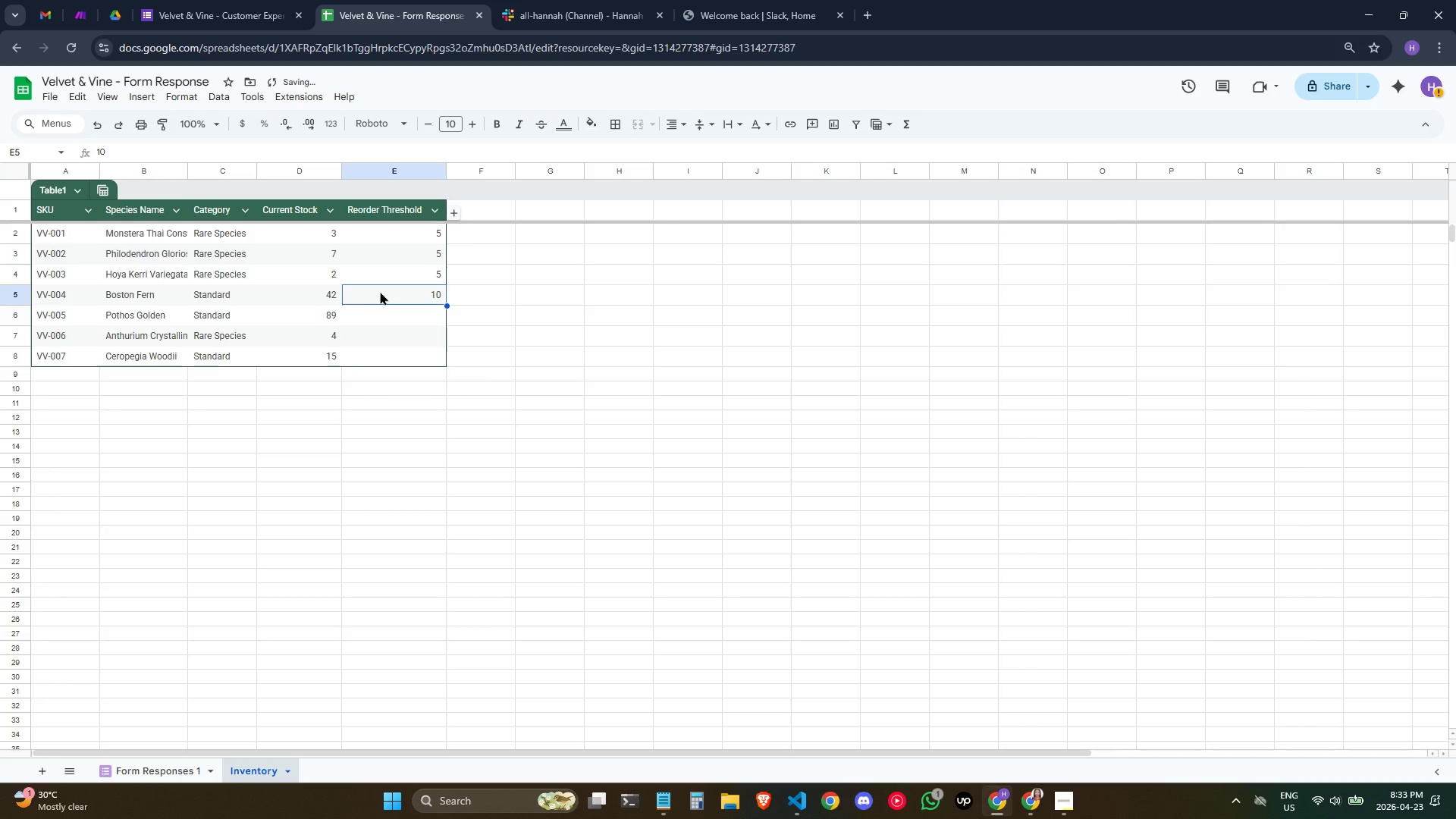 
key(Control+ControlLeft)
 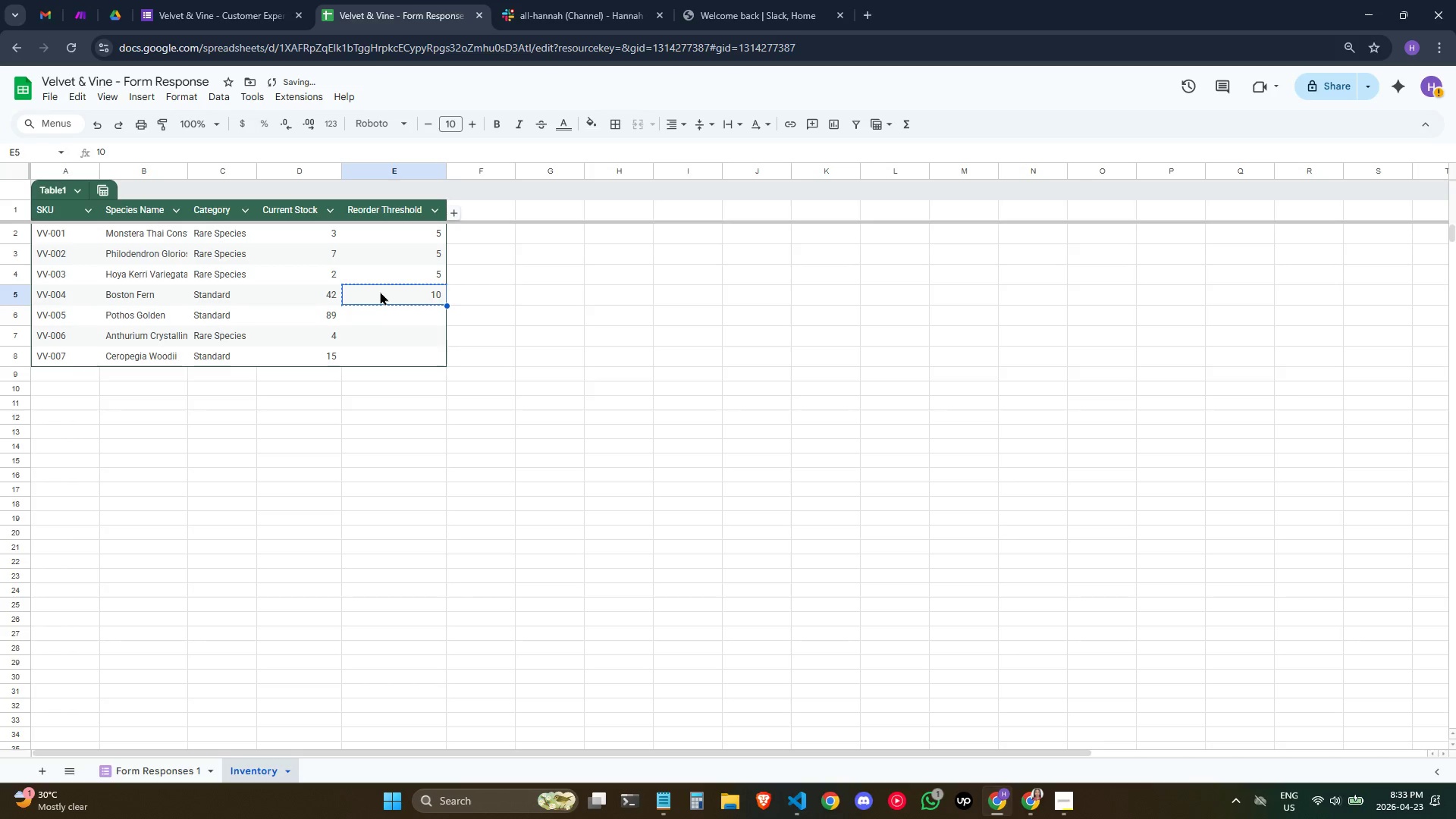 
key(Control+C)
 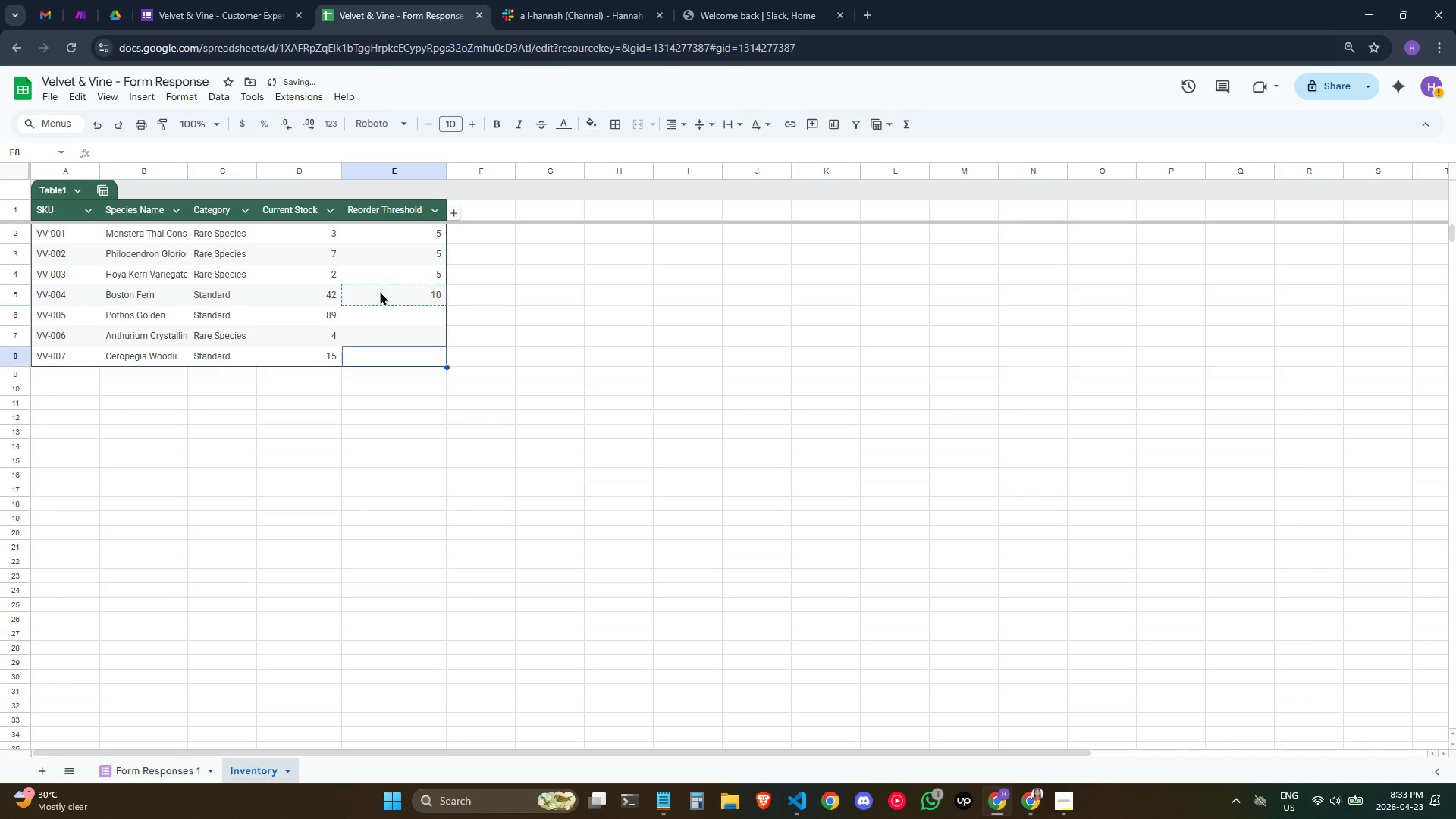 
key(Control+ControlLeft)
 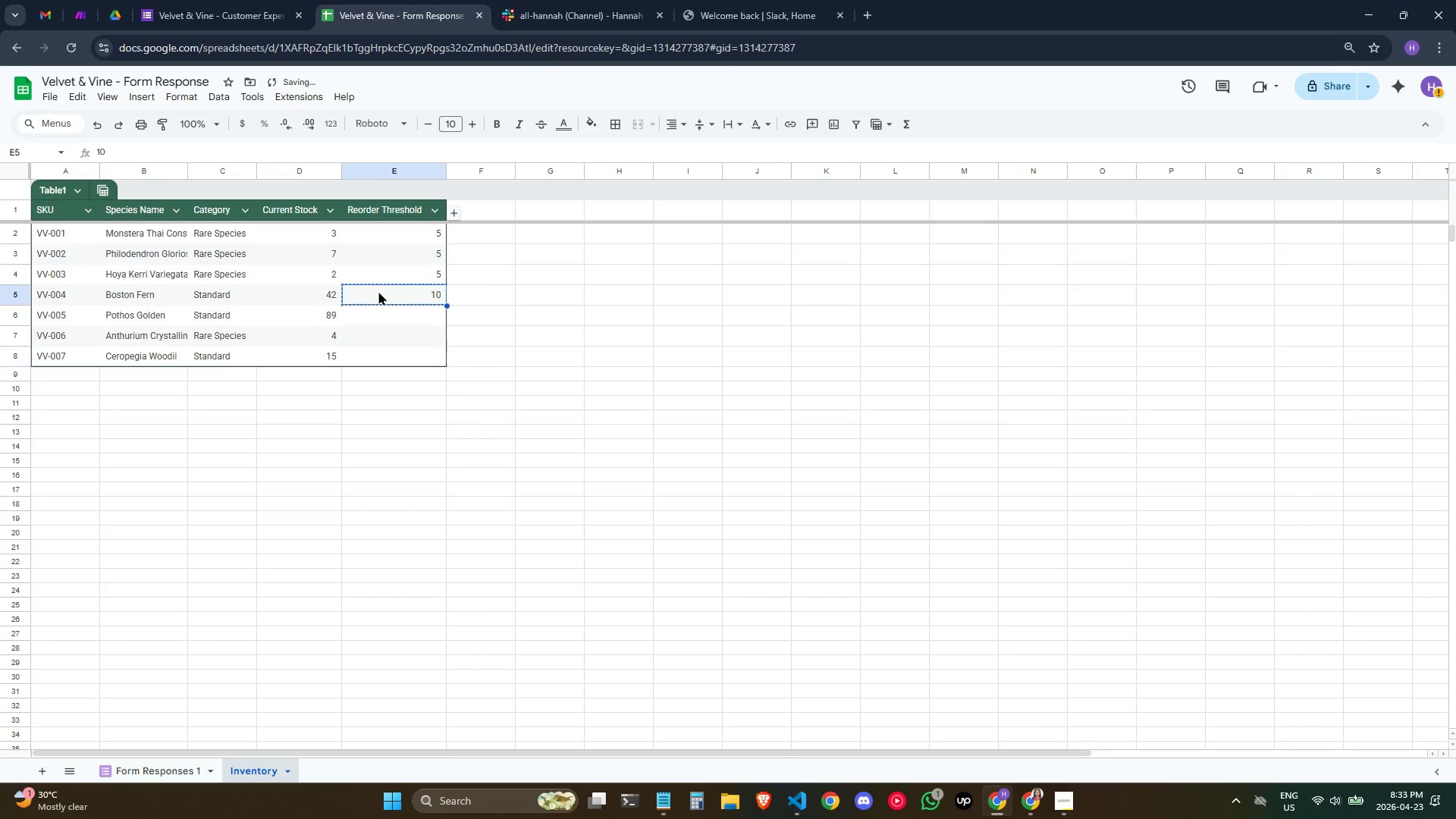 
key(Control+ArrowDown)
 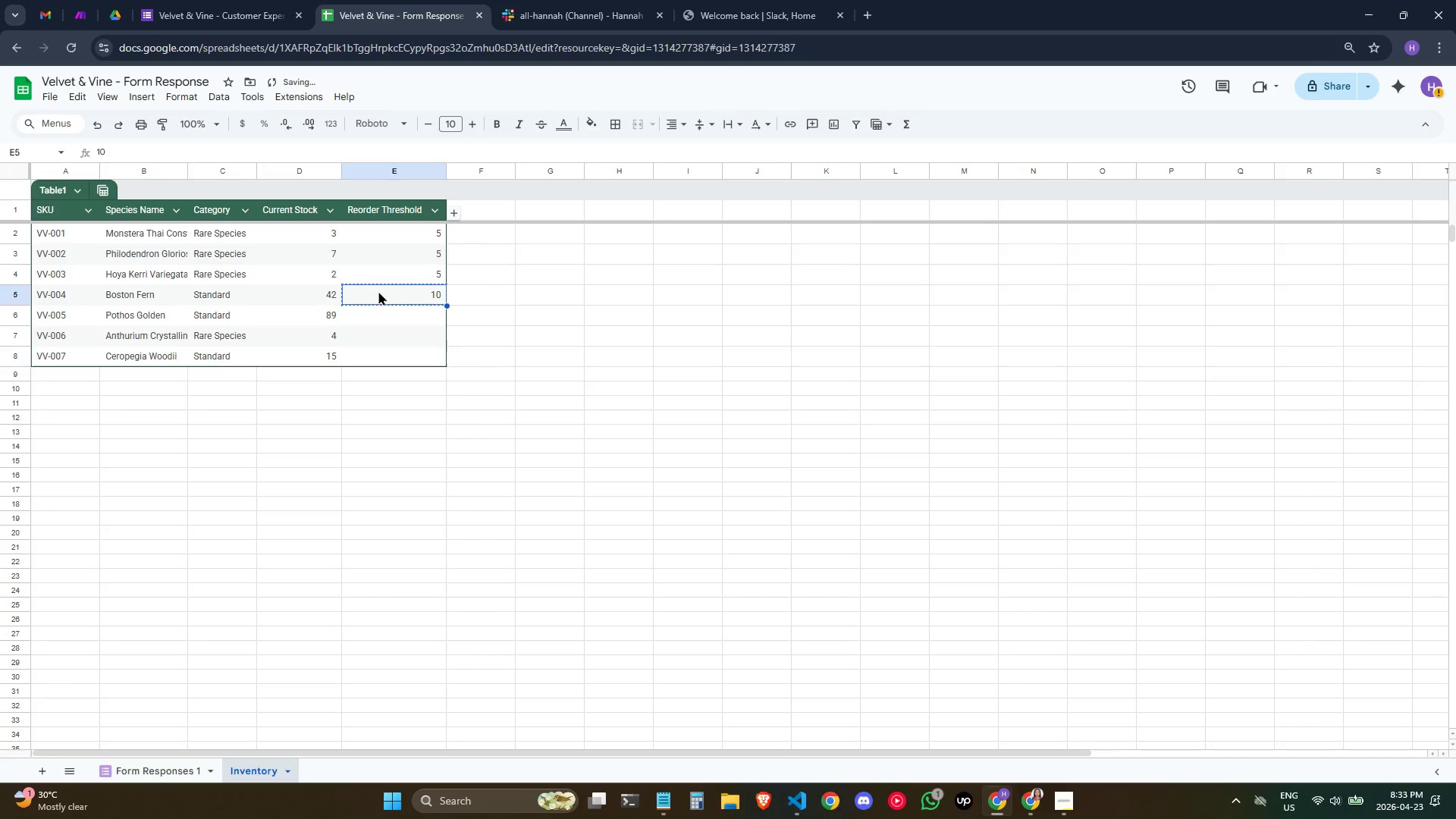 
key(Control+ArrowUp)
 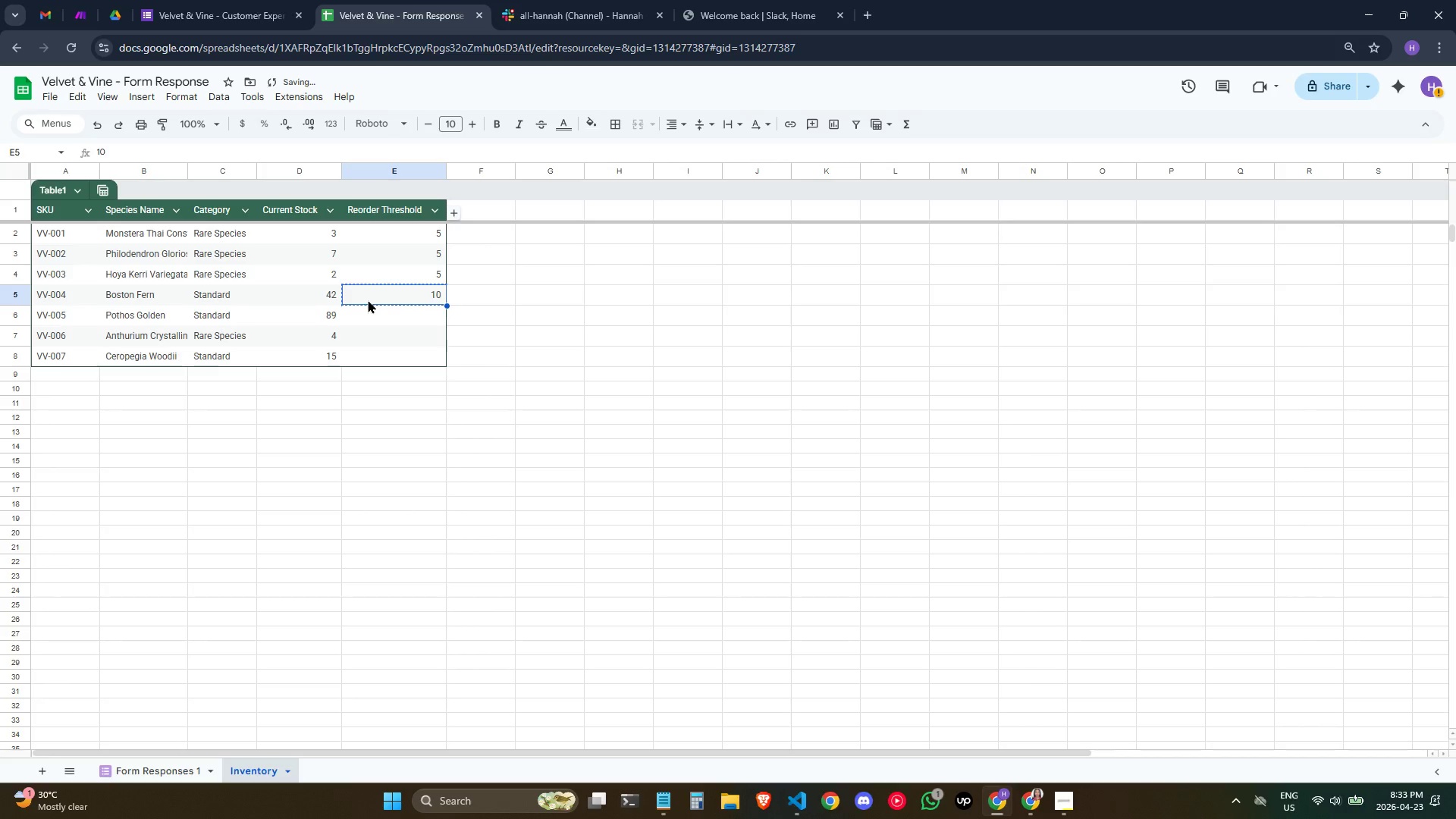 
type(VZ)
 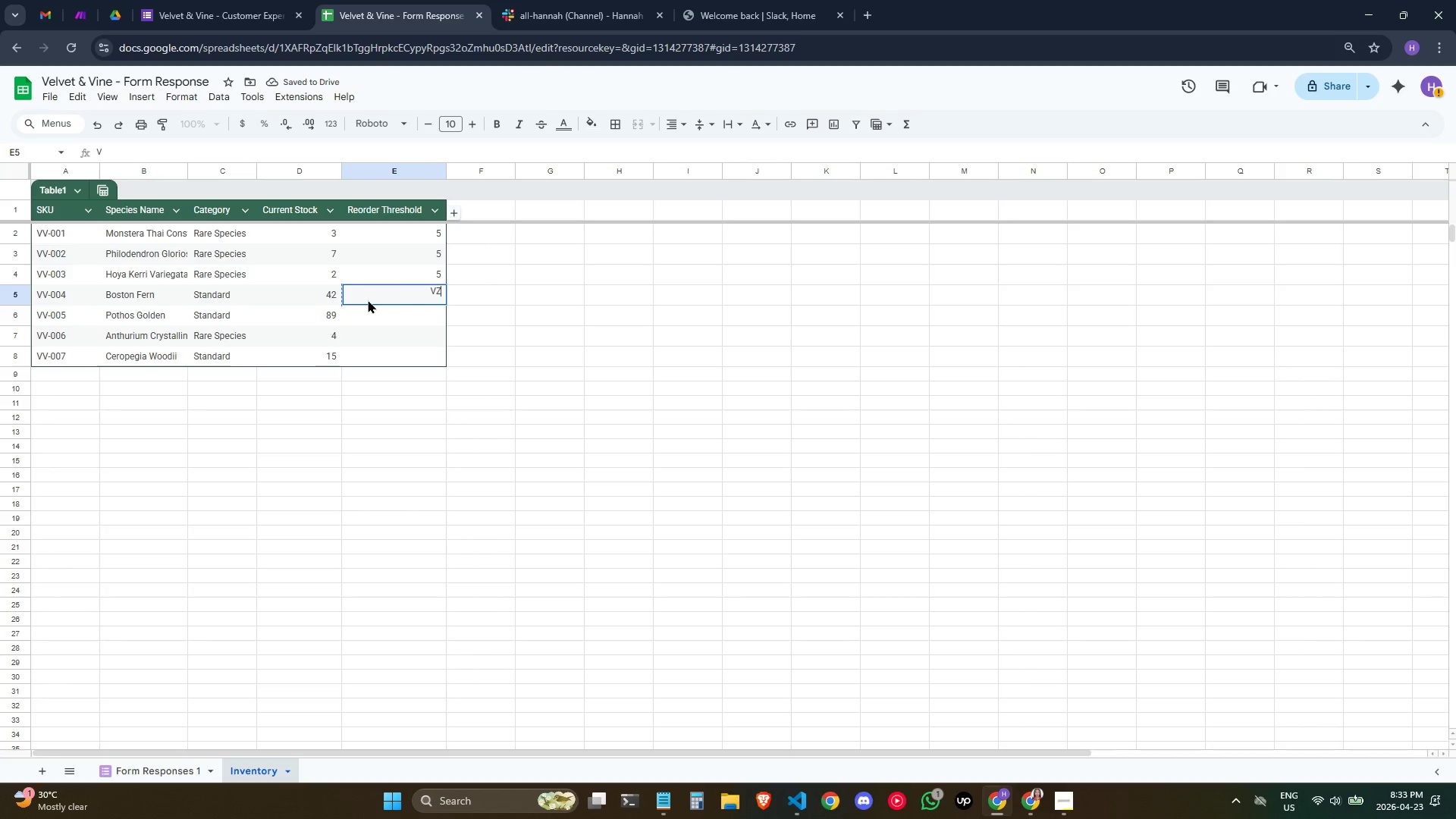 
key(Control+ControlLeft)
 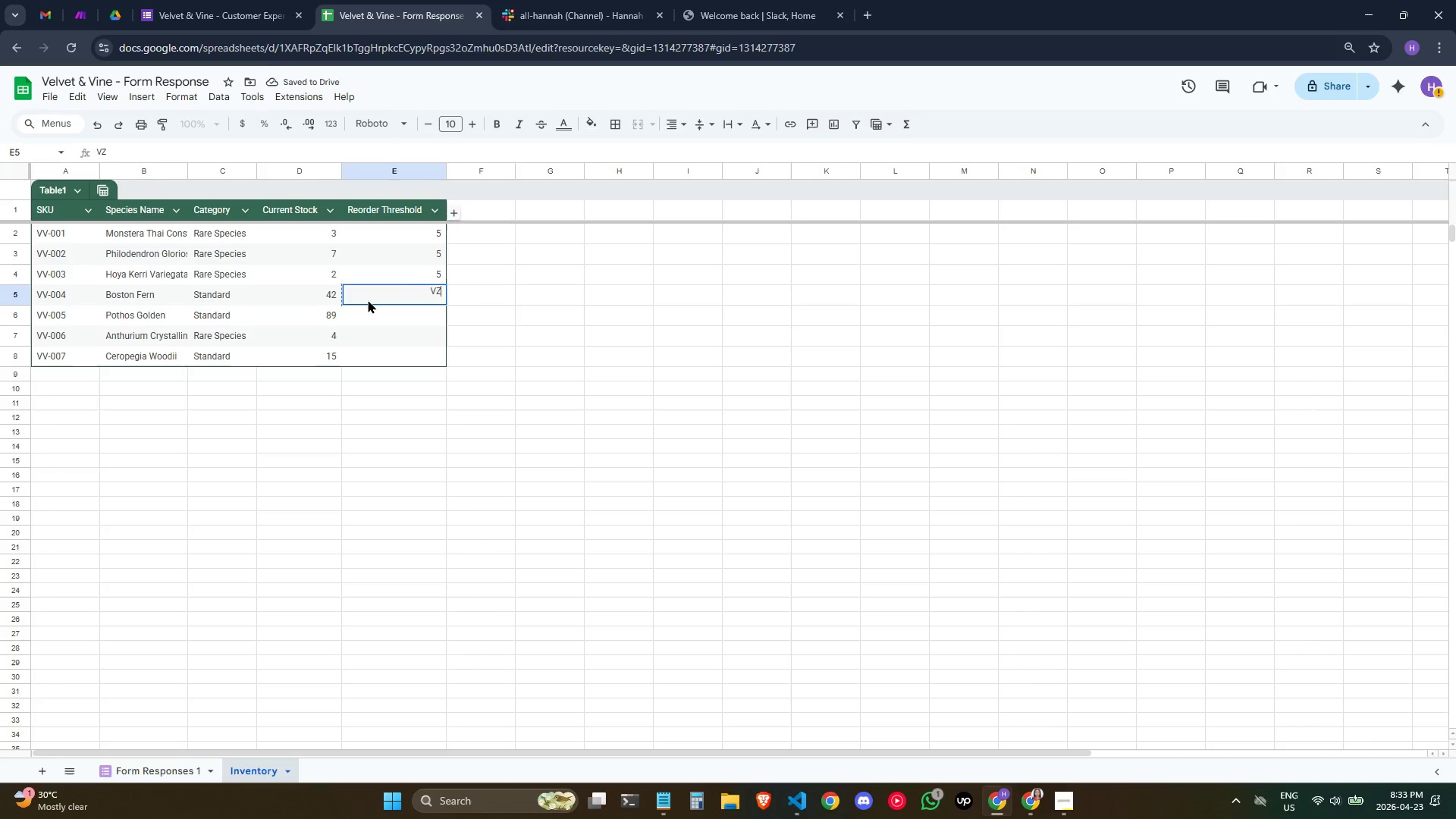 
key(ArrowRight)
 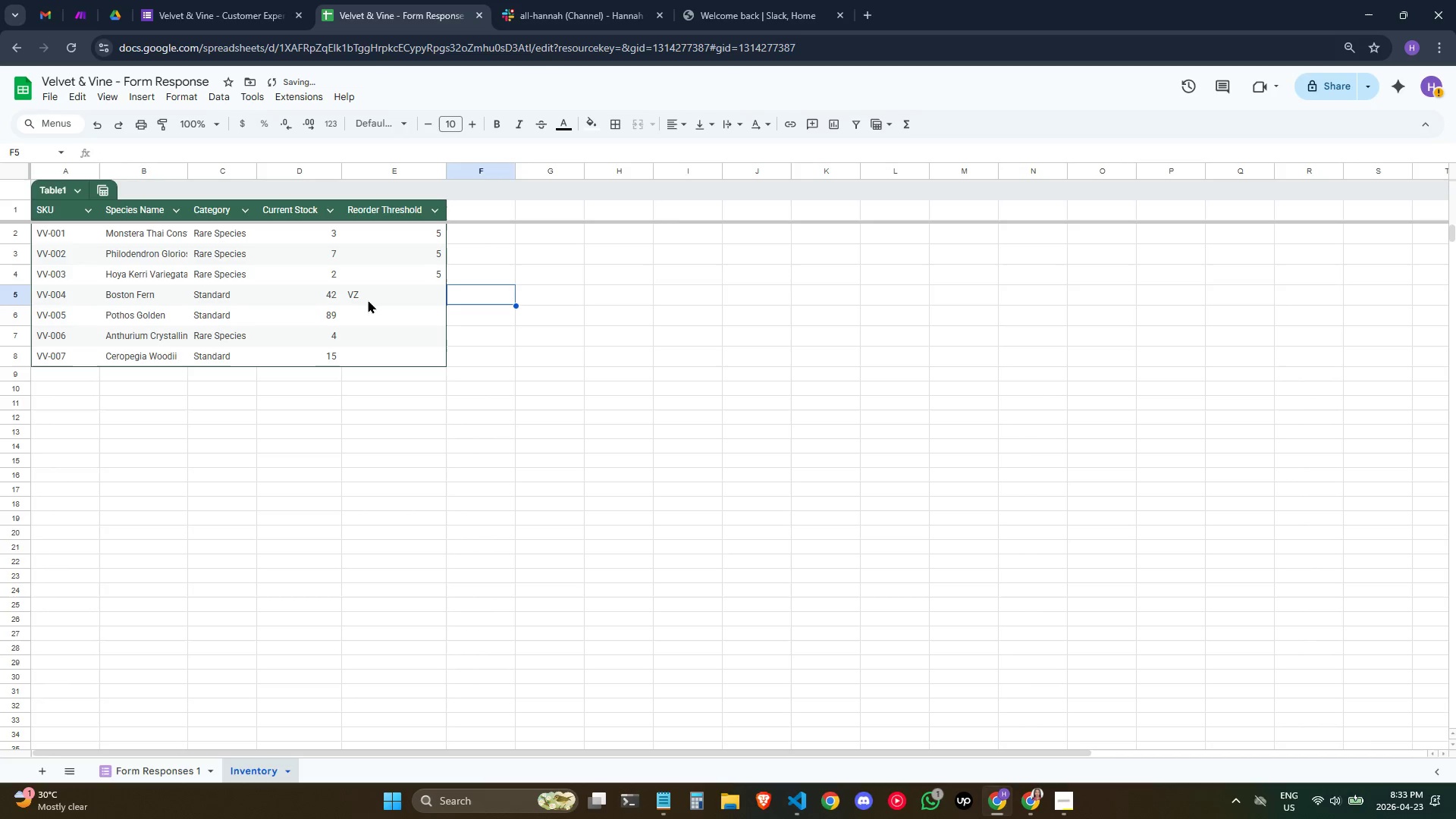 
key(Control+ControlLeft)
 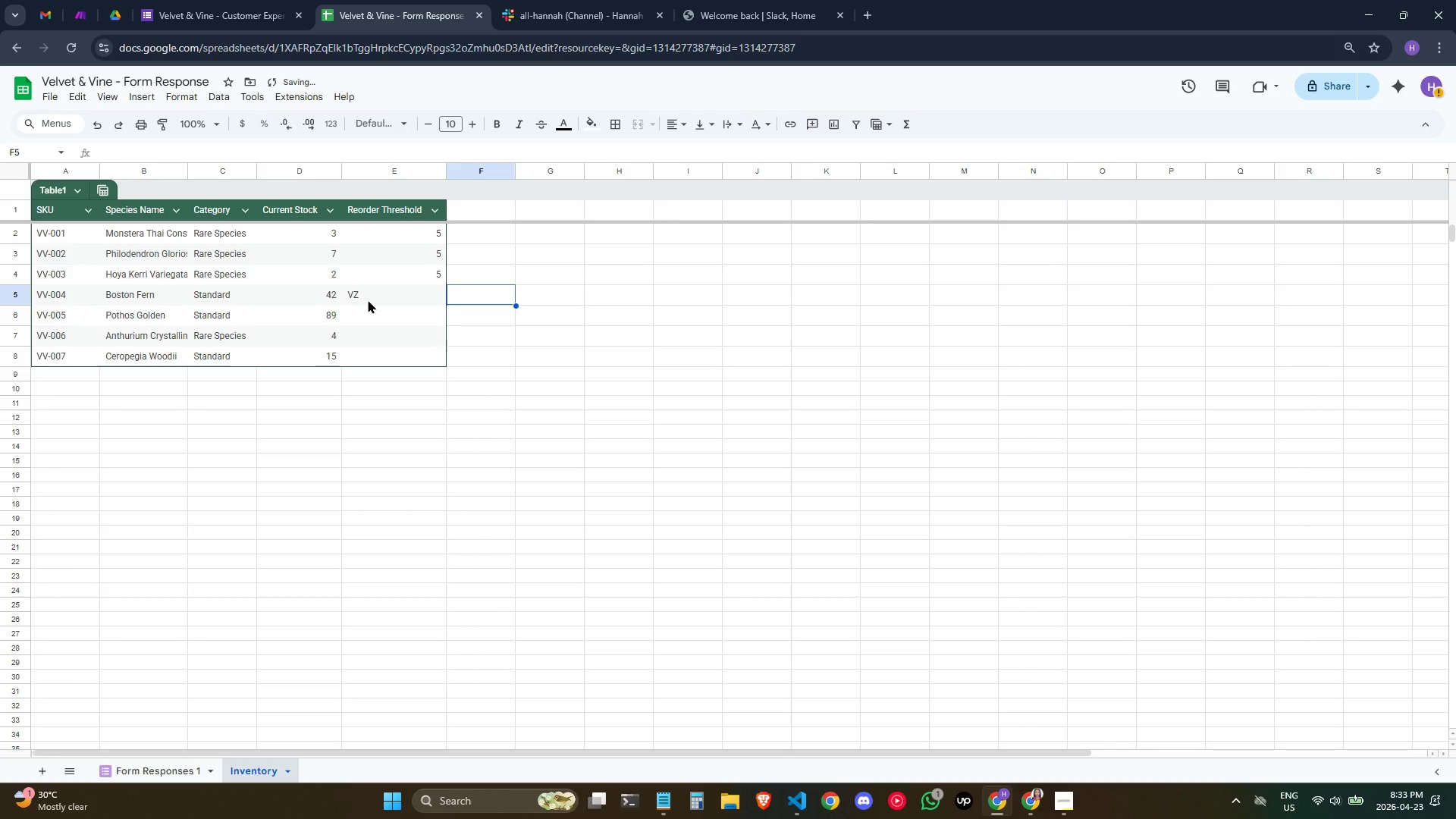 
key(Control+Z)
 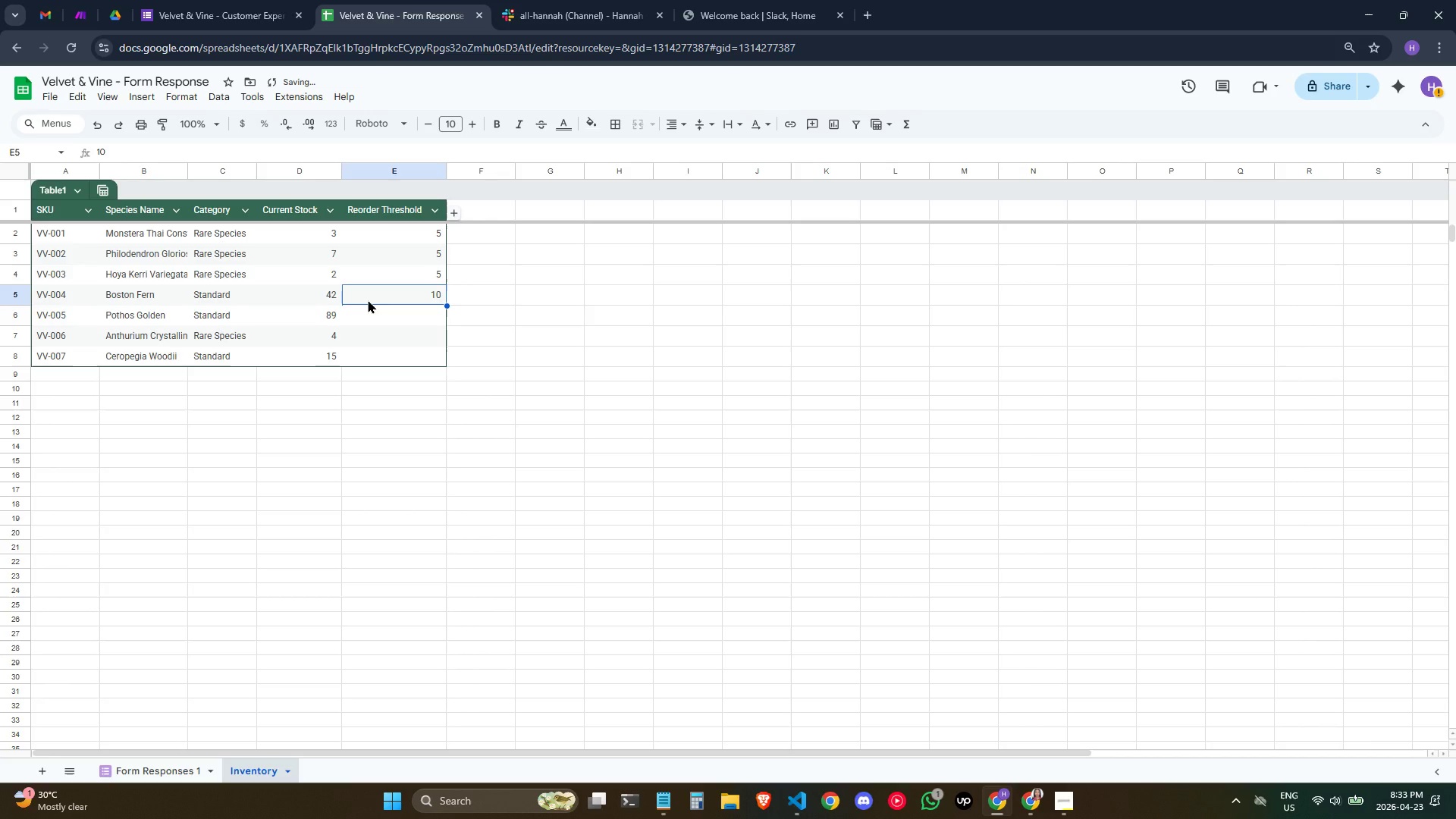 
key(Control+C)
 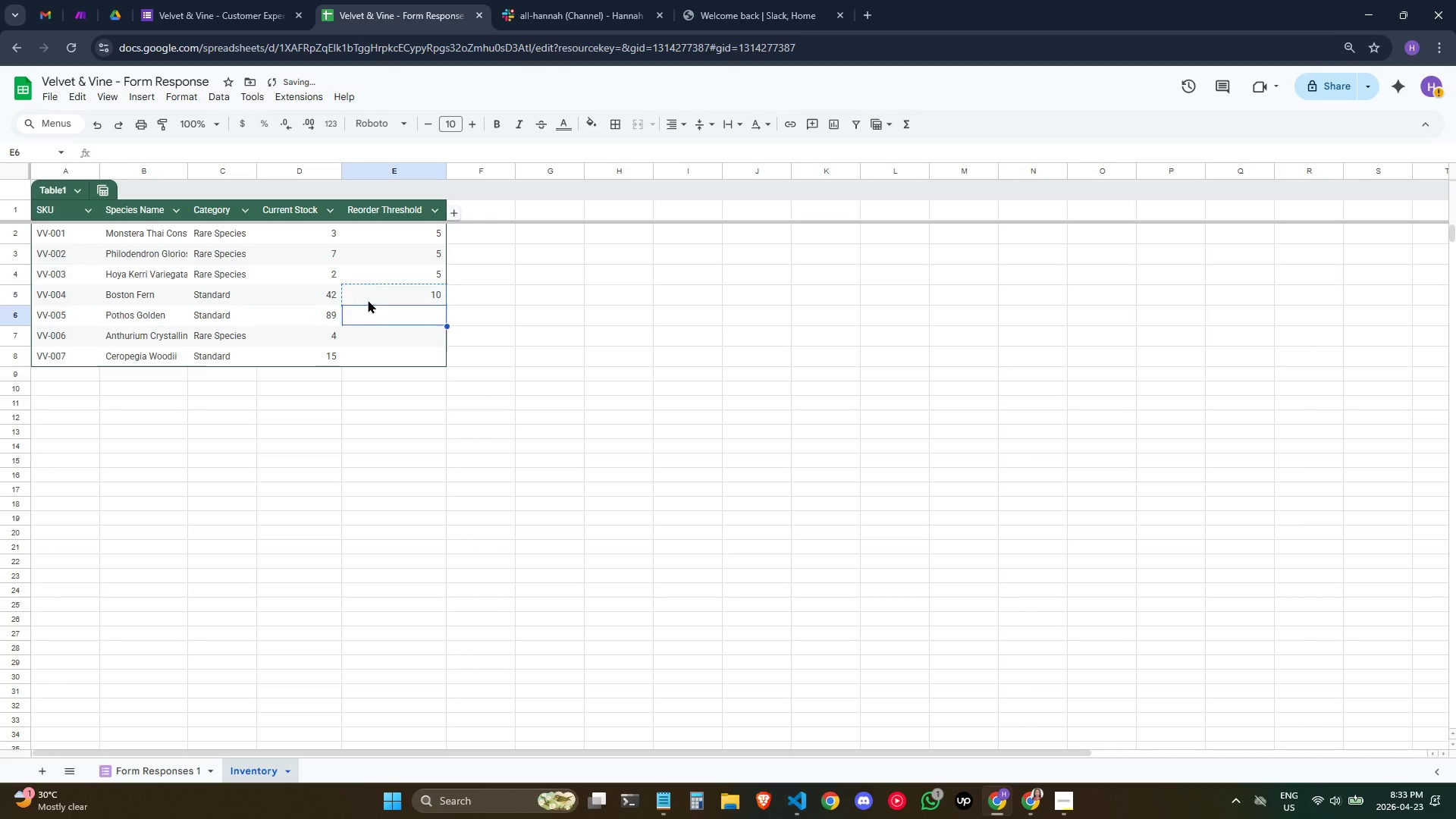 
key(ArrowDown)
 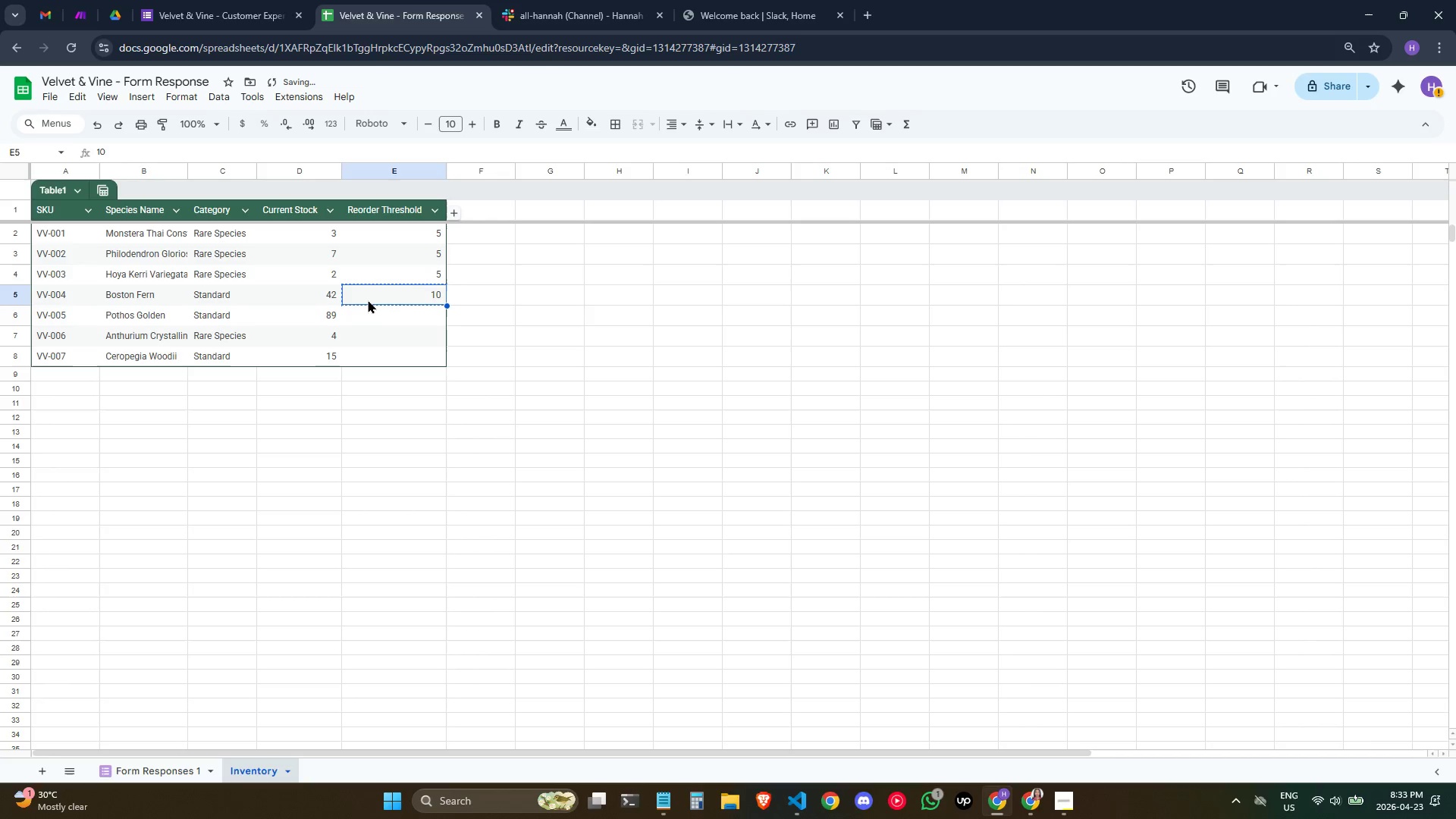 
key(ArrowUp)
 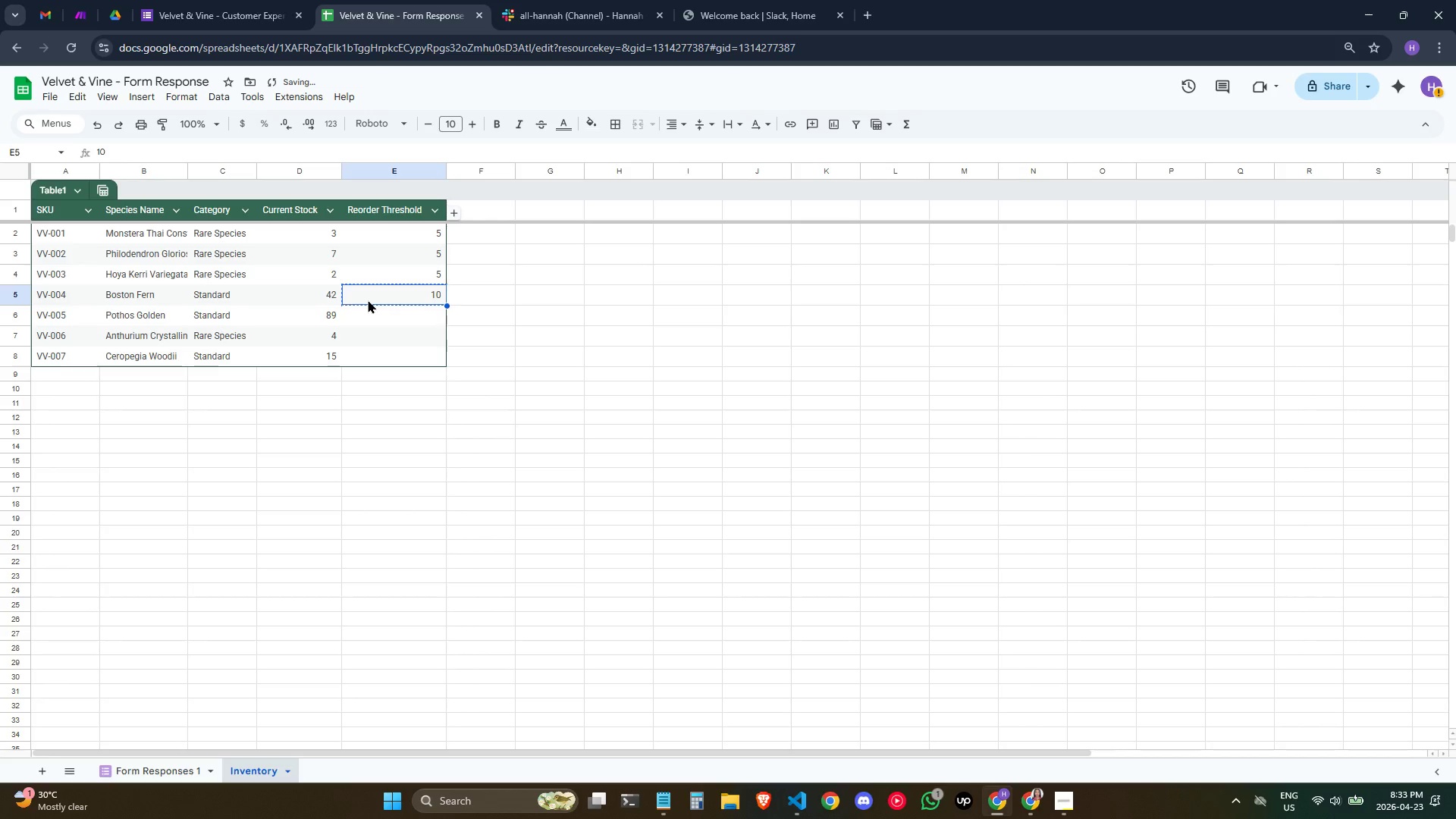 
key(ArrowDown)
 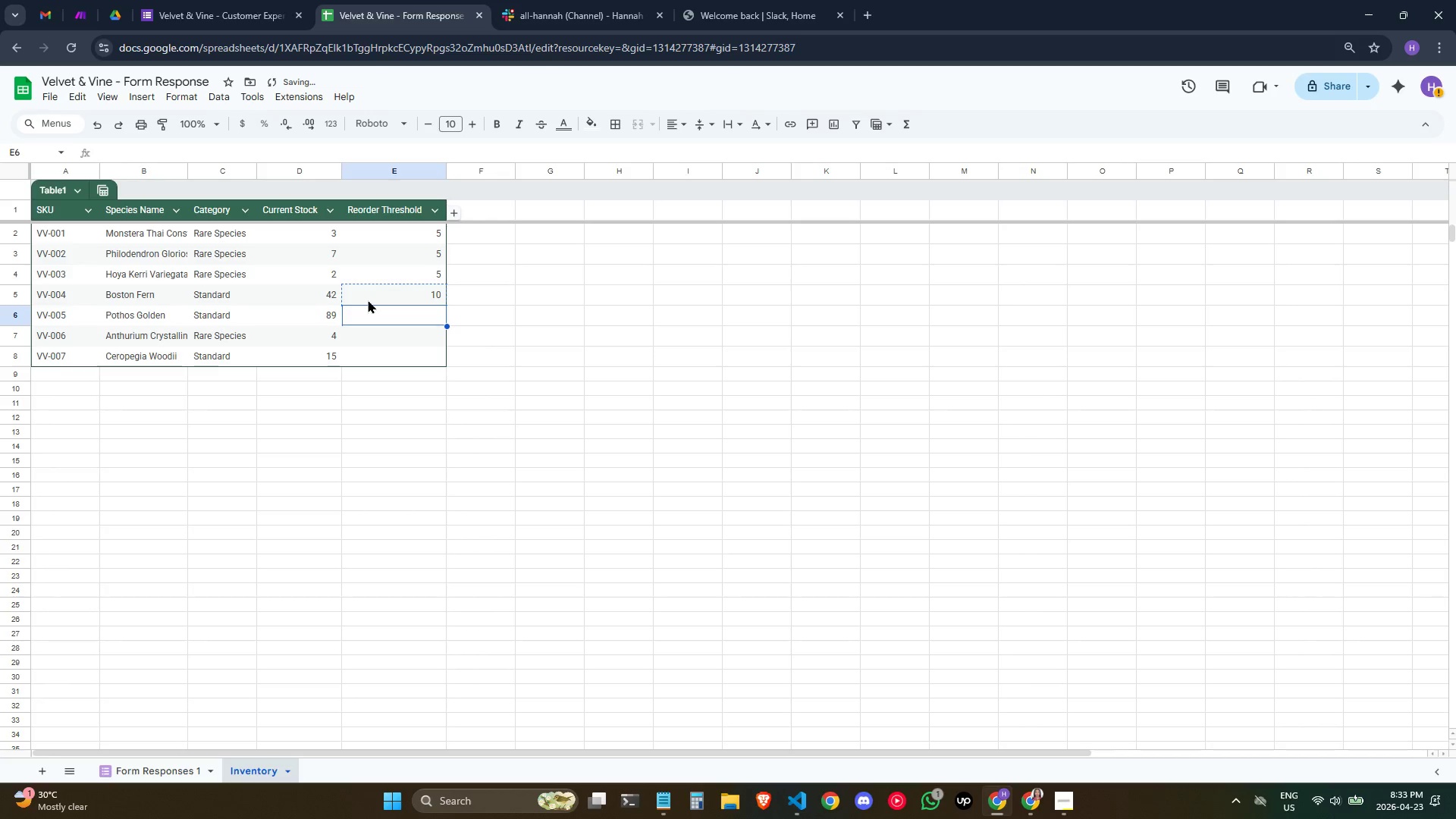 
key(Control+V)
 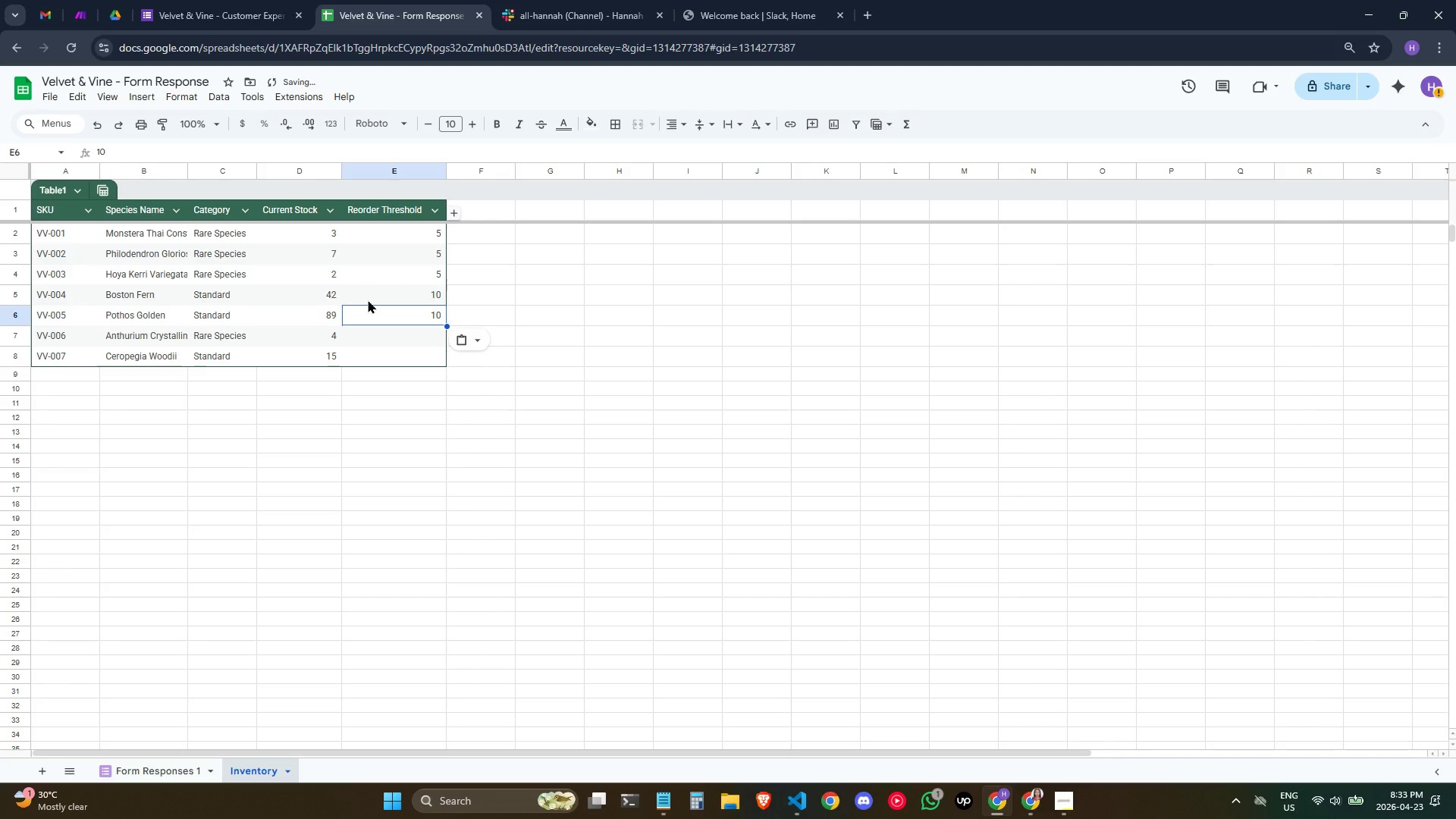 
key(ArrowDown)
 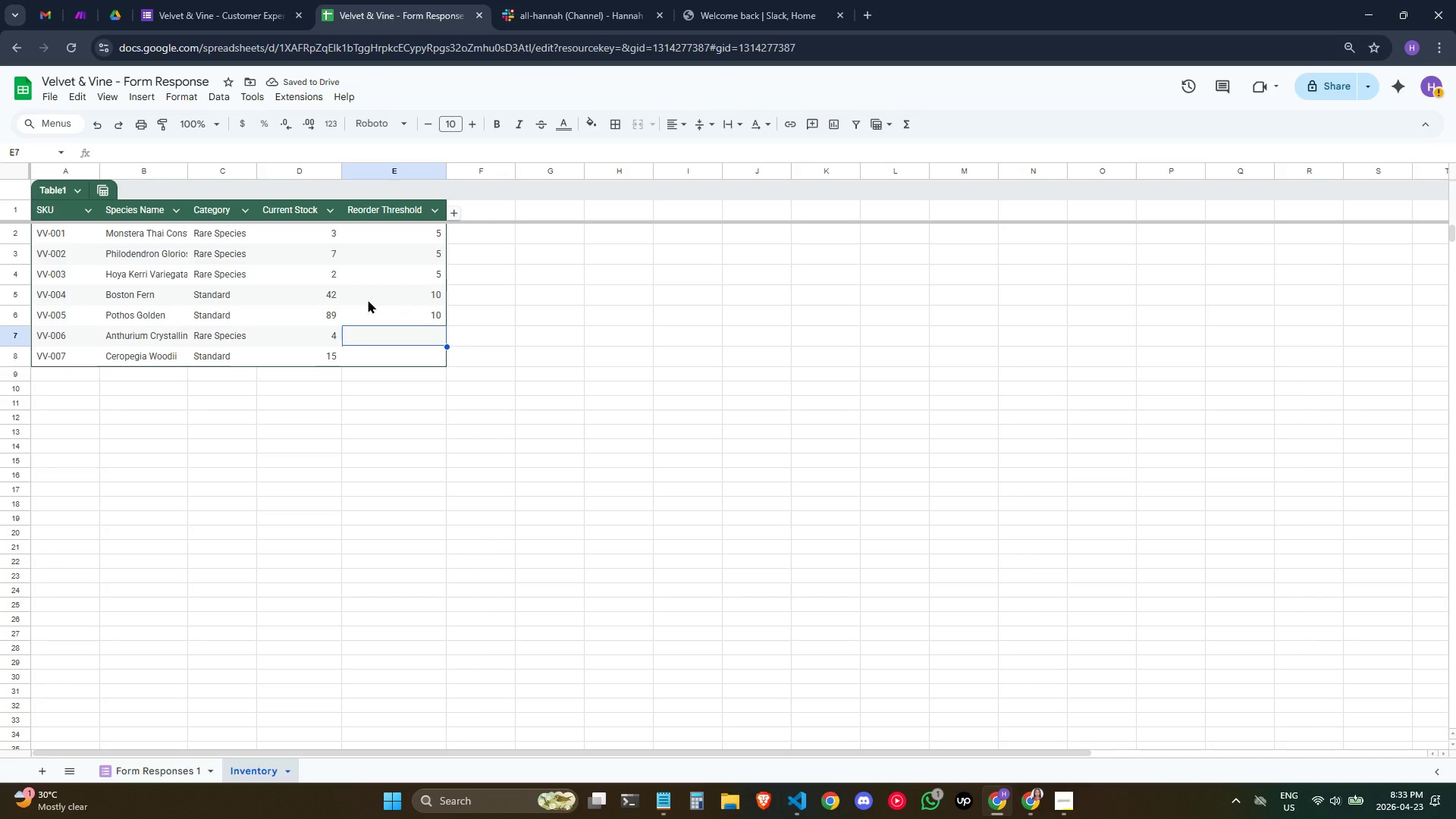 
key(5)
 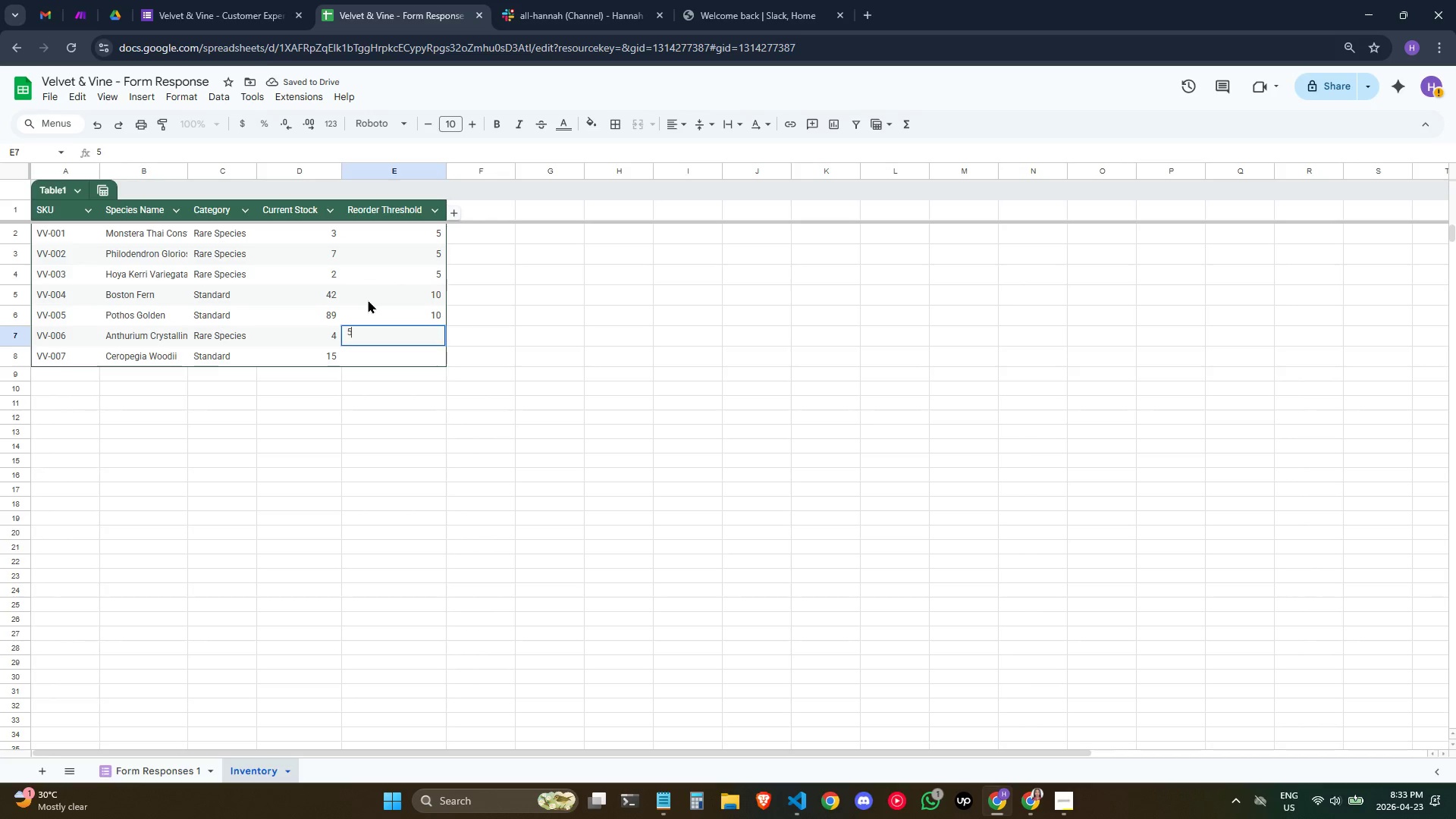 
key(ArrowDown)
 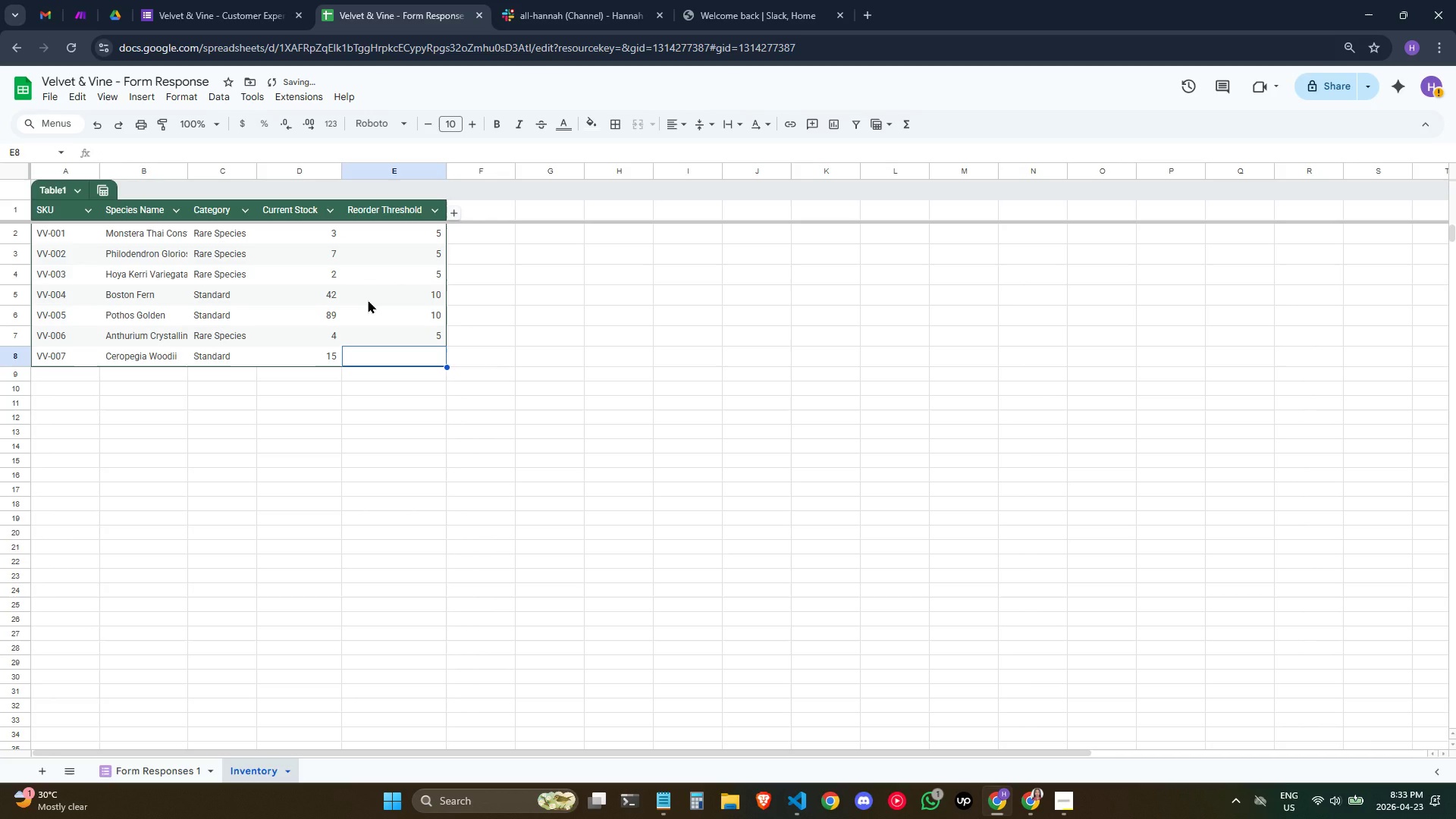 
key(Control+V)
 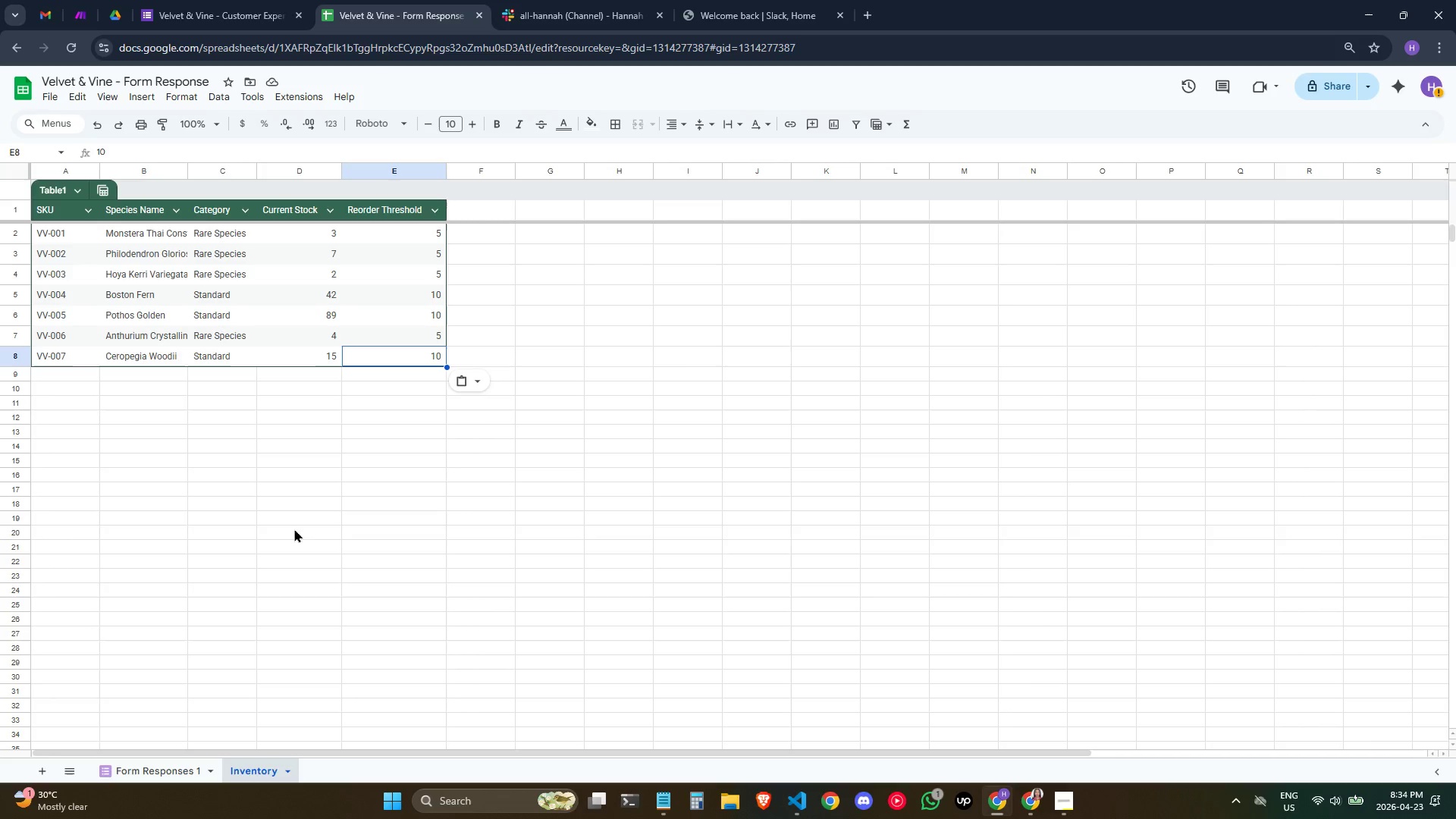 
wait(25.86)
 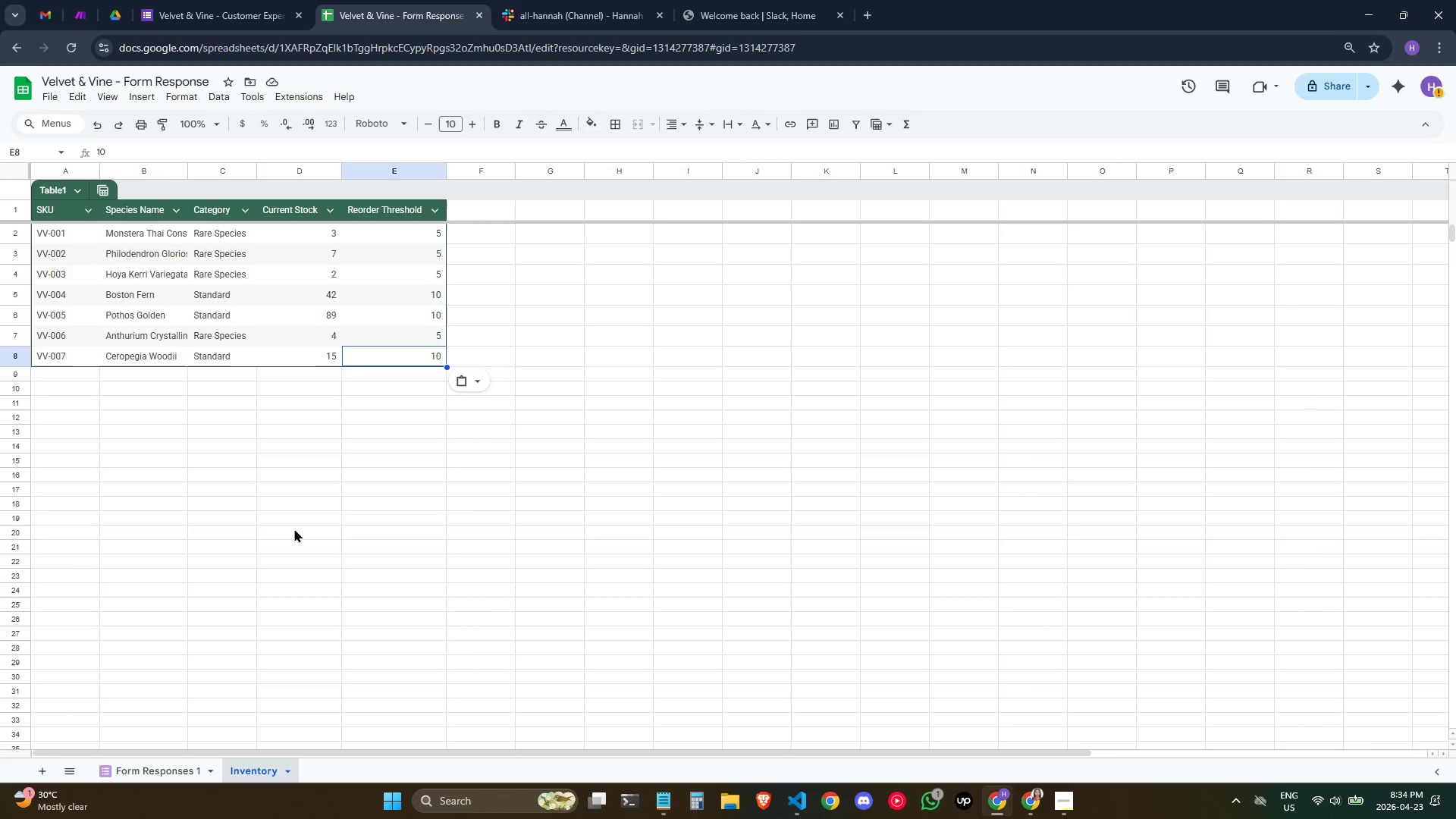 
left_click([82, 0])
 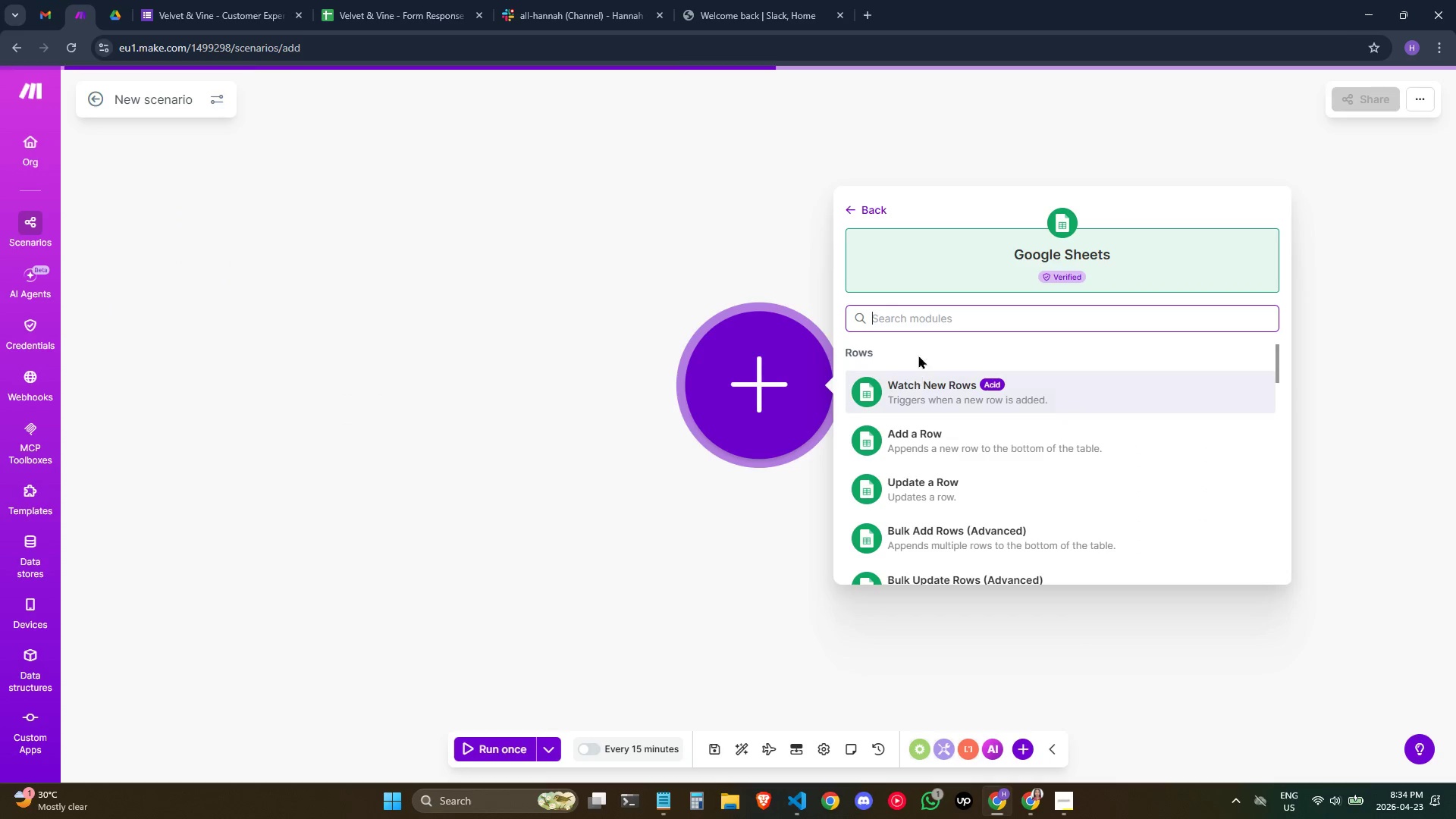 
left_click([934, 315])
 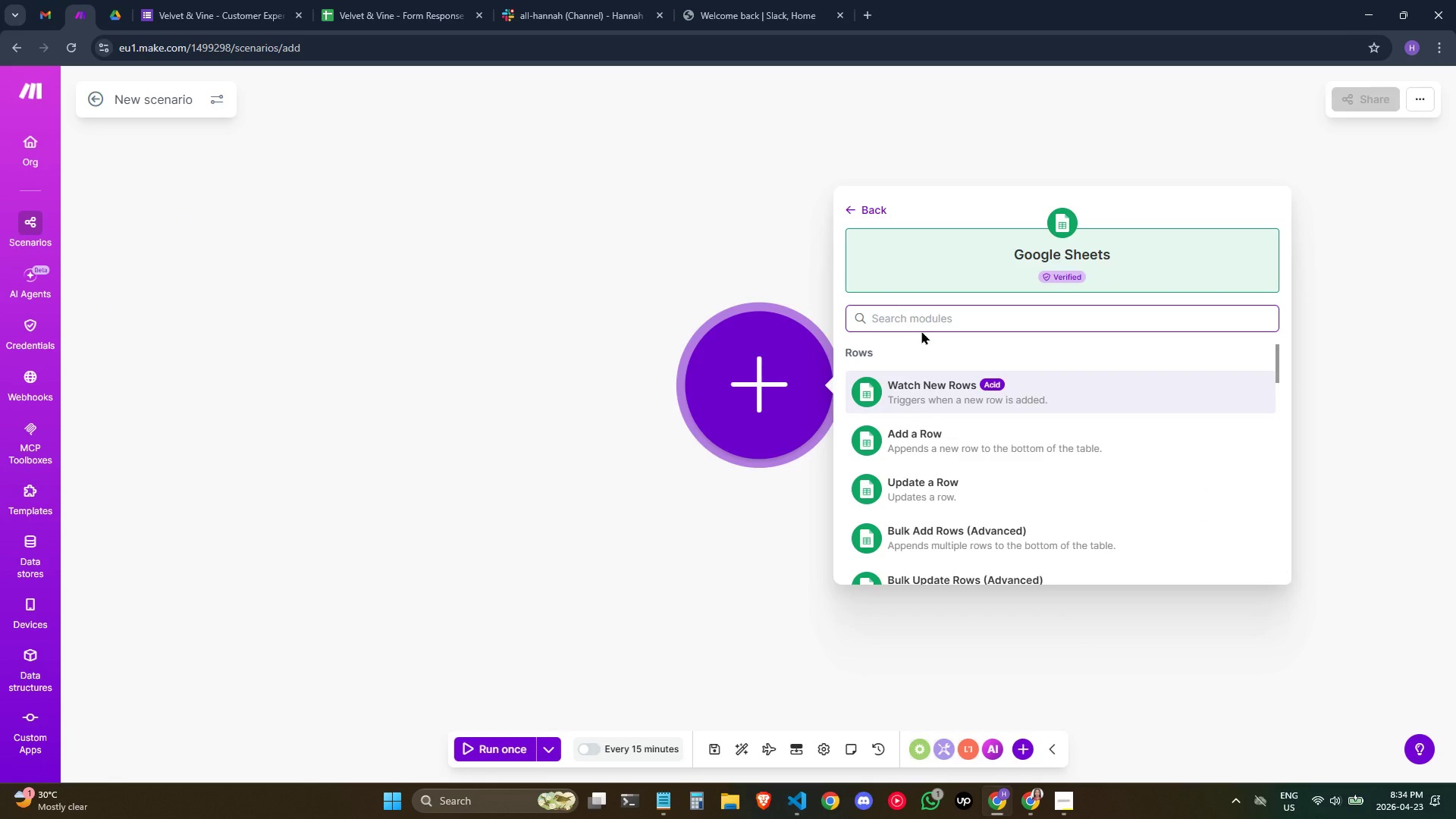 
wait(5.3)
 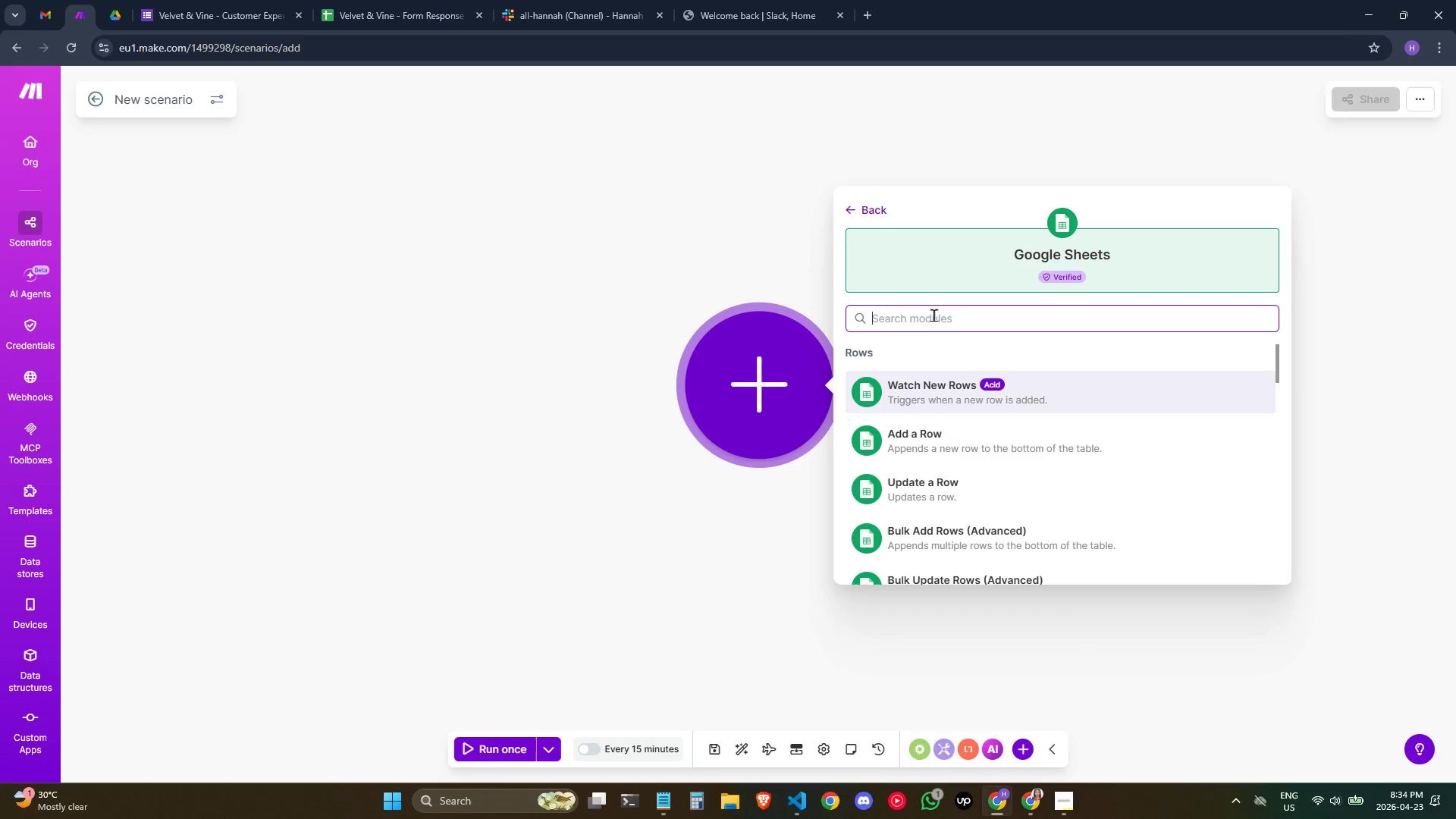 
left_click([930, 323])
 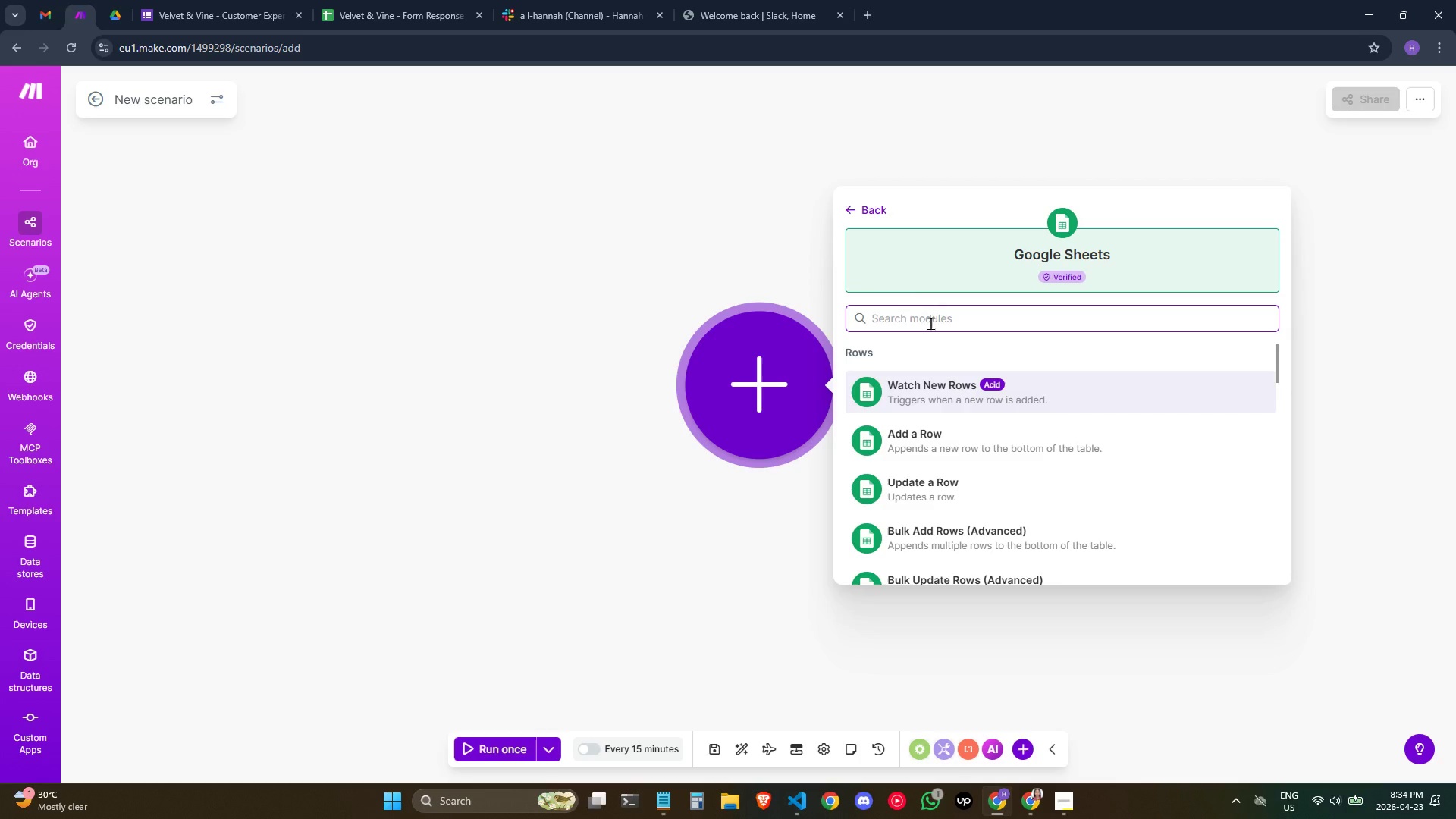 
type(WAT)
 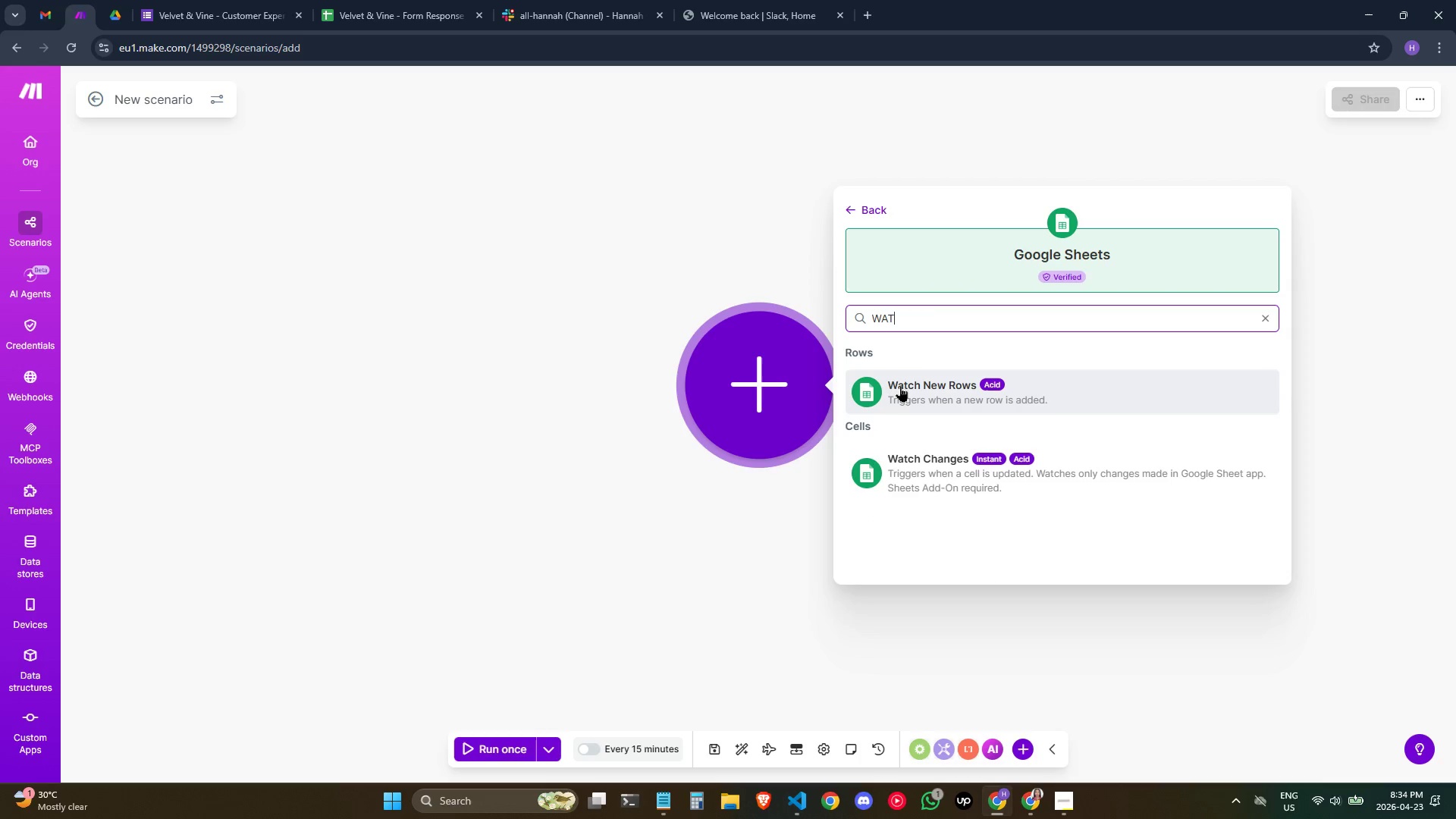 
left_click([895, 400])
 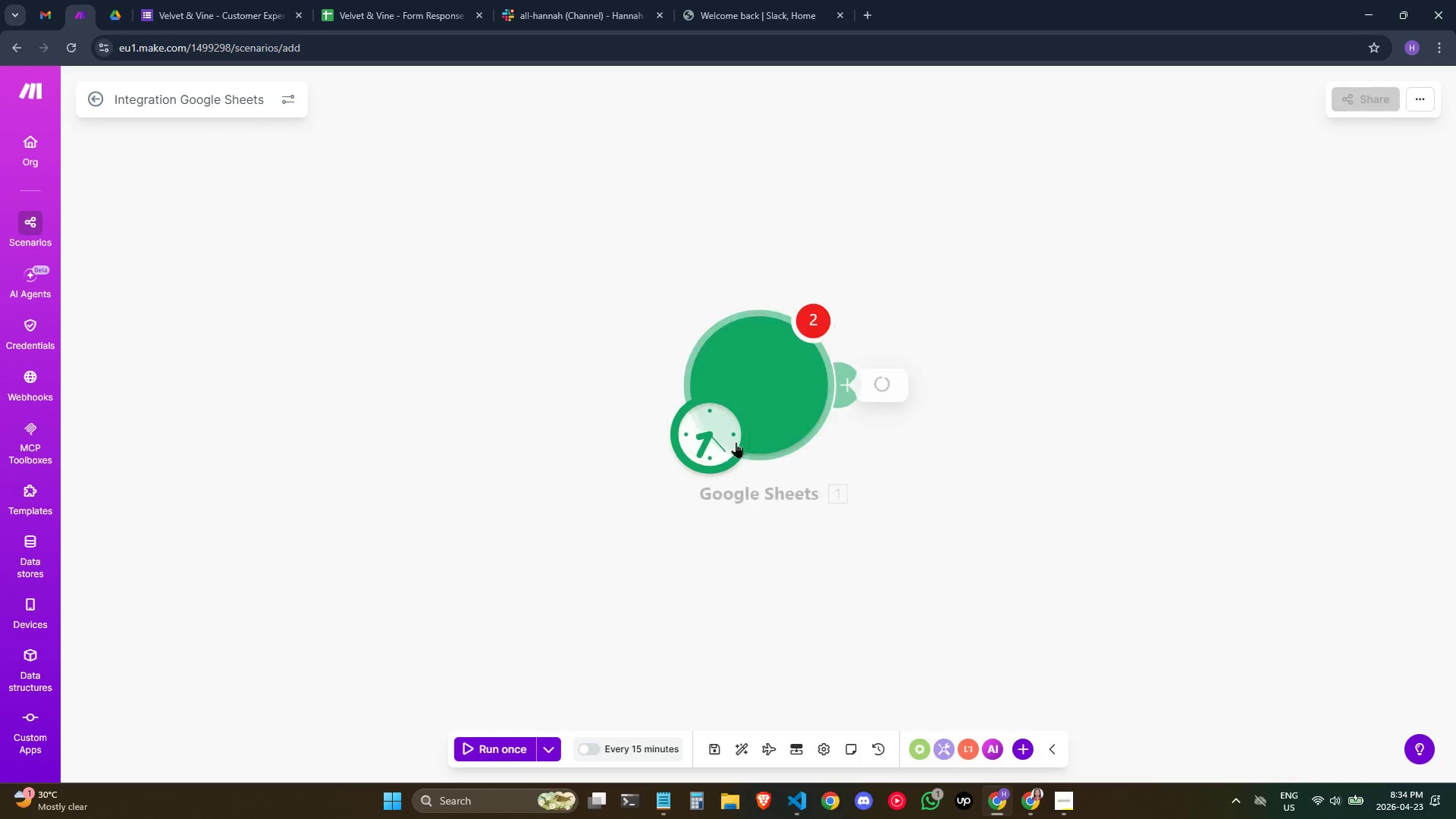 
left_click_drag(start_coordinate=[770, 373], to_coordinate=[316, 385])
 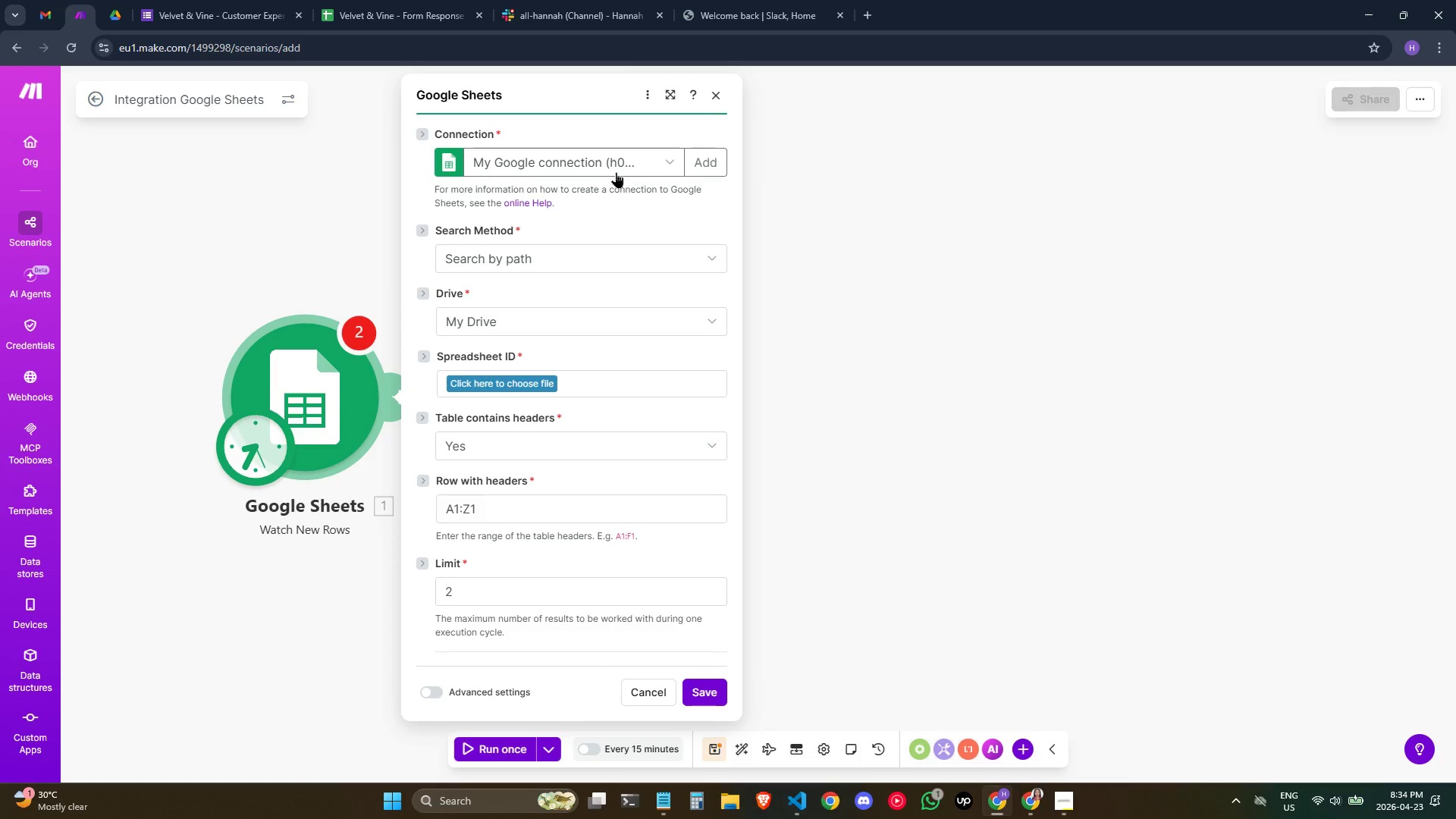 
left_click([616, 171])
 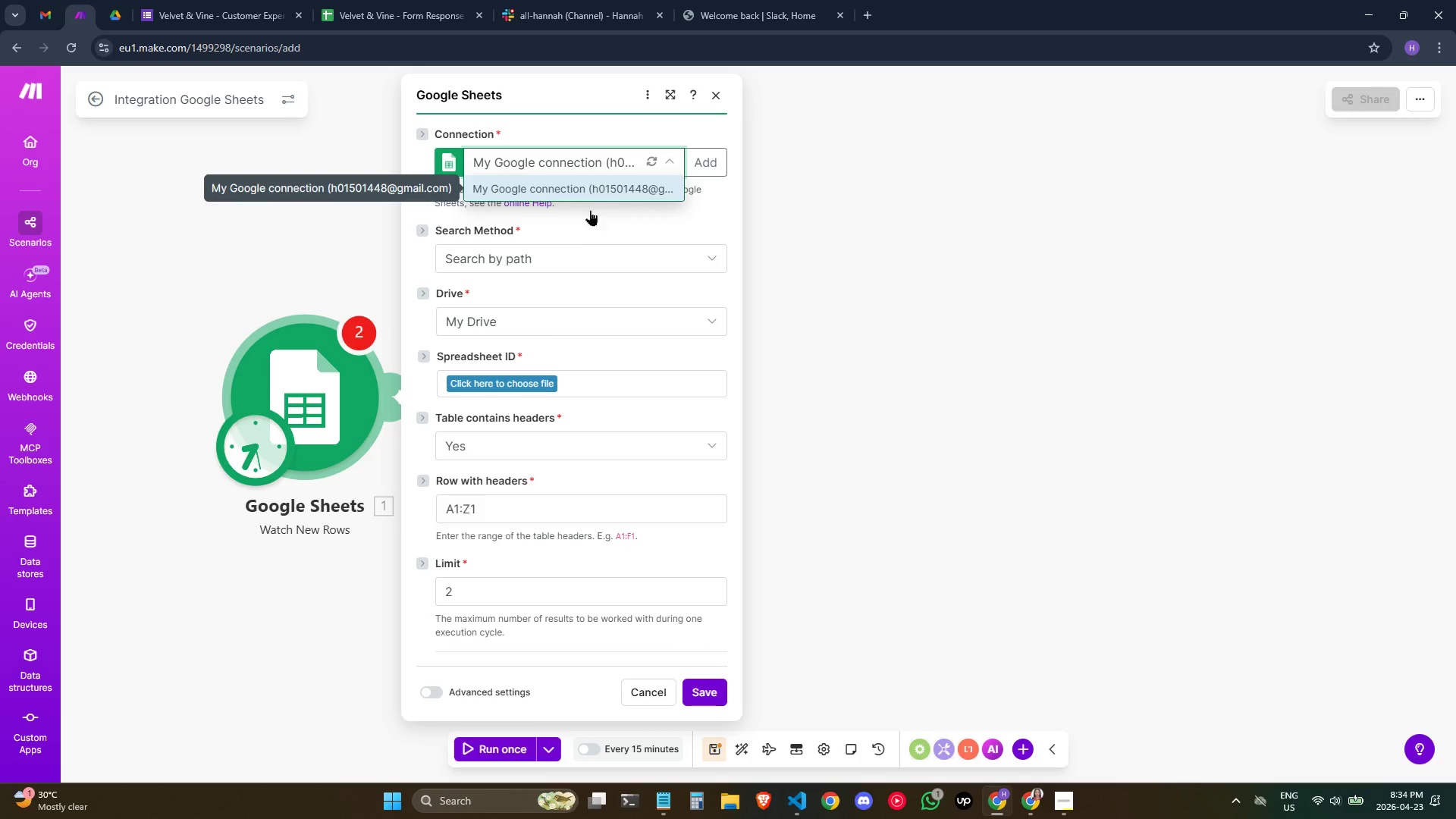 
left_click([566, 260])
 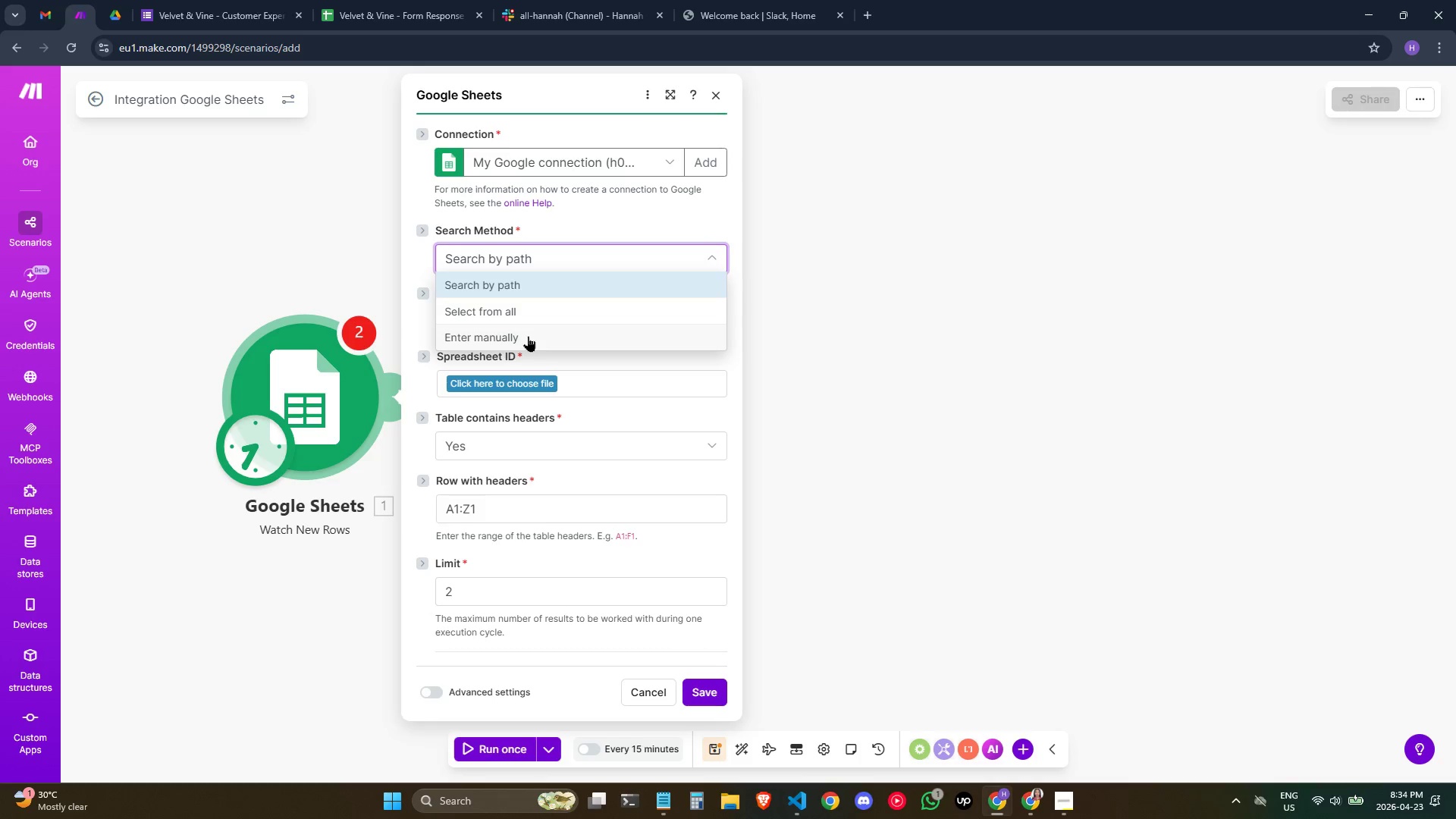 
wait(12.27)
 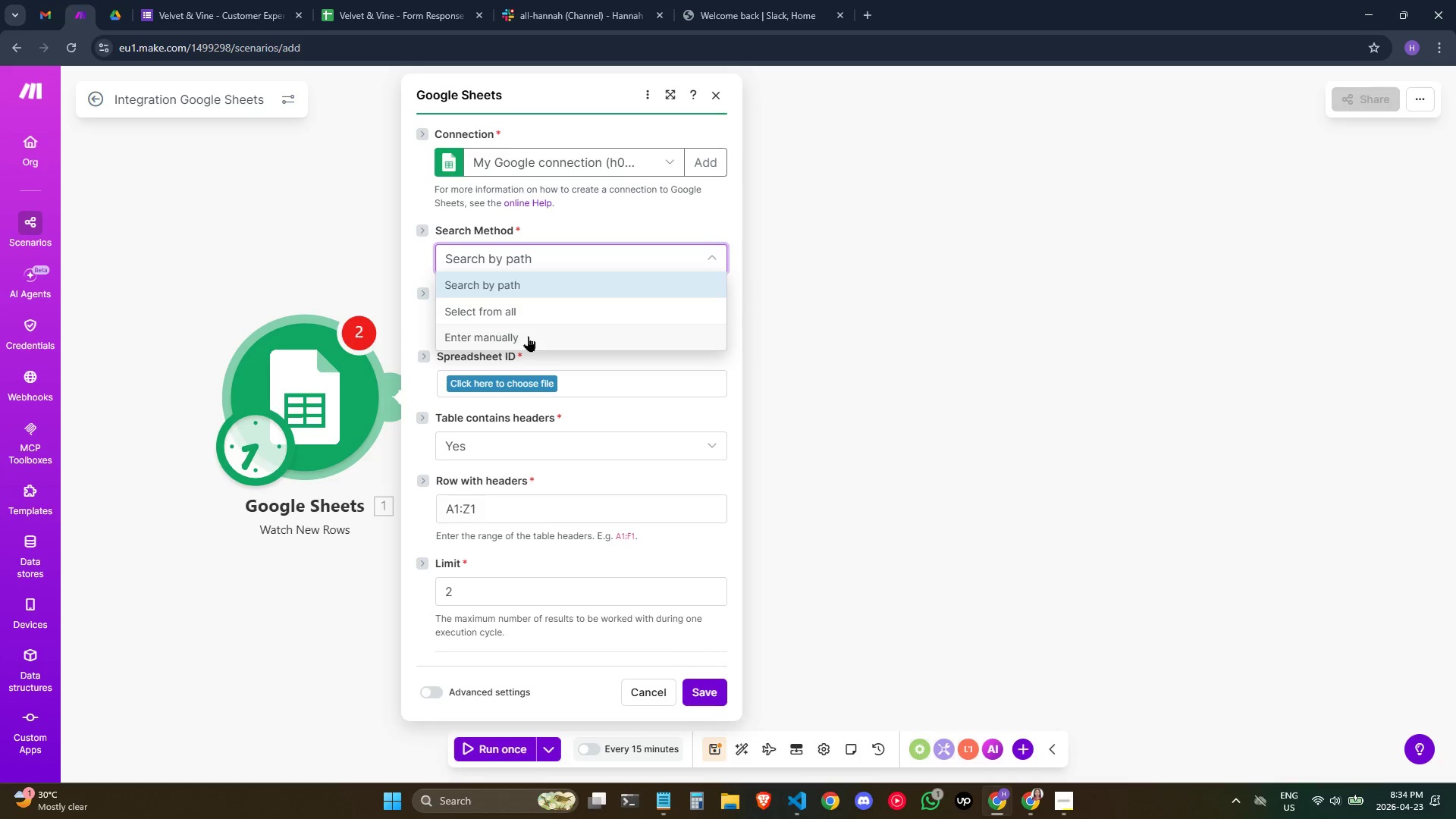 
left_click([528, 336])
 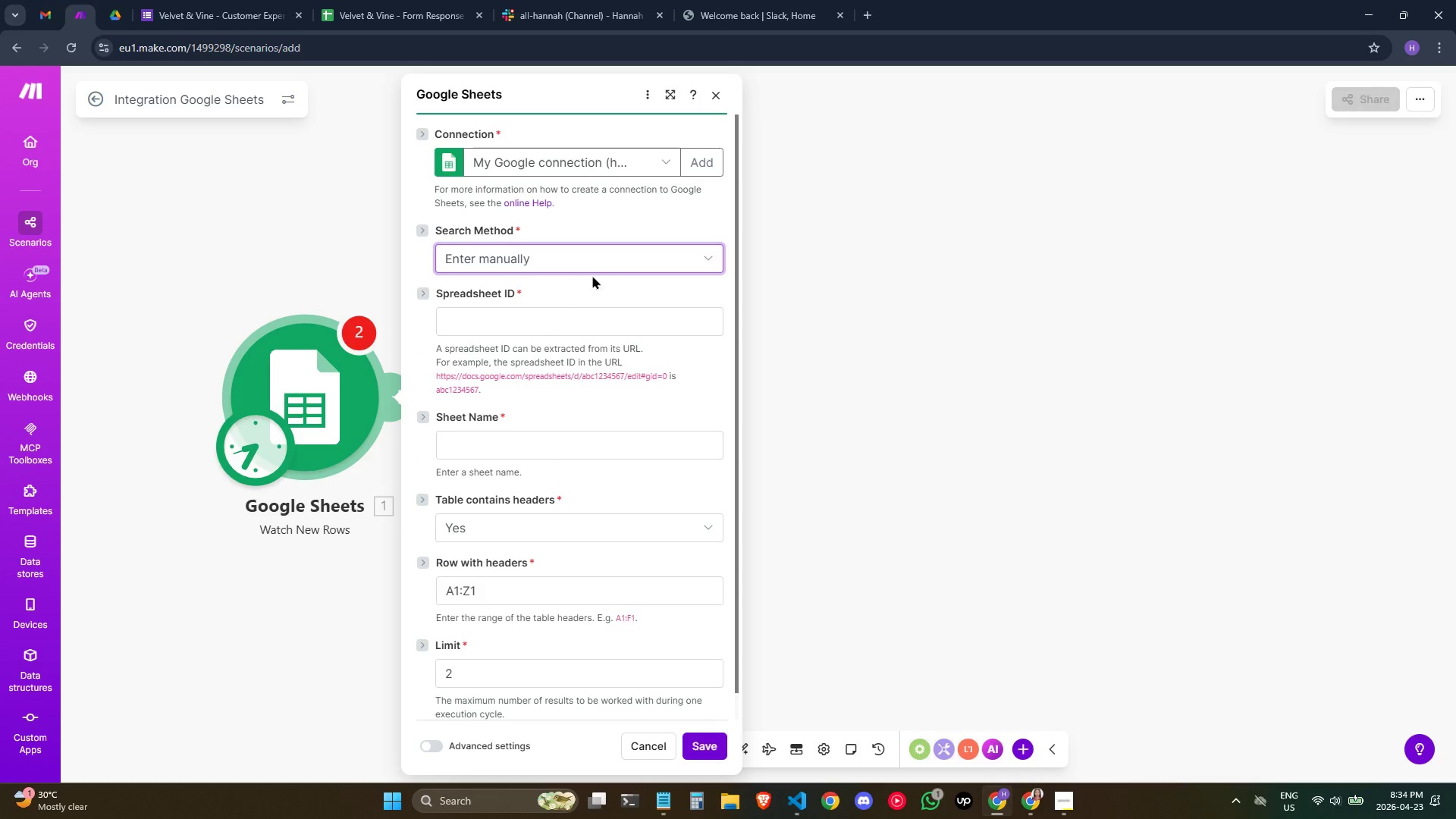 
left_click([605, 259])
 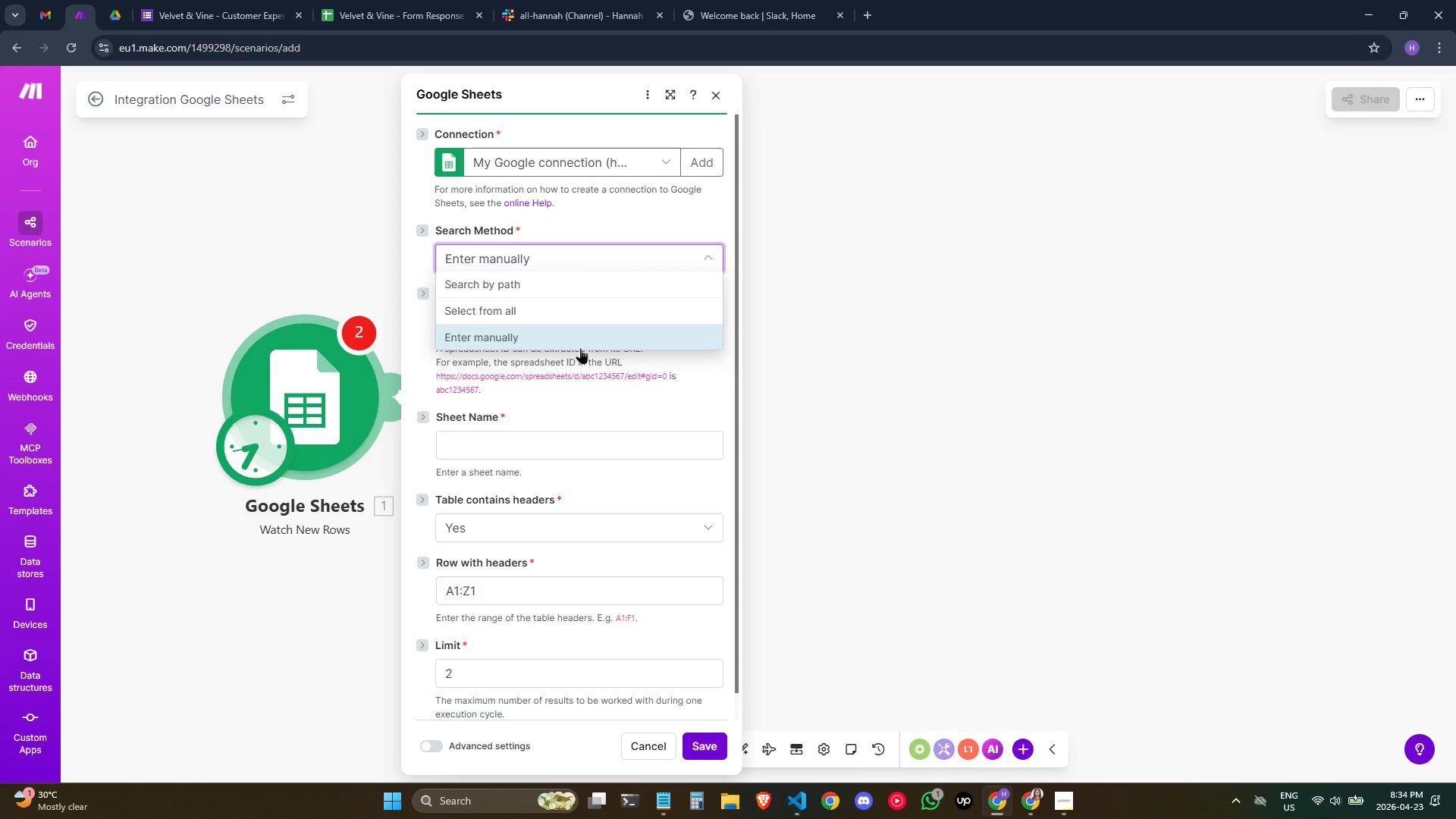 
left_click([656, 485])
 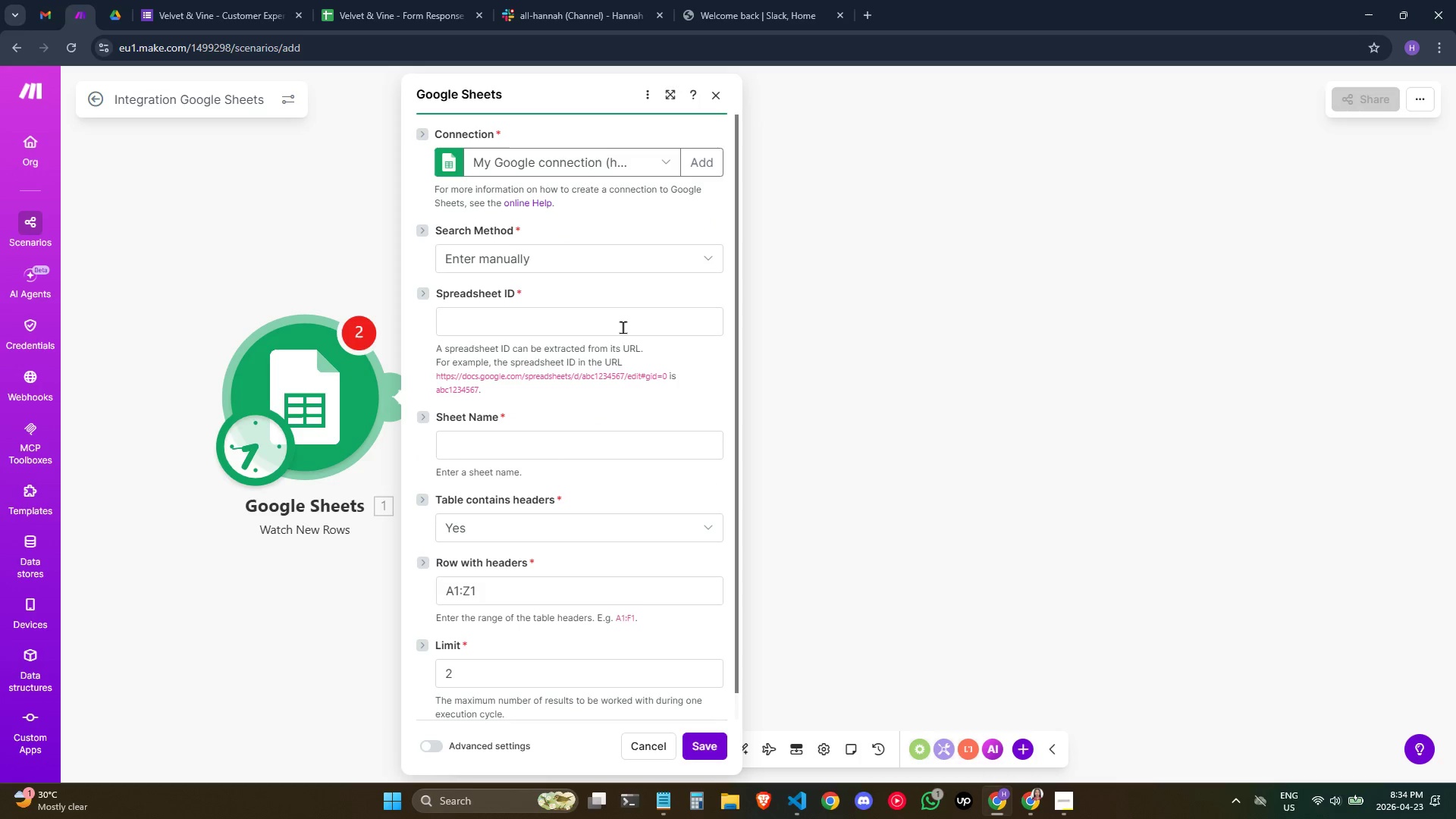 
left_click([623, 315])
 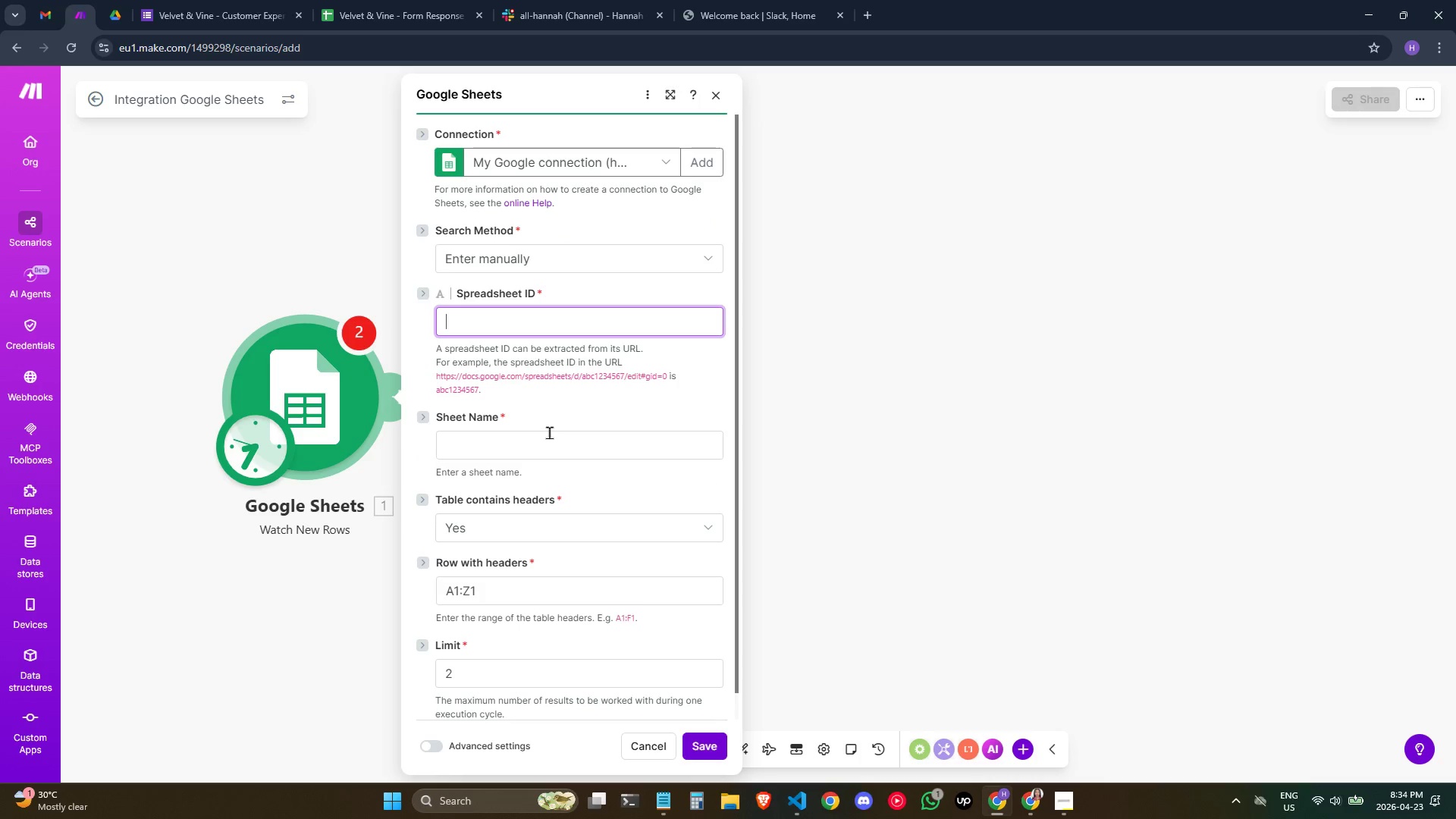 
double_click([576, 312])
 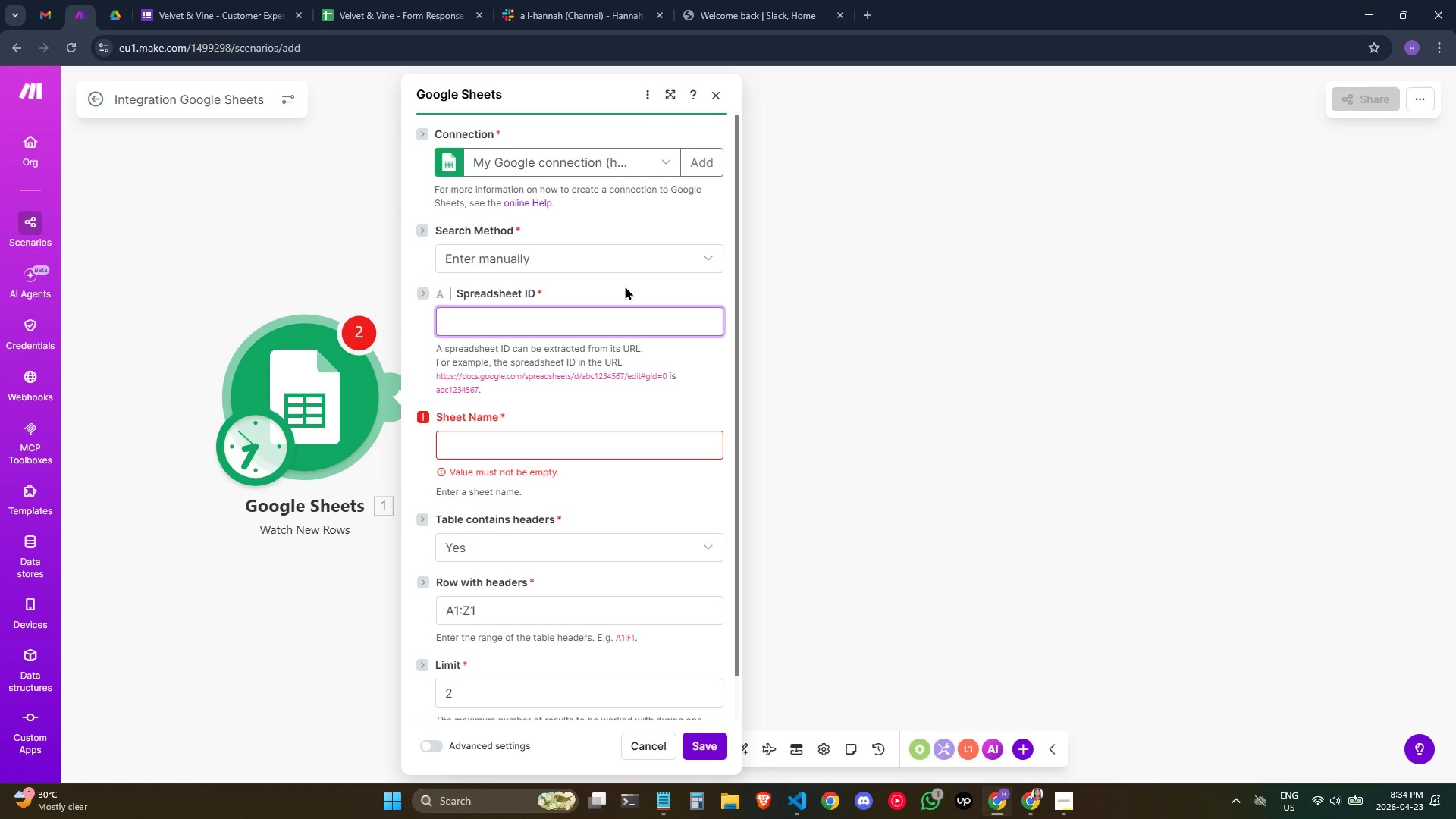 
left_click([264, 0])
 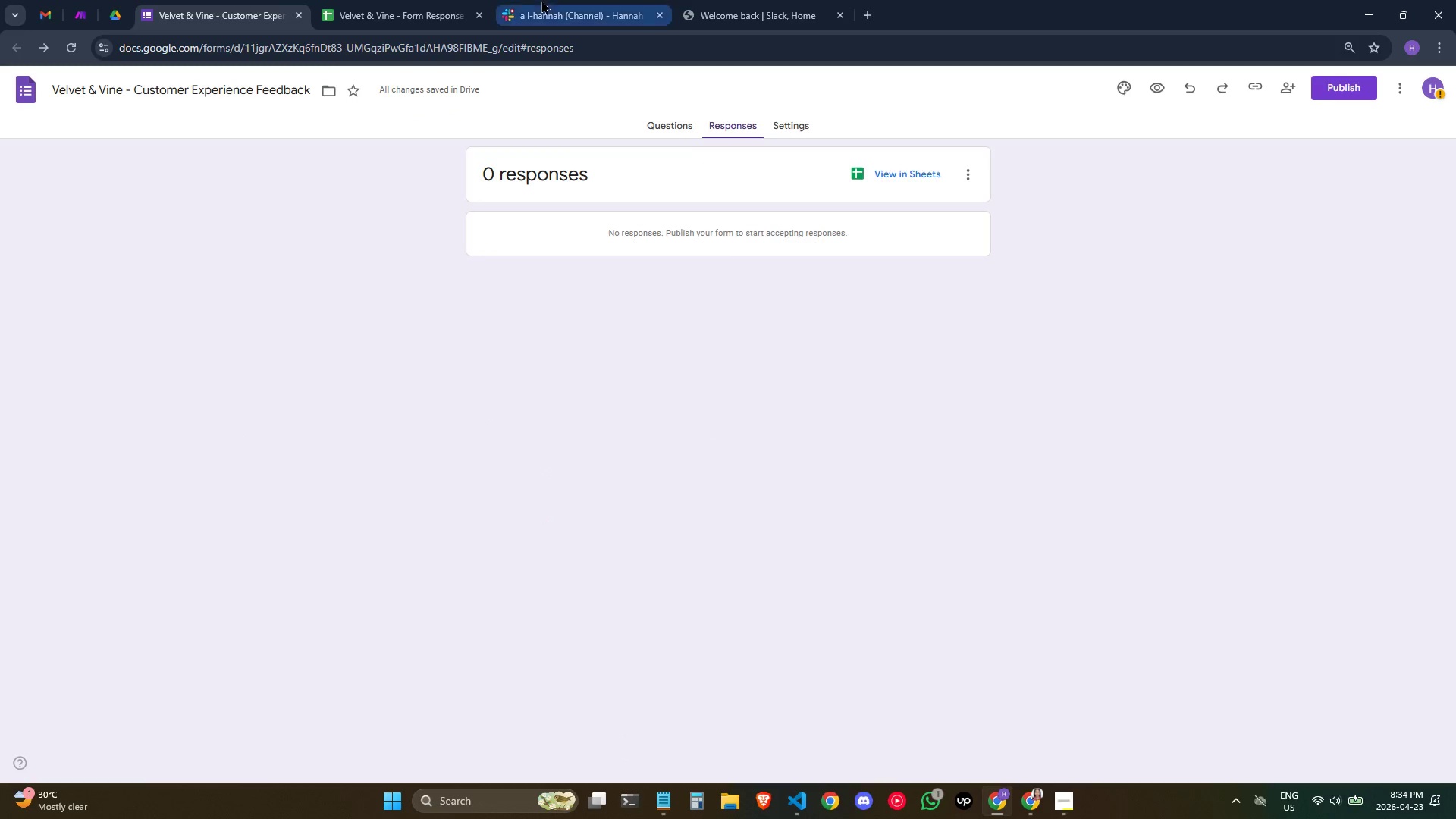 
left_click([81, 0])
 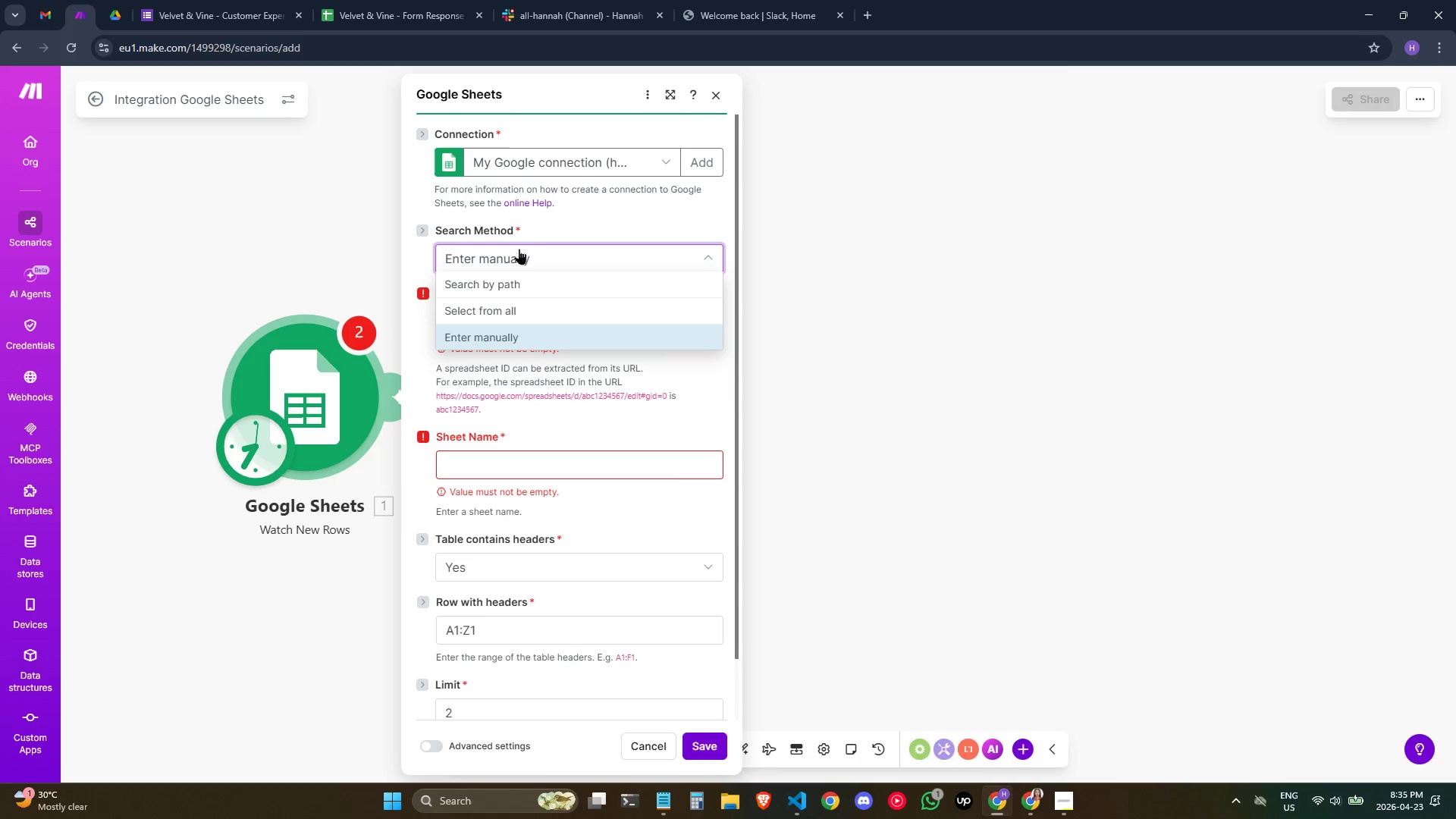 
left_click([517, 308])
 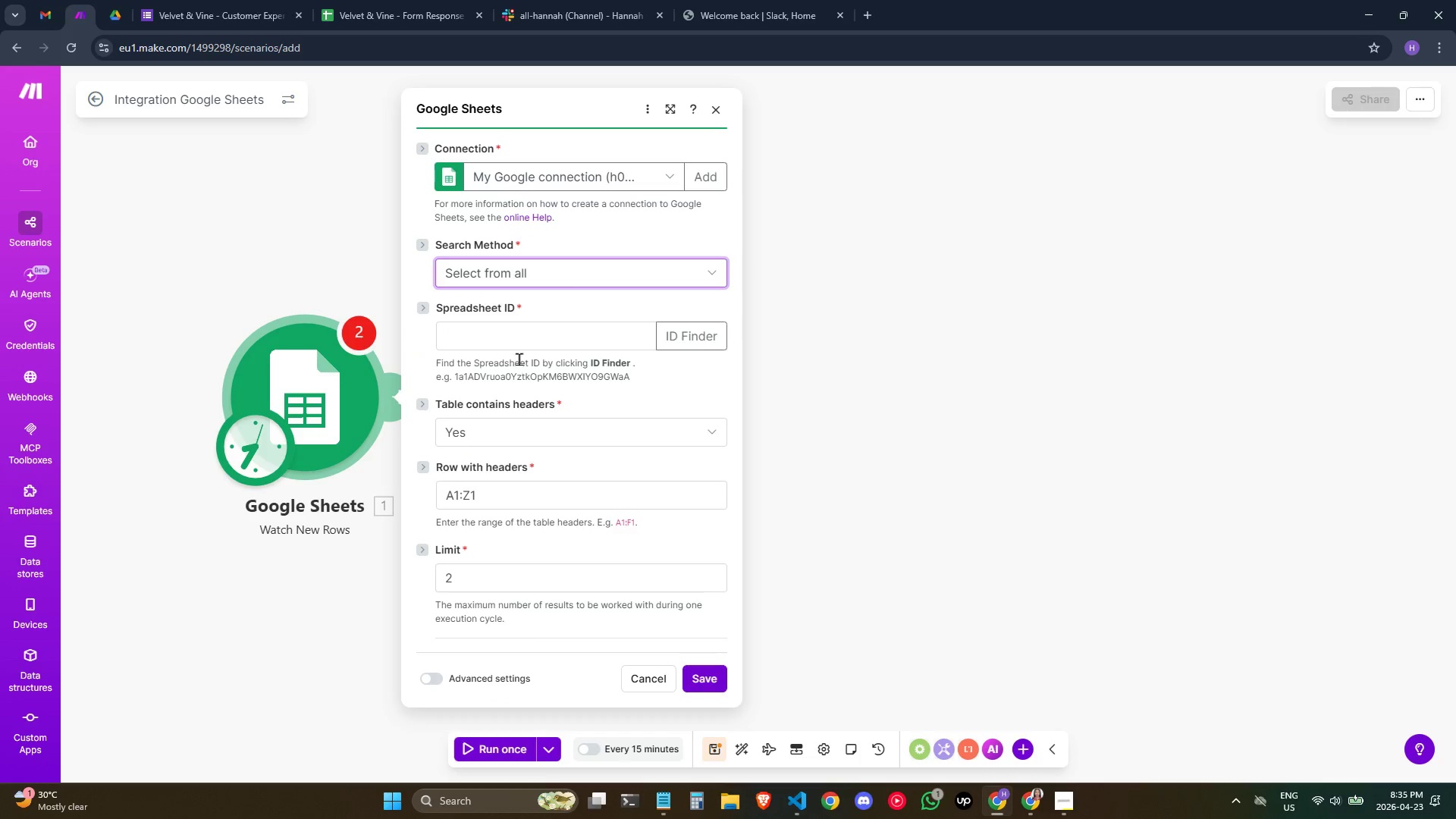 
left_click([561, 274])
 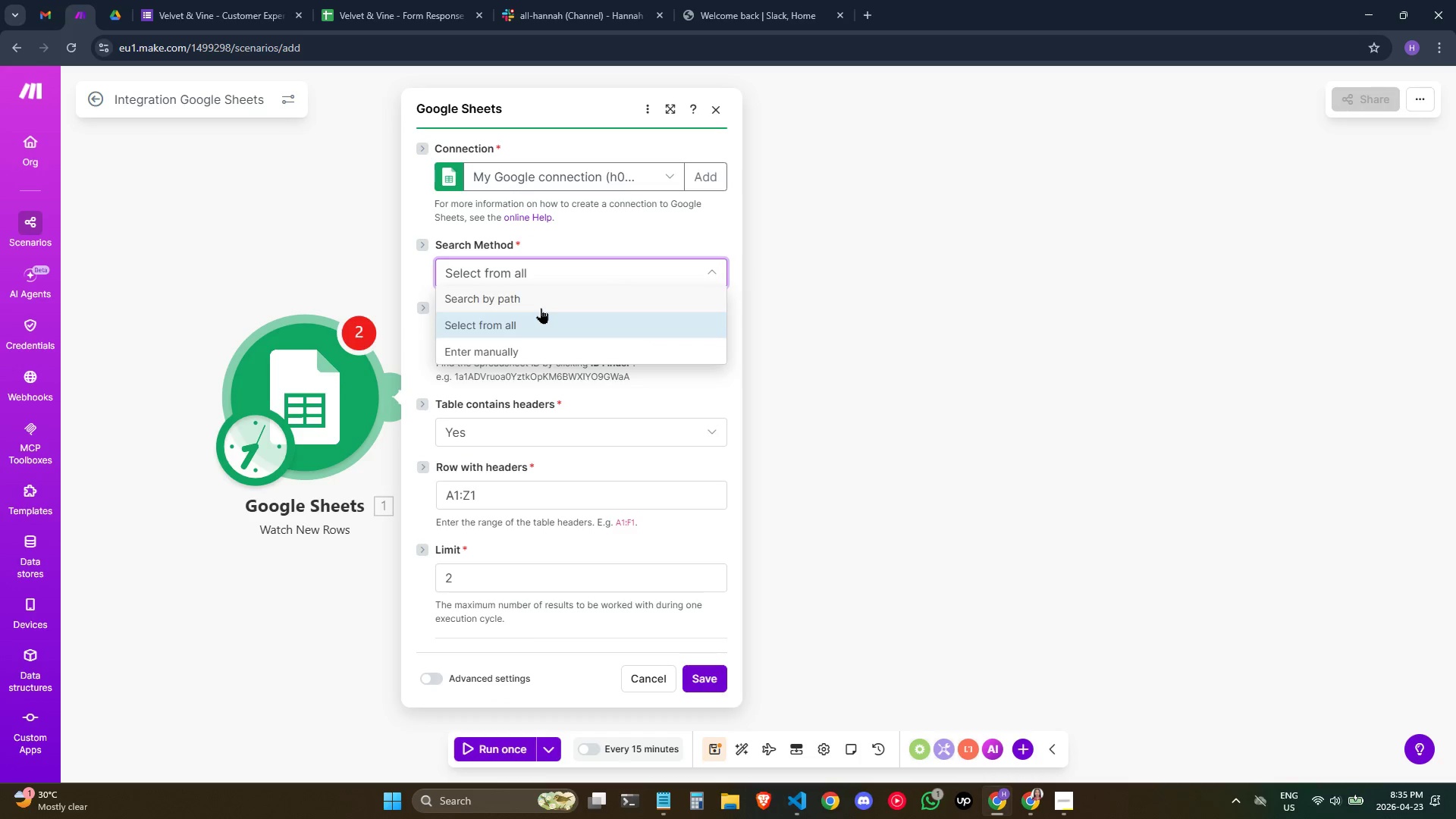 
left_click([548, 296])
 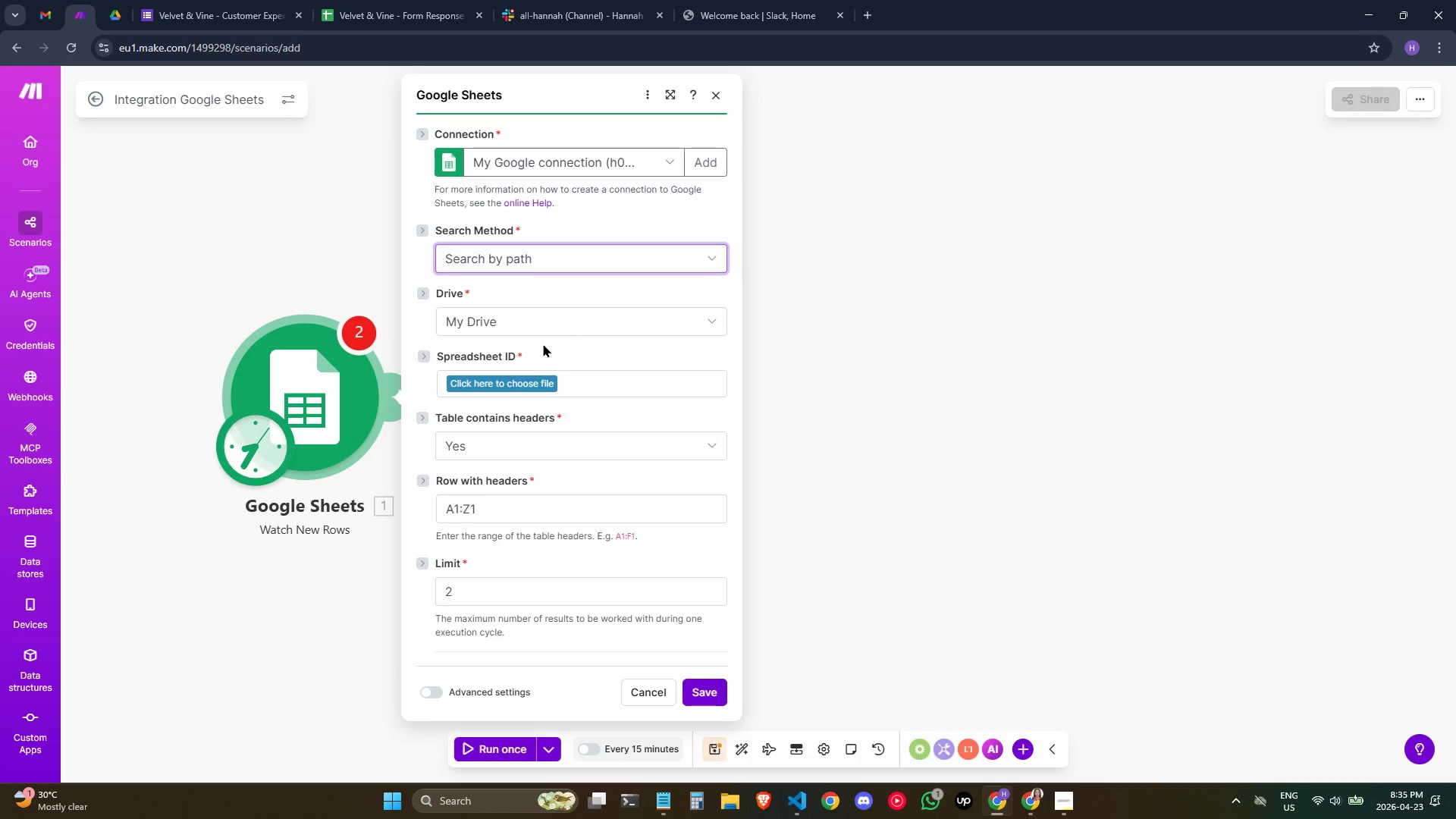 
left_click([523, 382])
 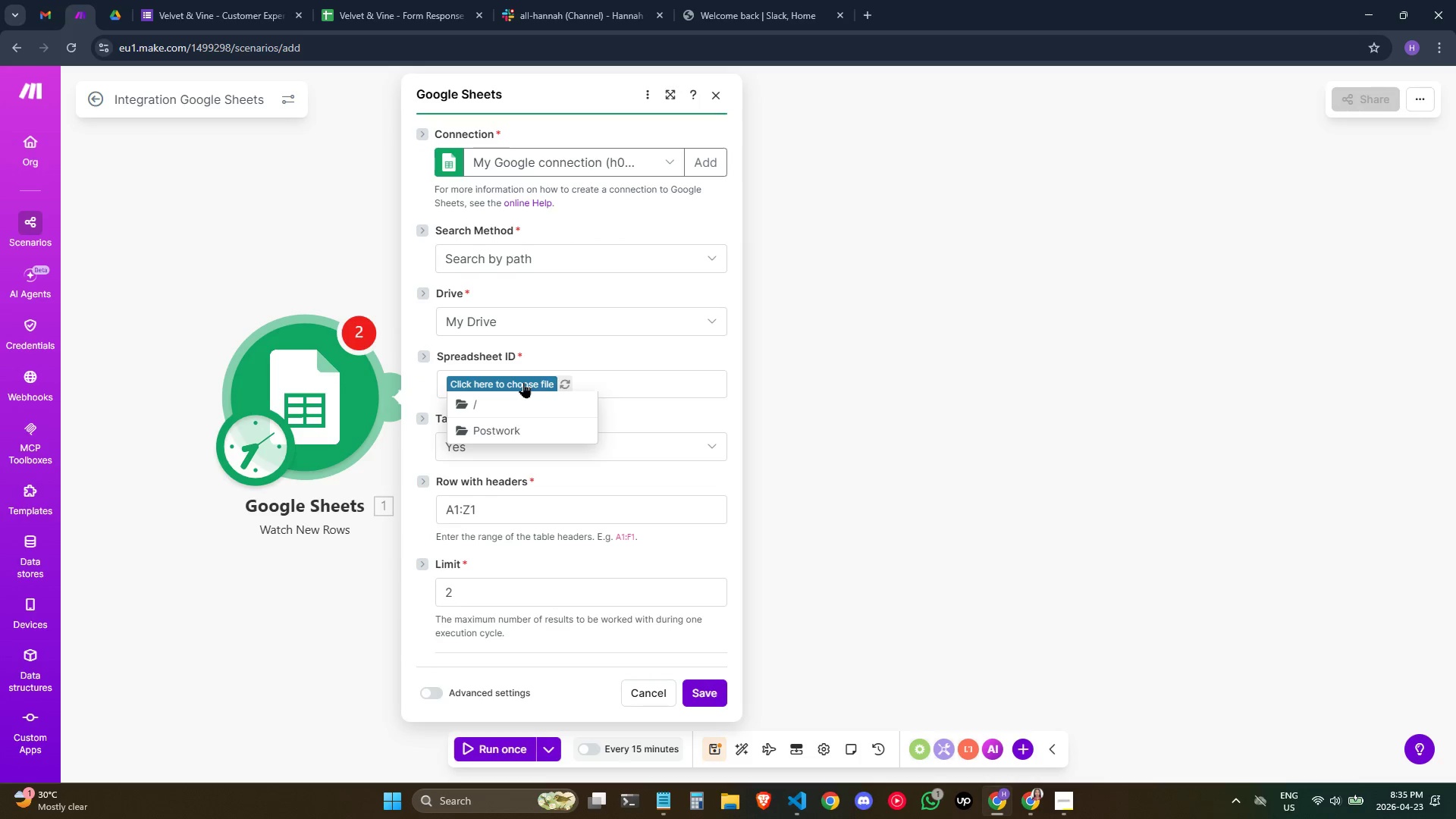 
left_click([526, 406])
 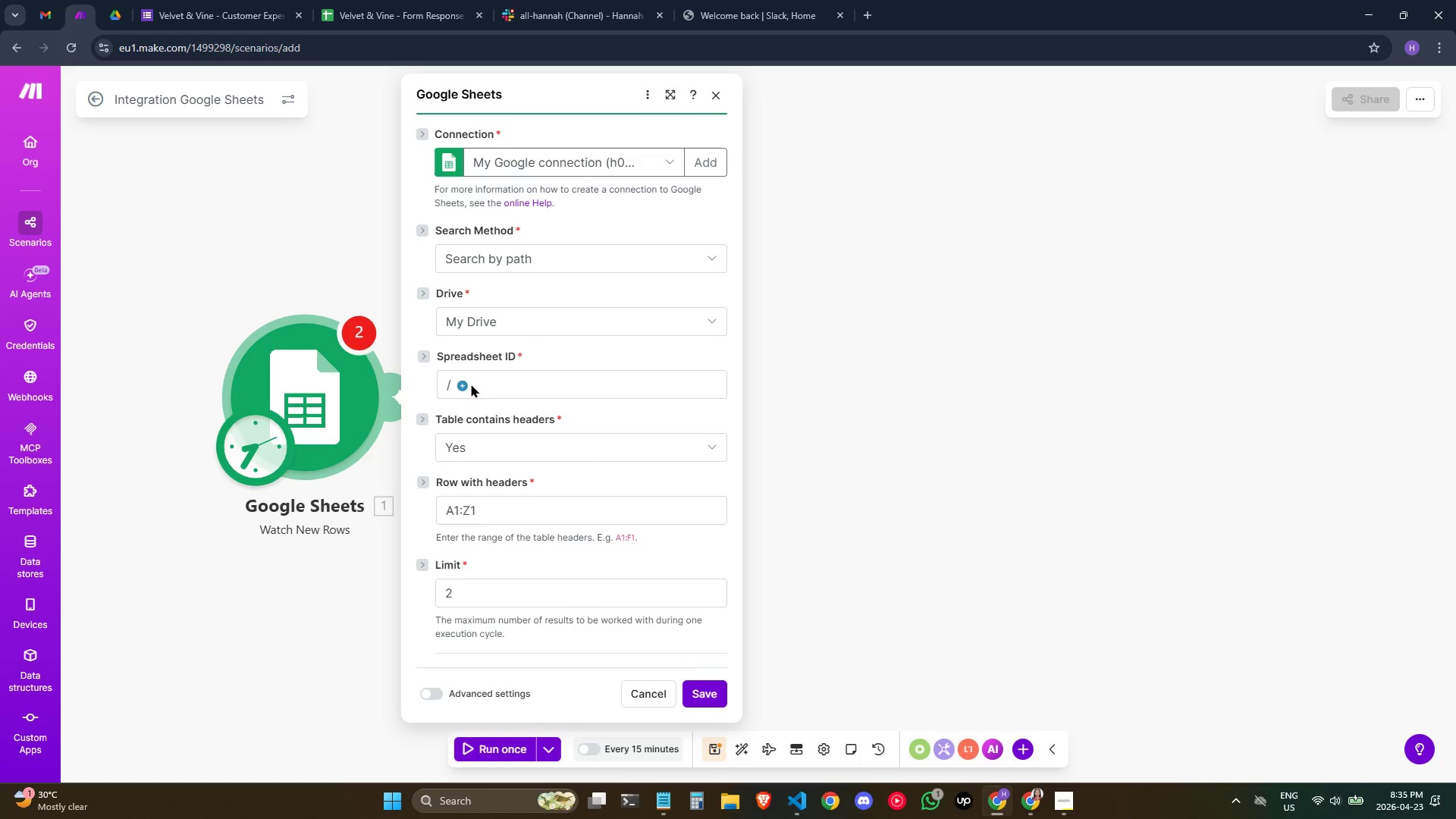 
left_click([458, 380])
 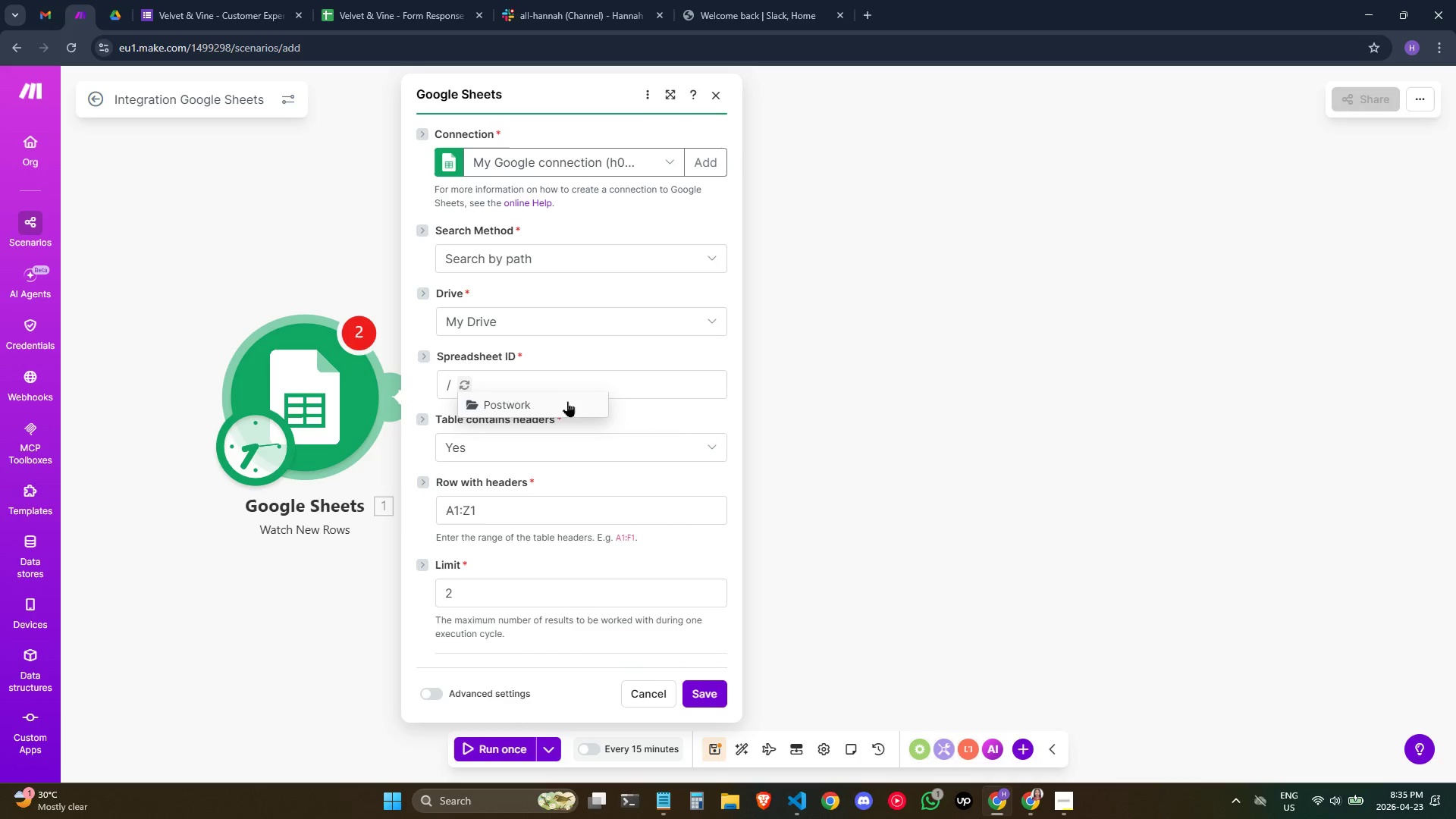 
left_click([537, 401])
 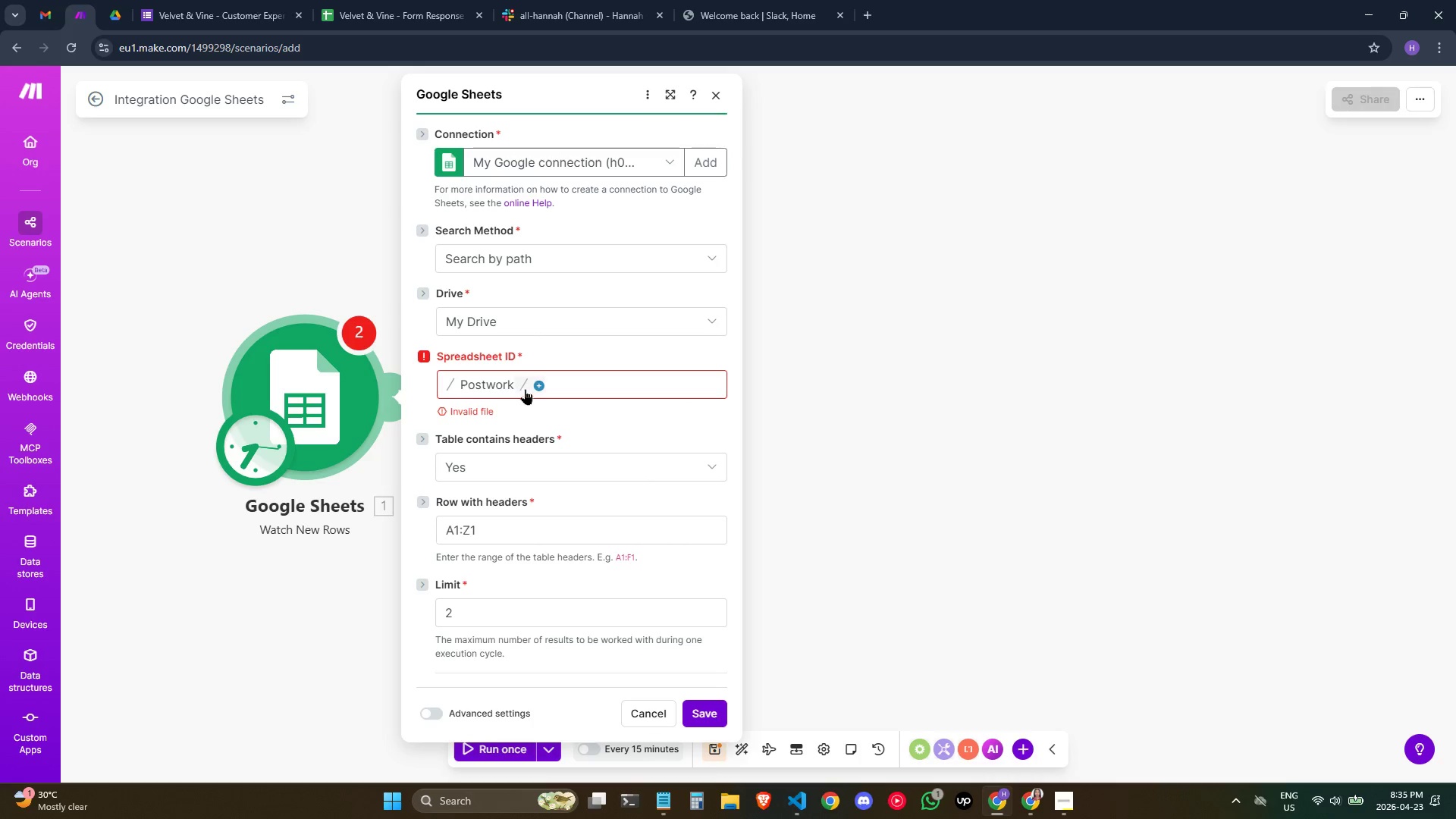 
left_click([533, 384])
 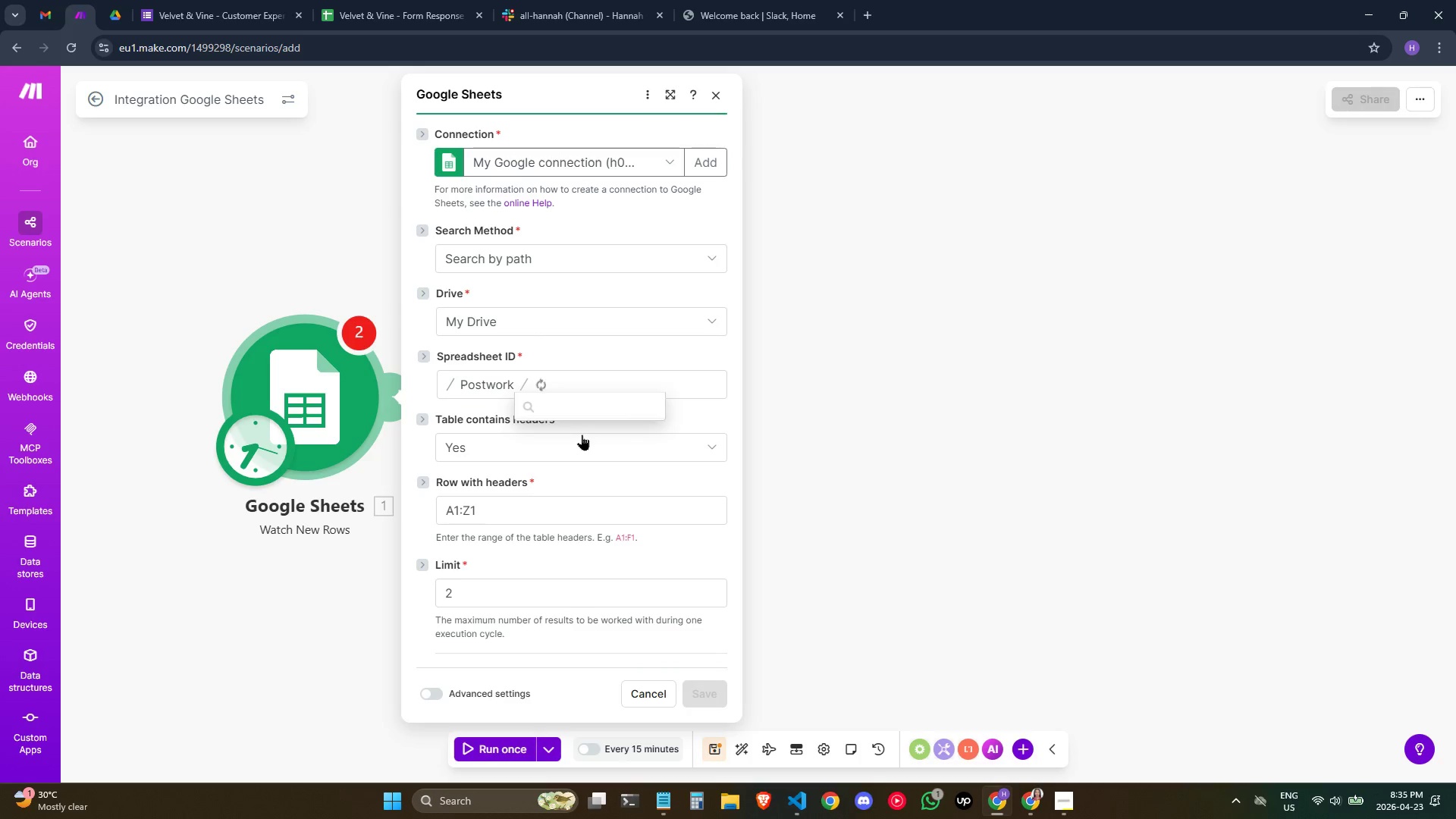 
left_click([587, 402])
 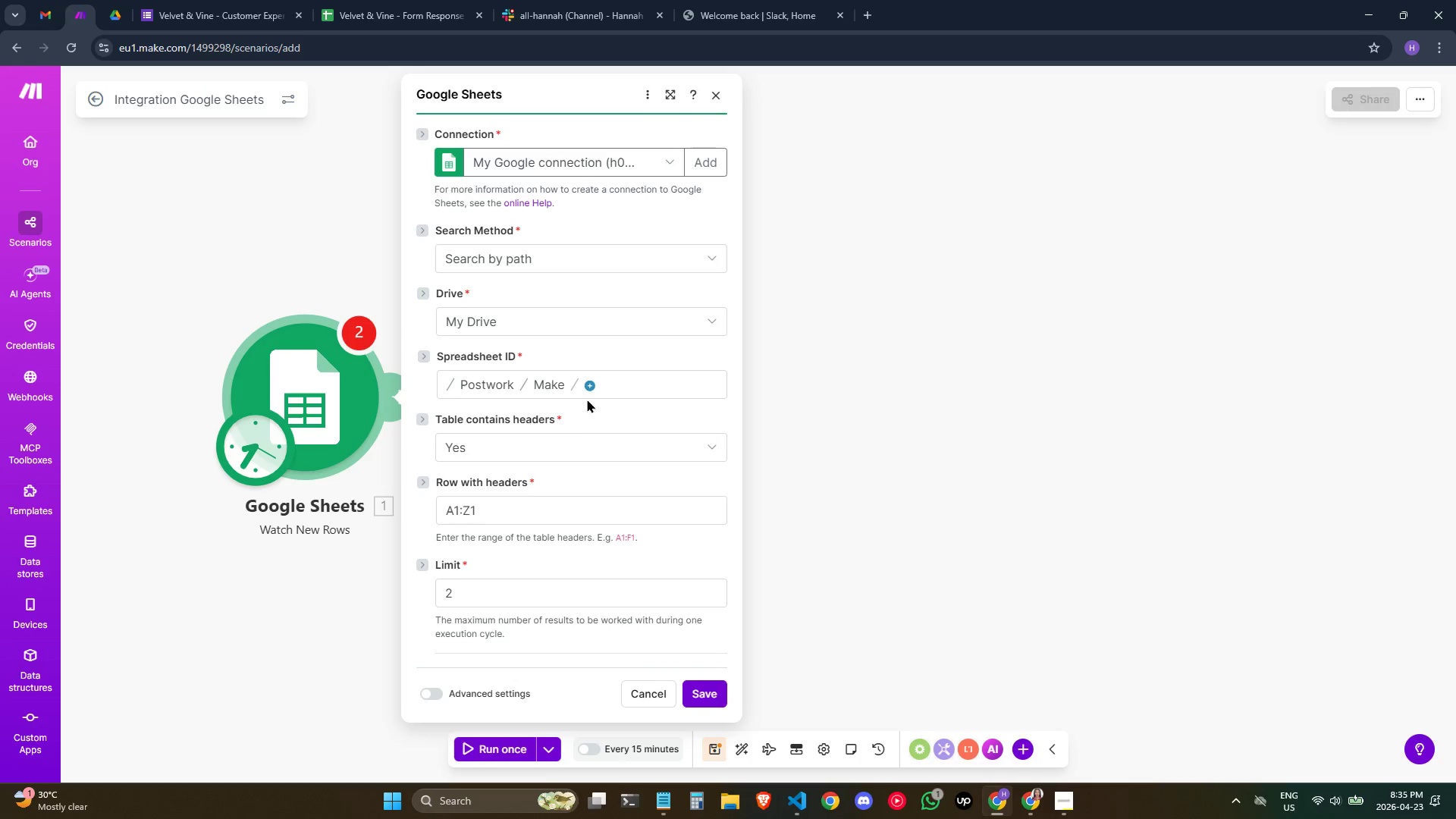 
left_click([589, 392])
 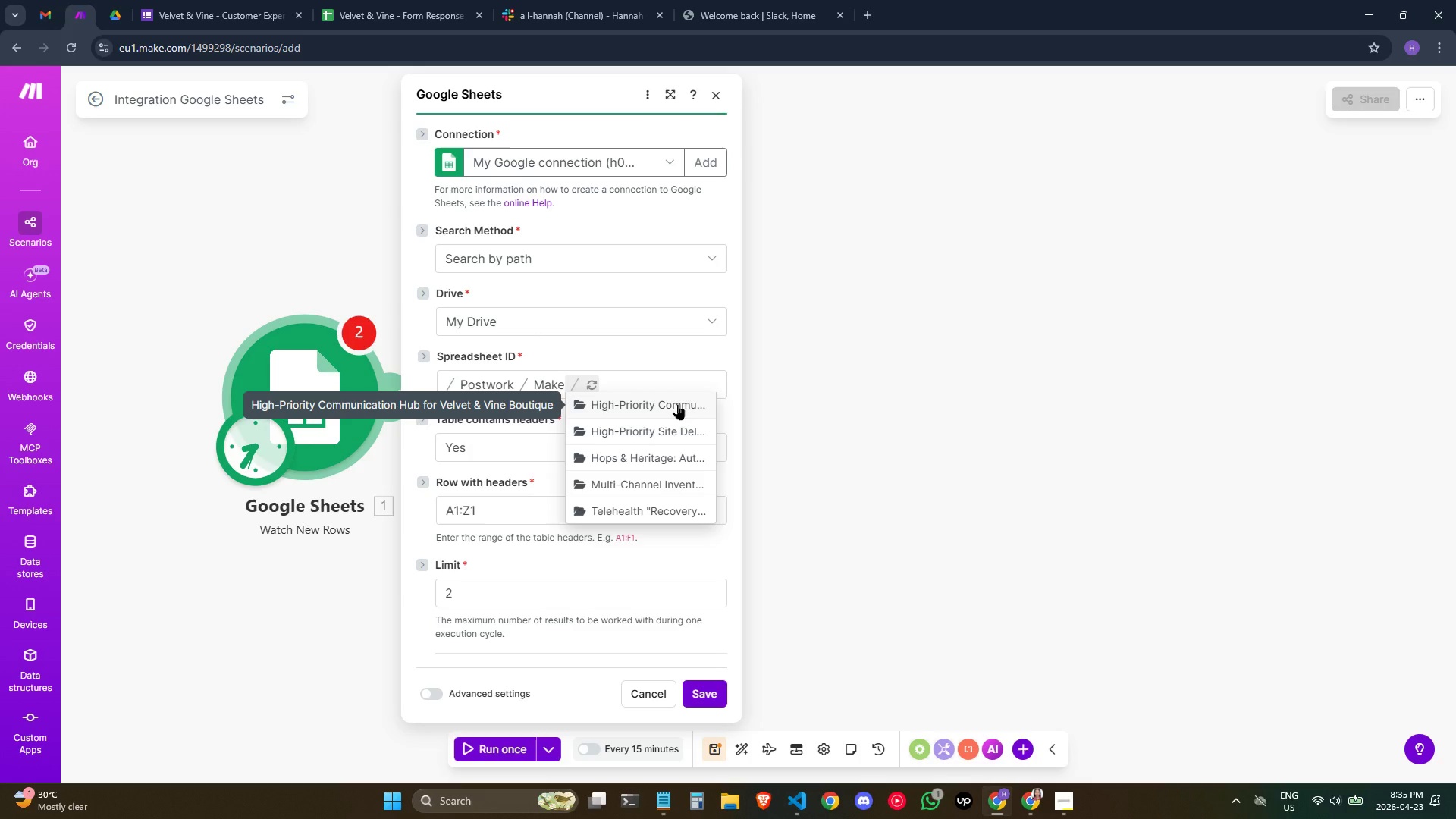 
wait(18.22)
 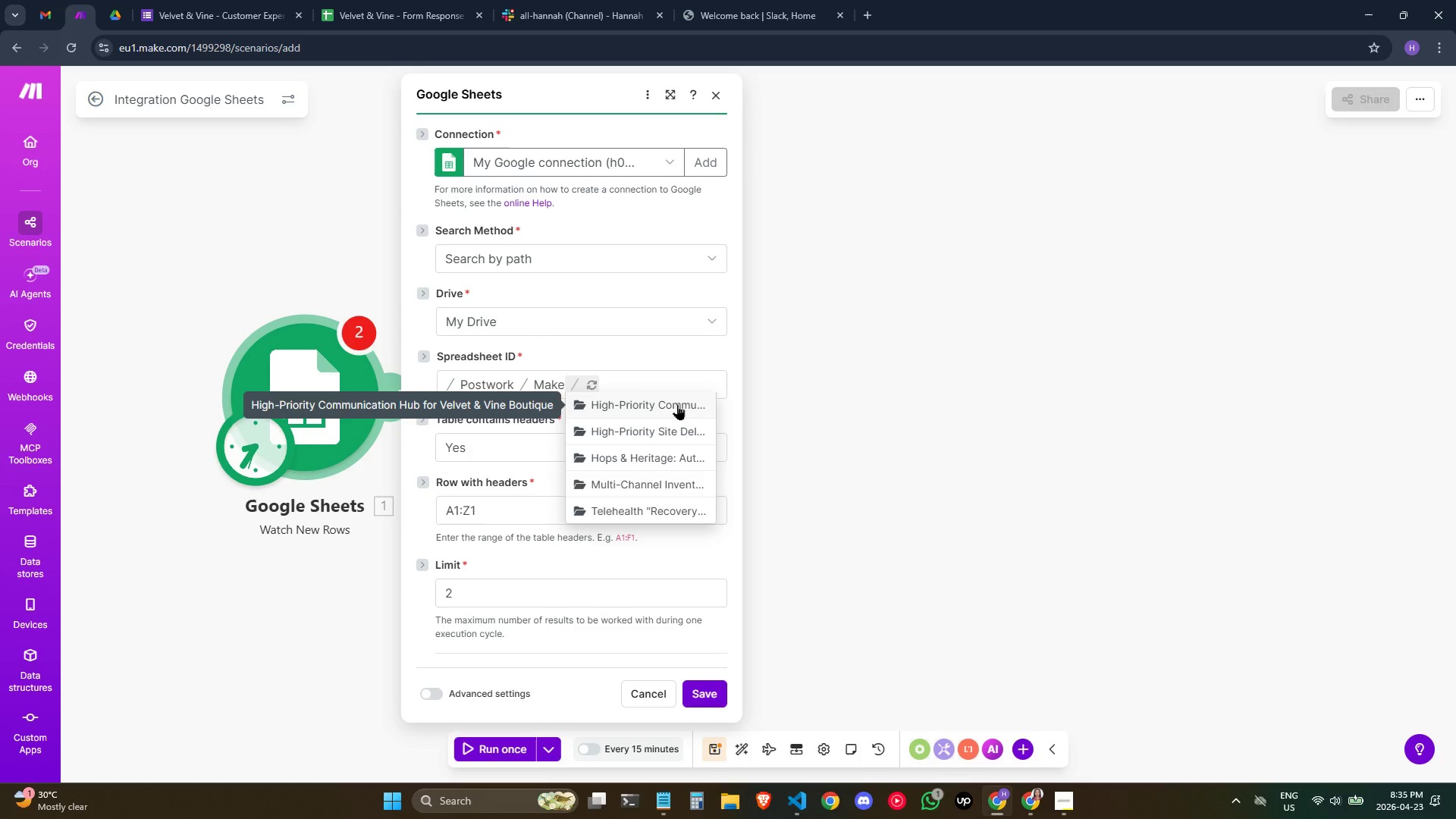 
left_click([676, 403])
 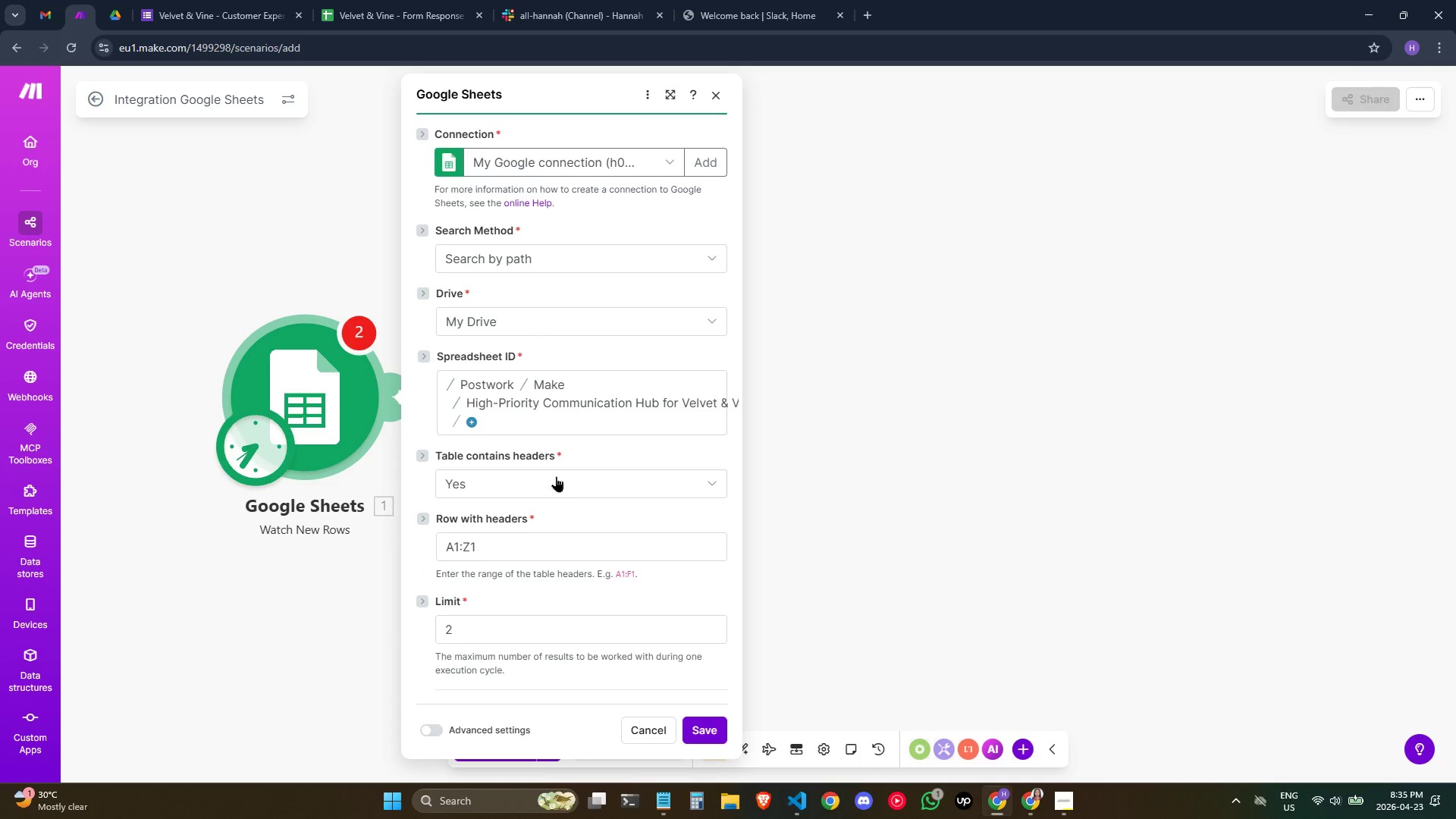 
key(Alt+Tab)
 